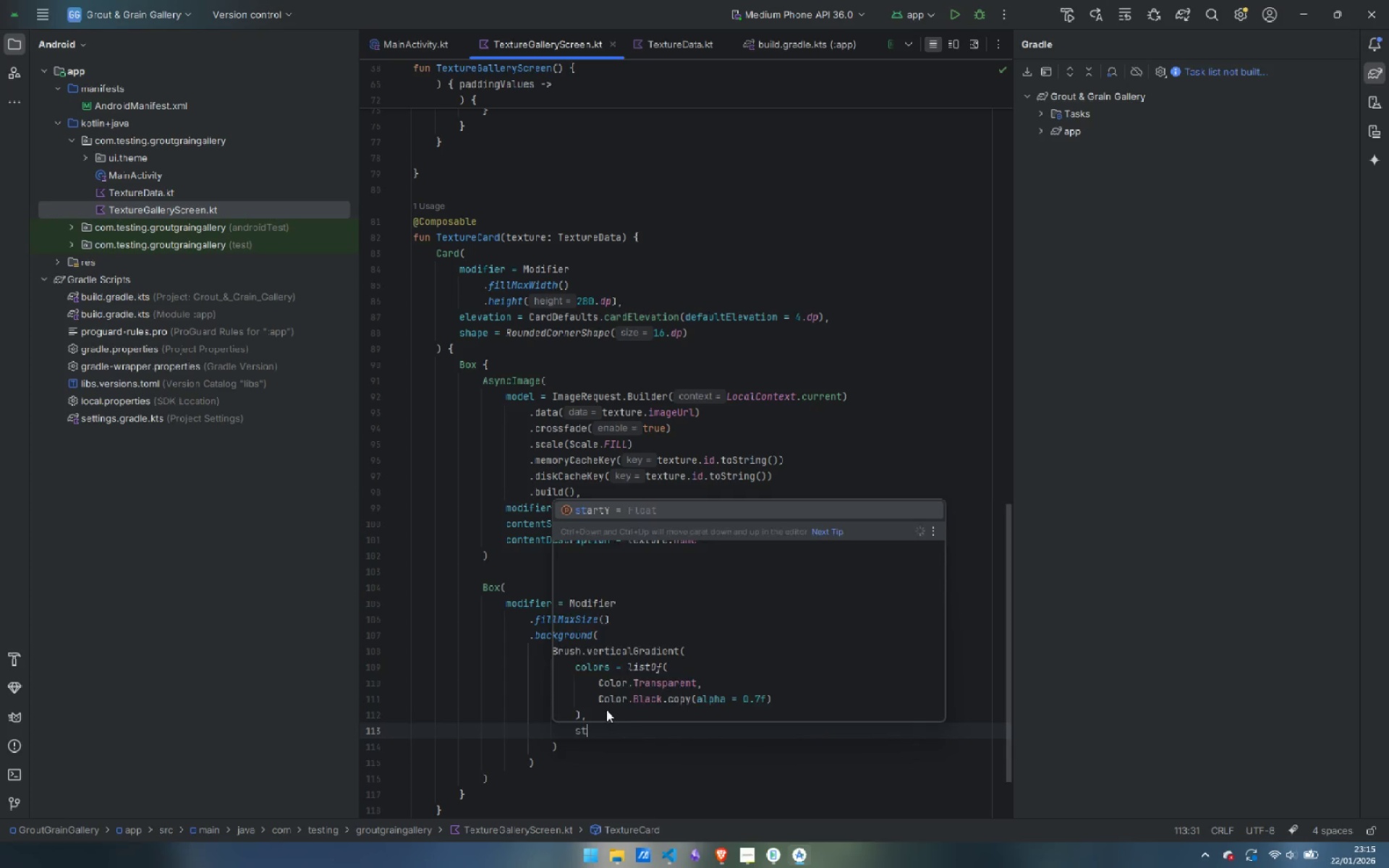 
key(Enter)
 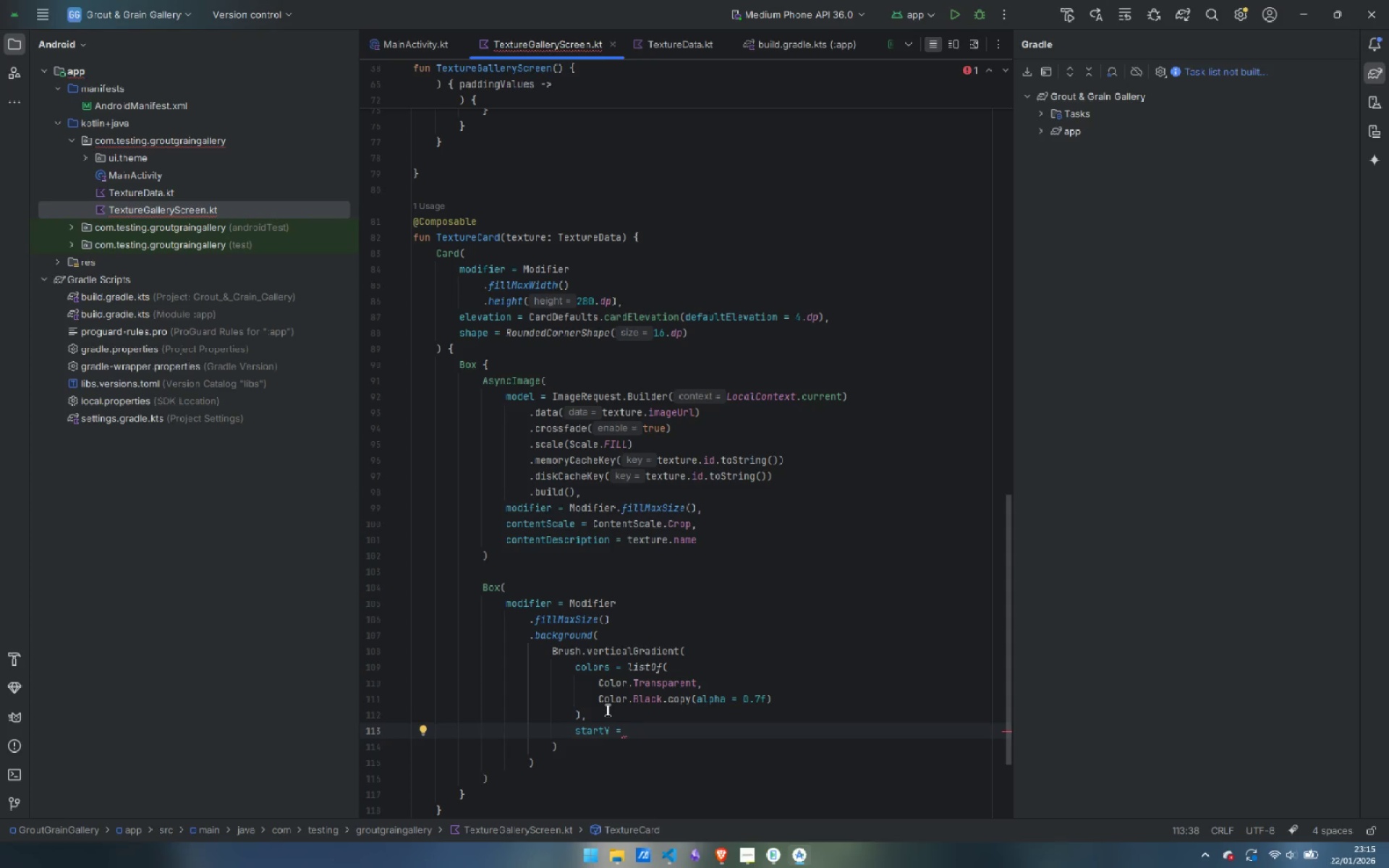 
type(100f)
 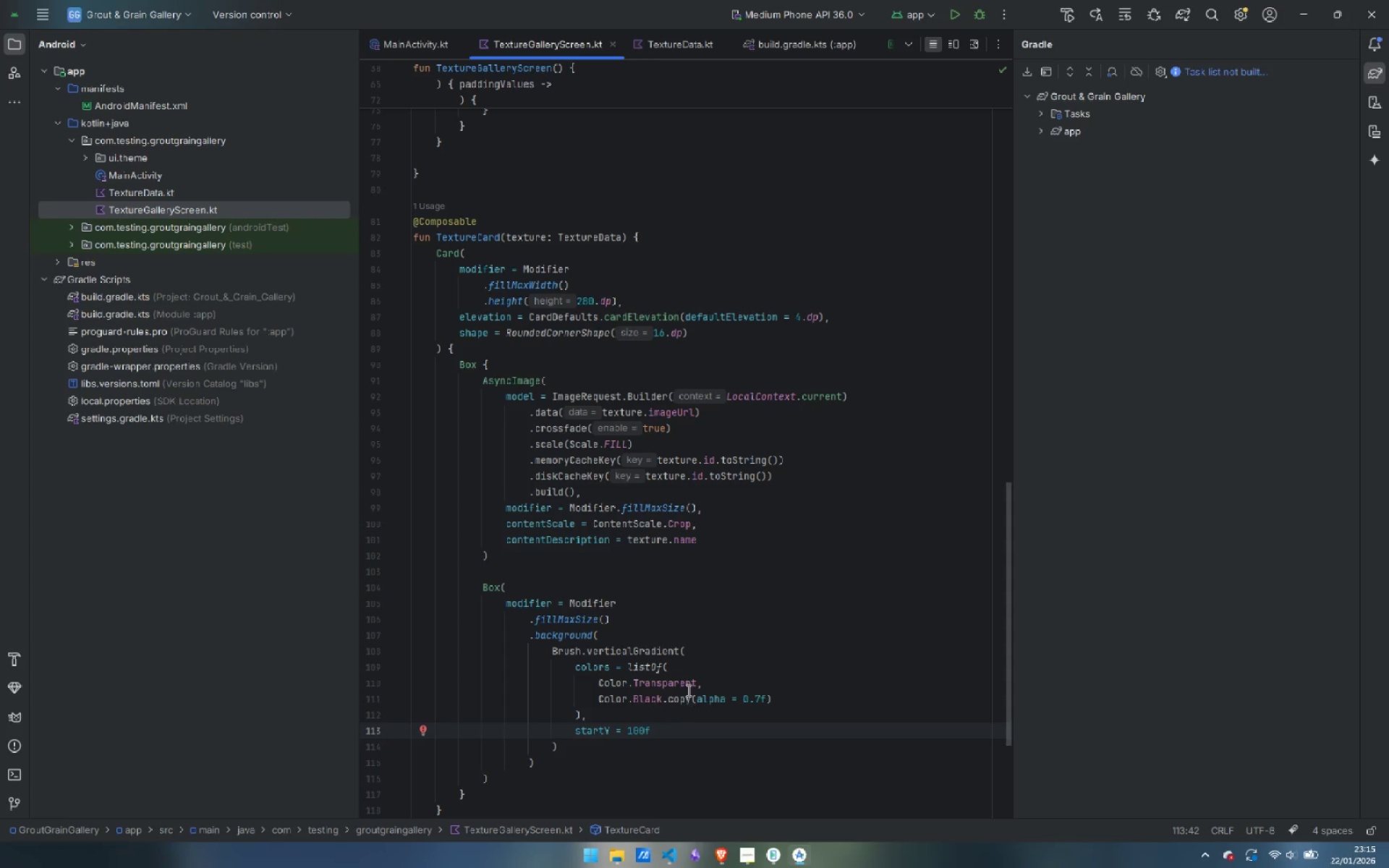 
scroll: coordinate [670, 647], scroll_direction: down, amount: 6.0
 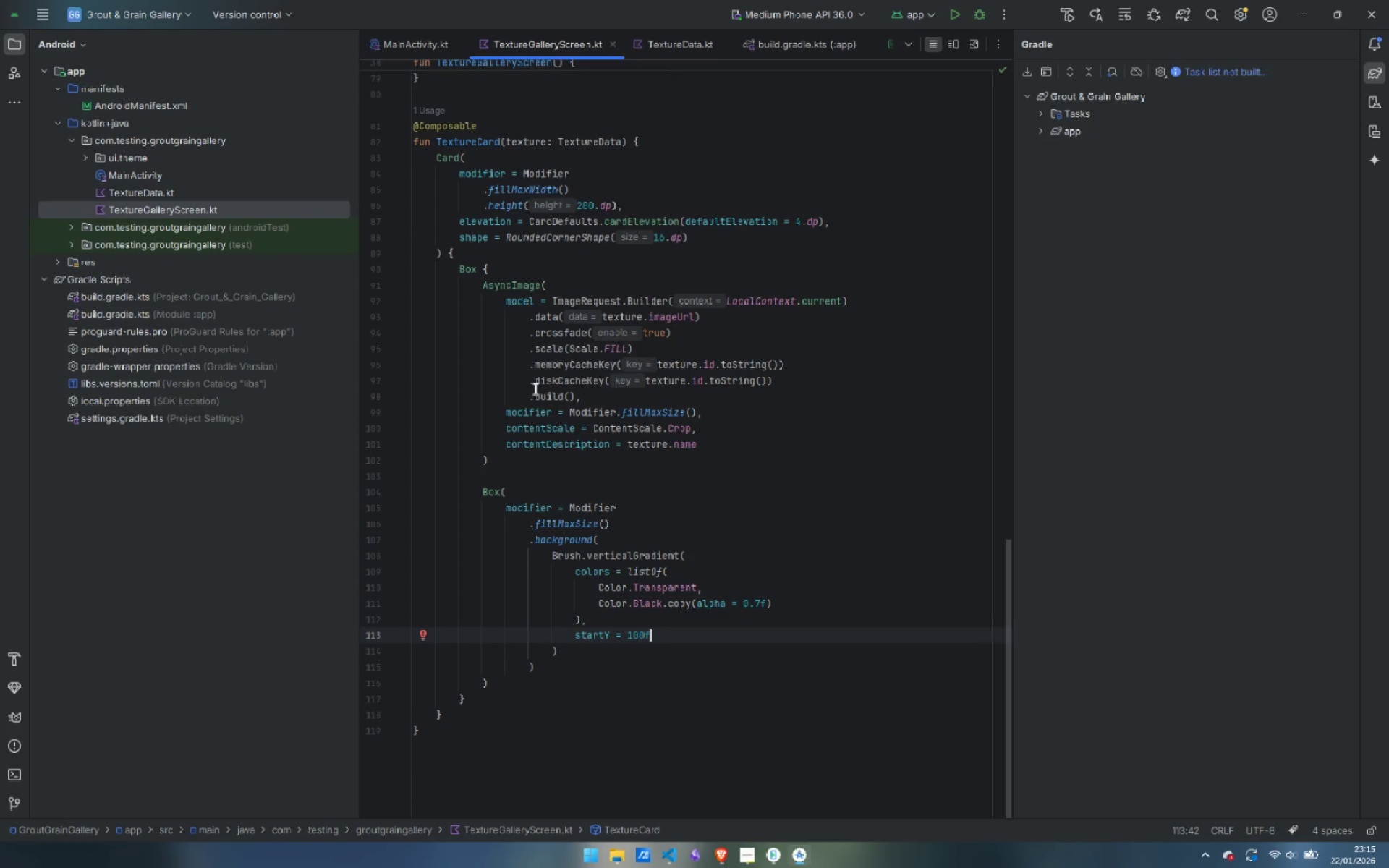 
scroll: coordinate [537, 394], scroll_direction: up, amount: 5.0
 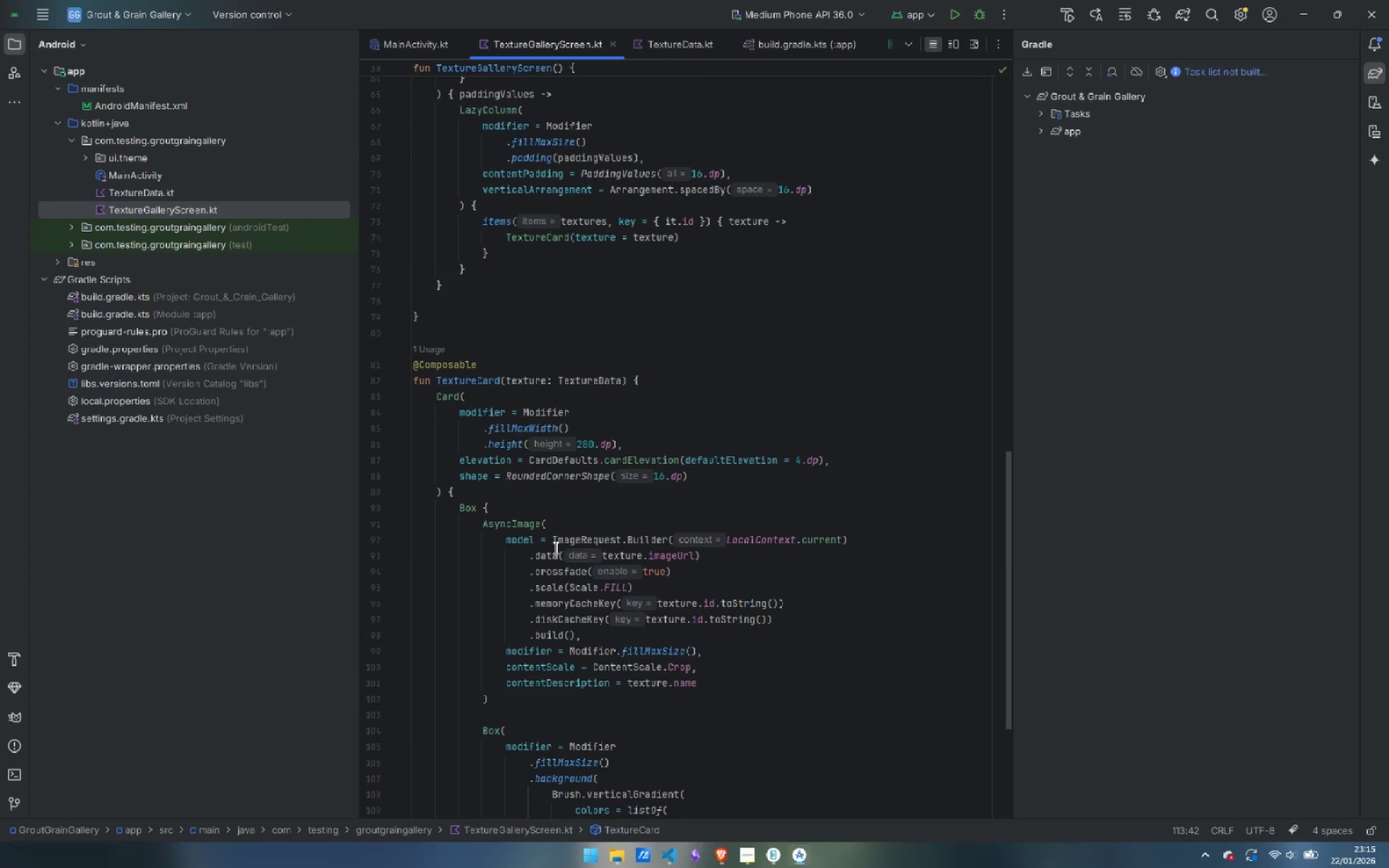 
left_click([557, 561])
 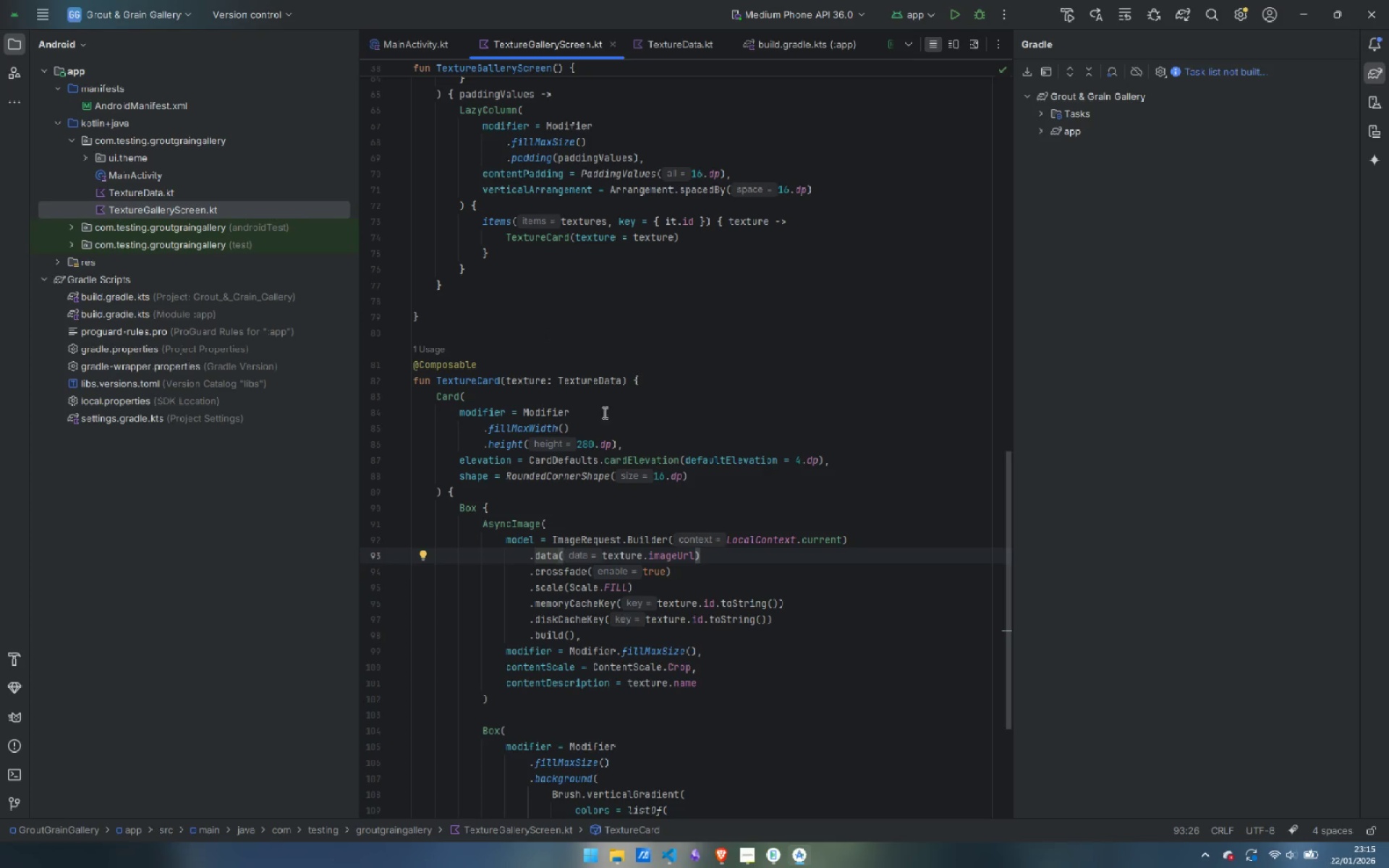 
scroll: coordinate [578, 662], scroll_direction: down, amount: 7.0
 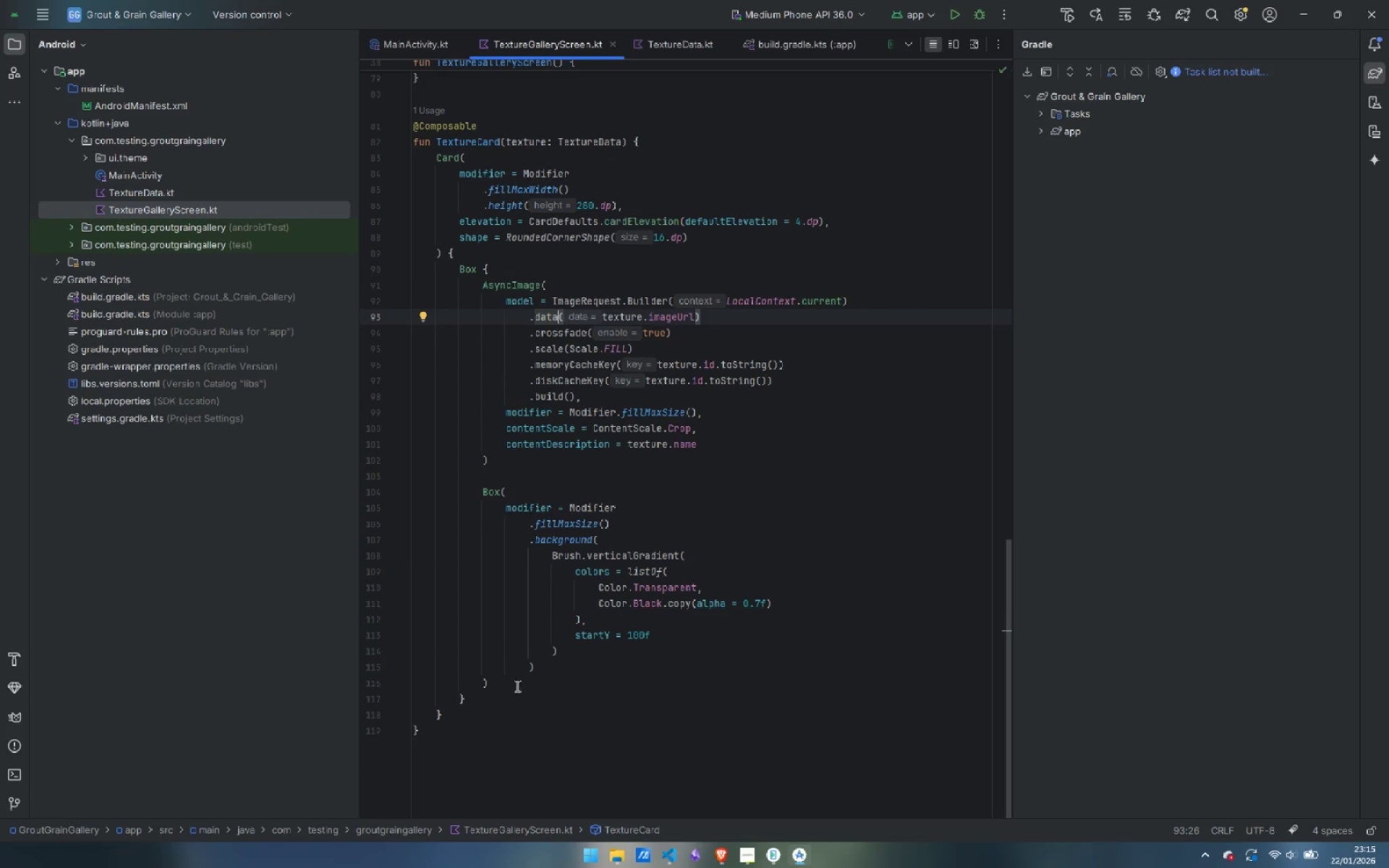 
left_click([516, 678])
 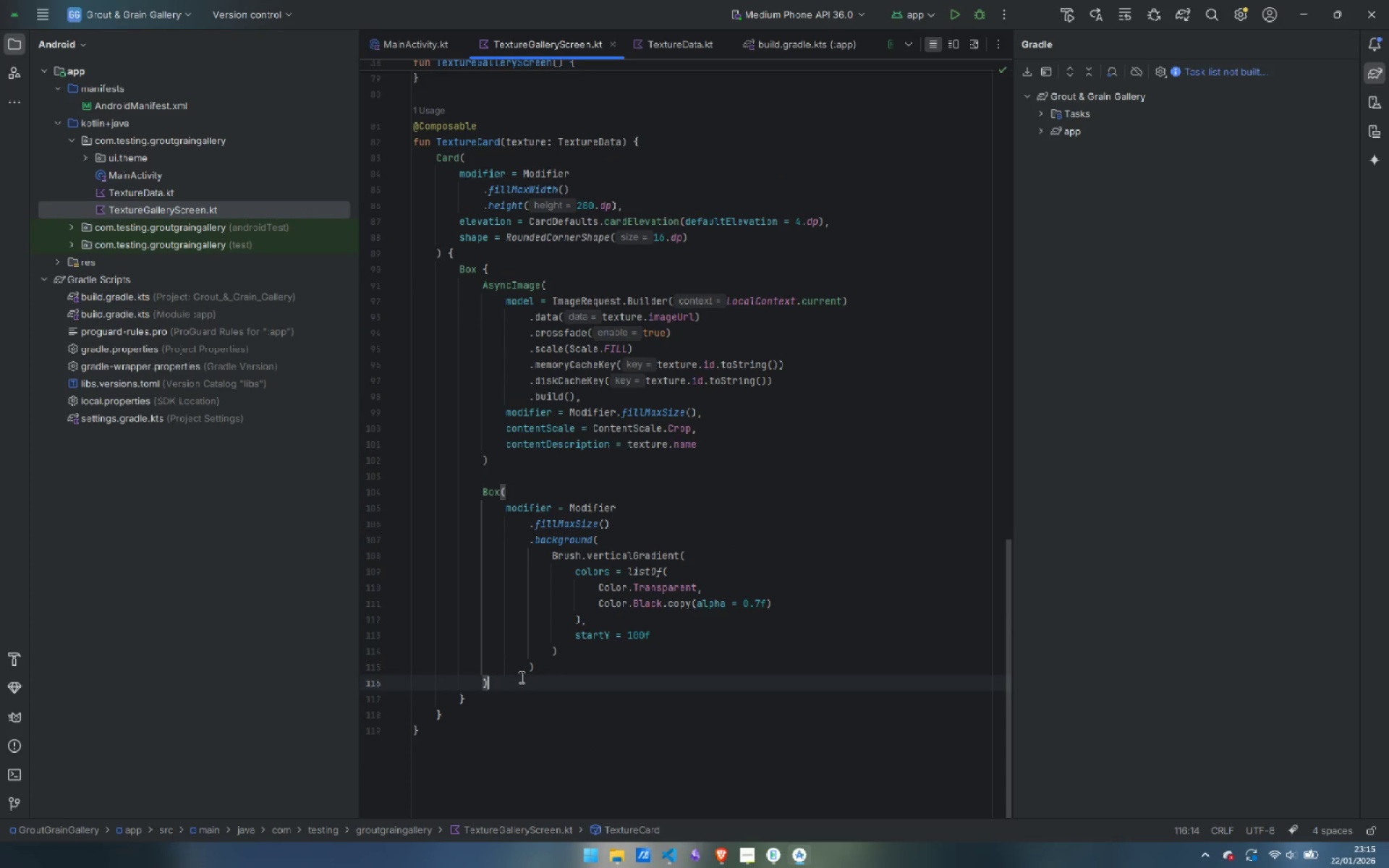 
key(Enter)
 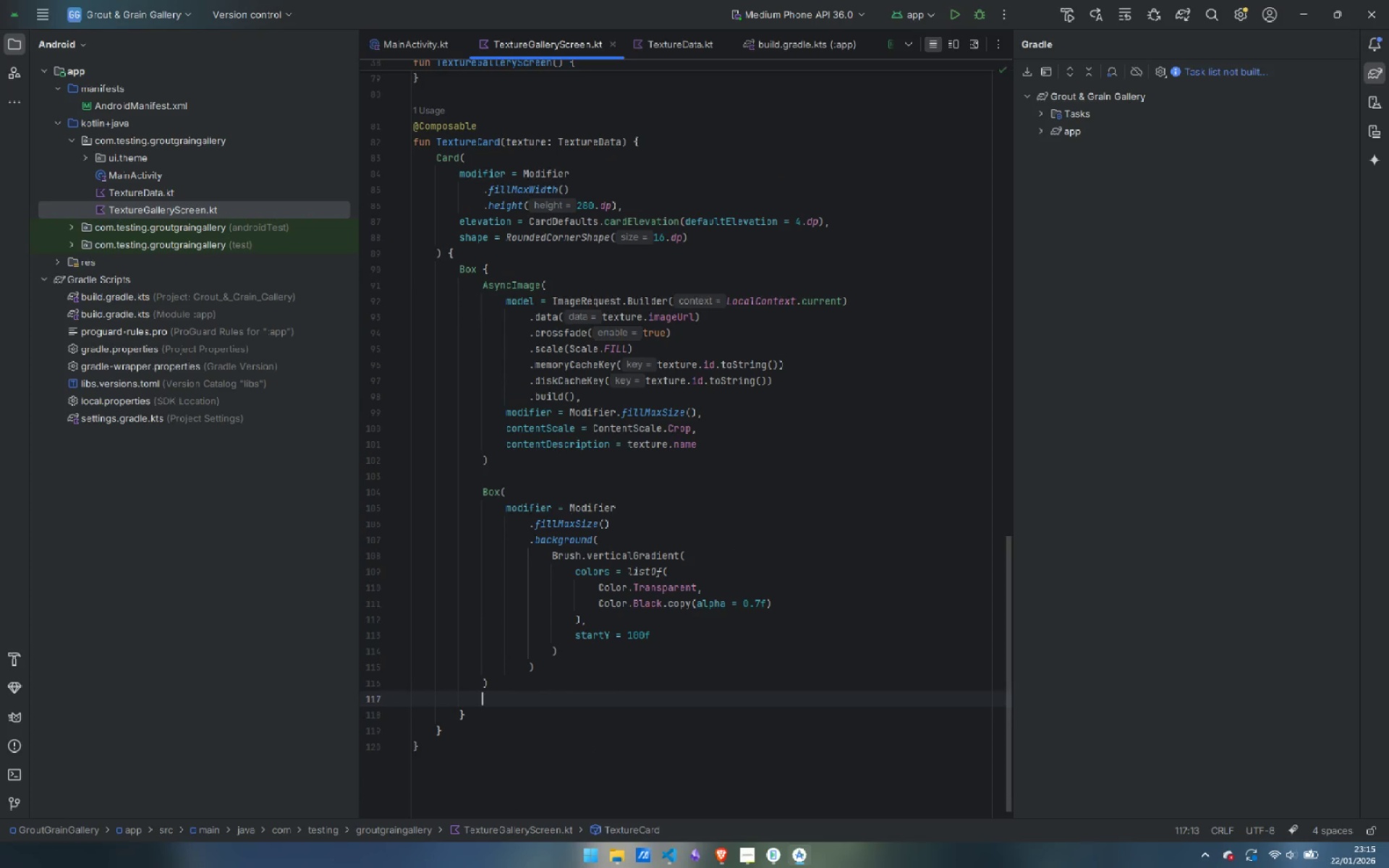 
key(Enter)
 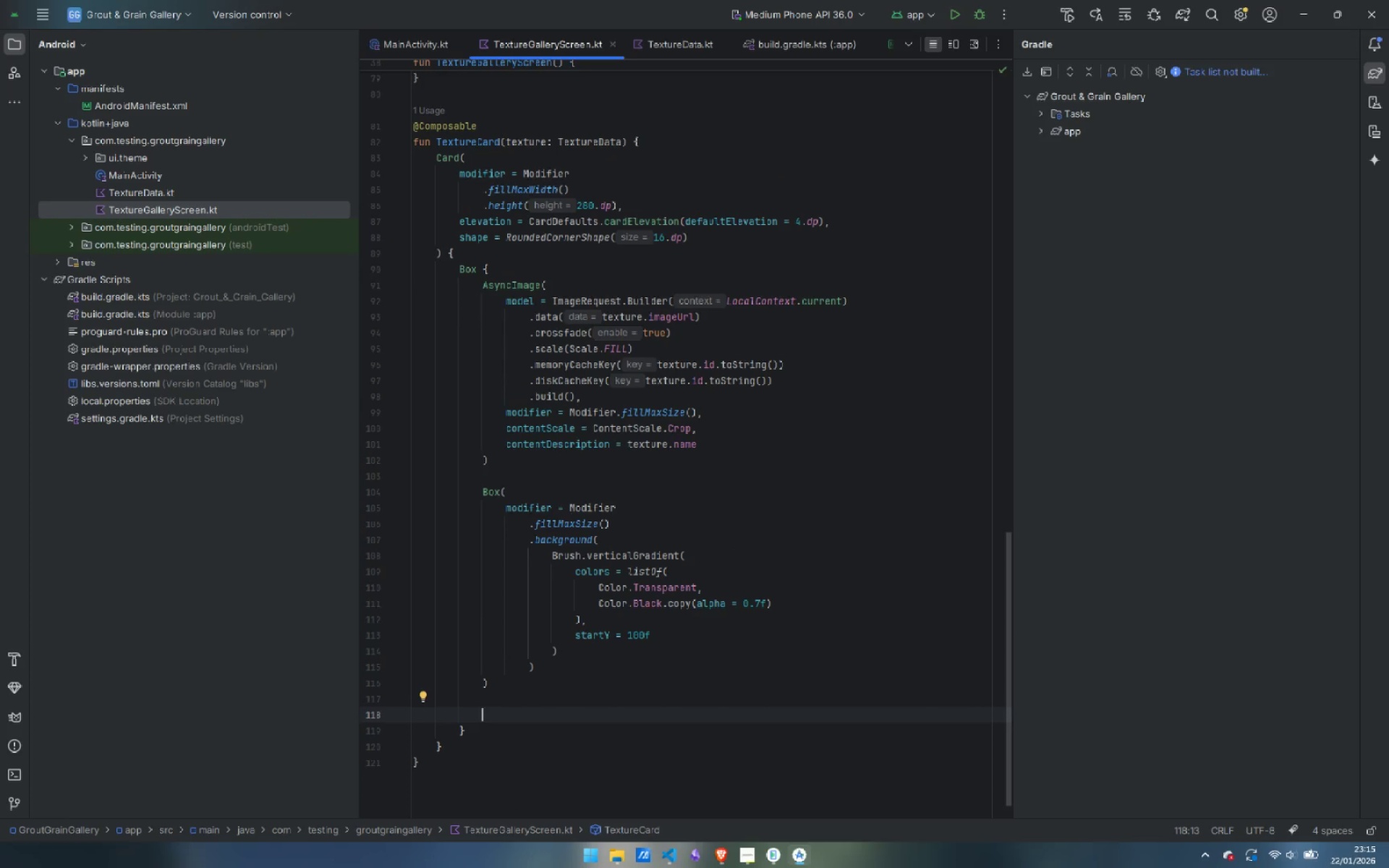 
type(Colu)
 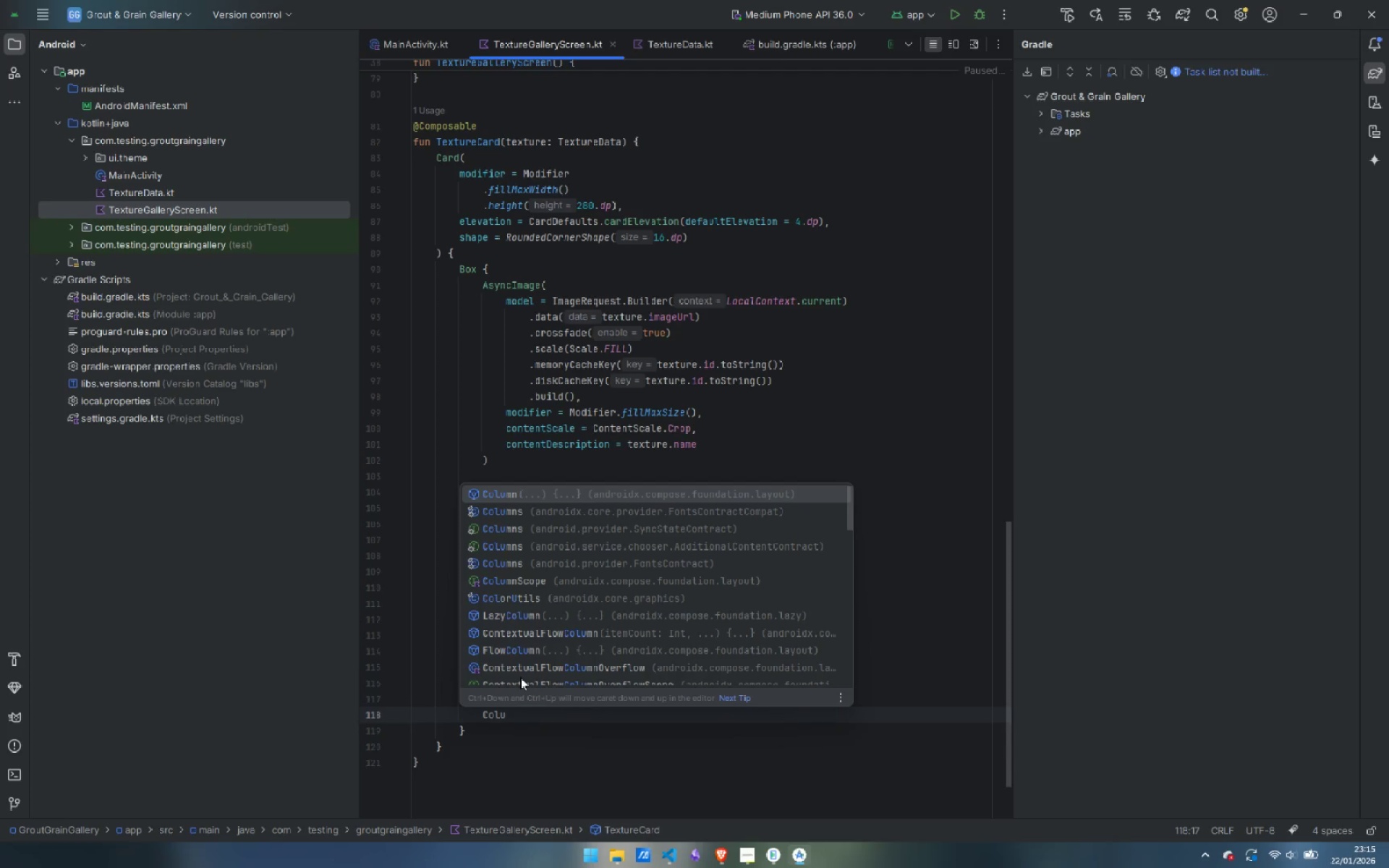 
key(Enter)
 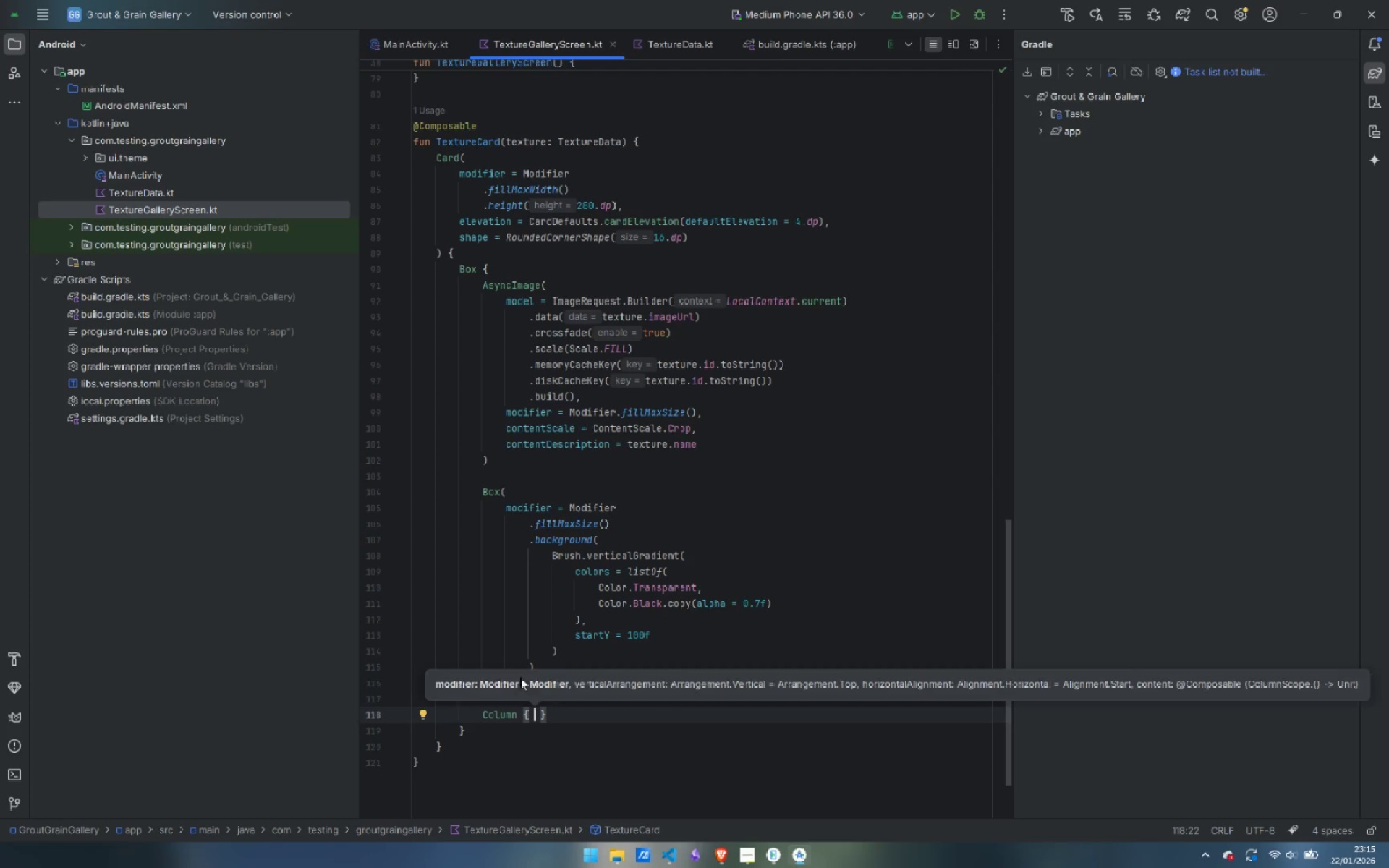 
key(Enter)
 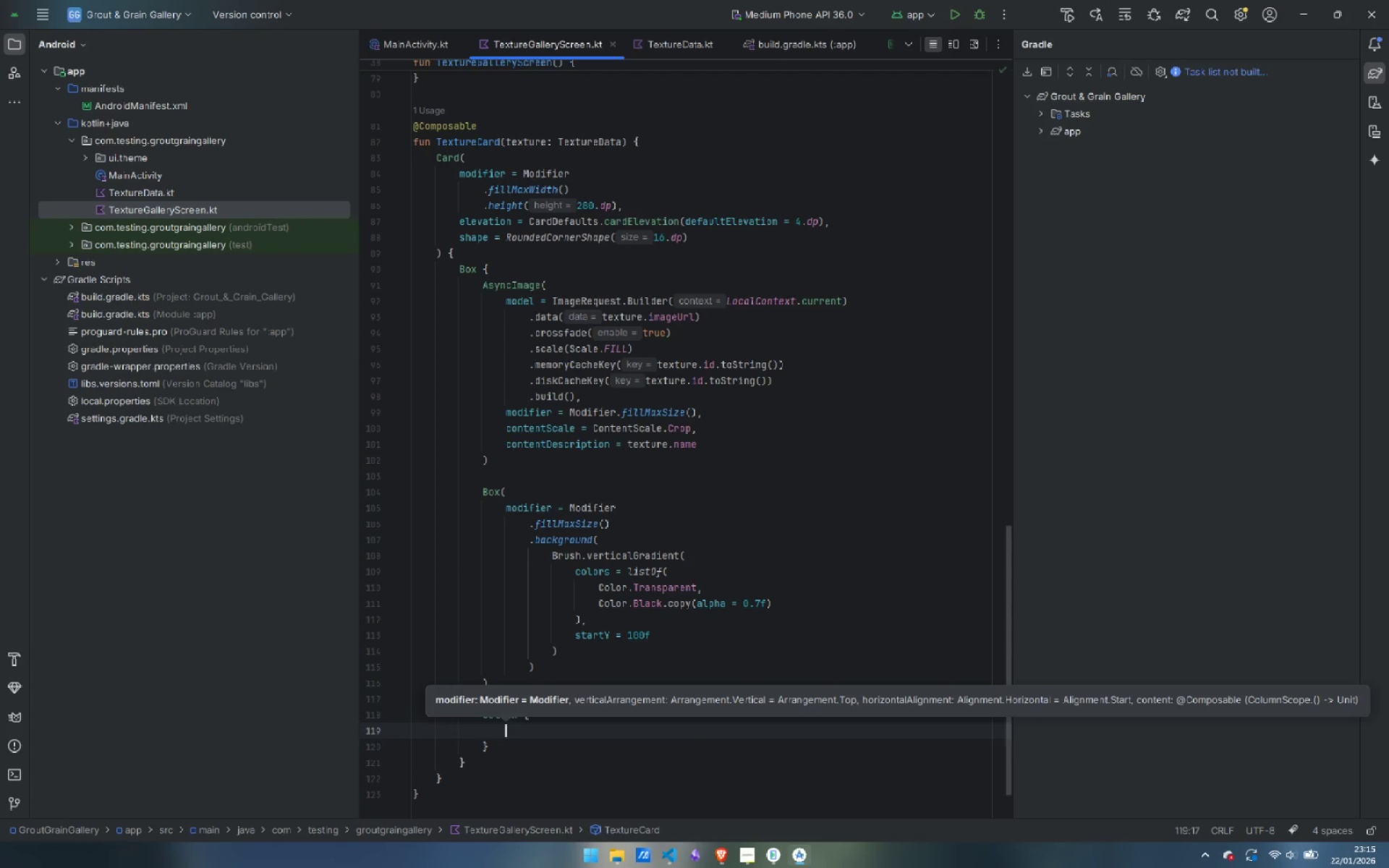 
key(ArrowUp)
 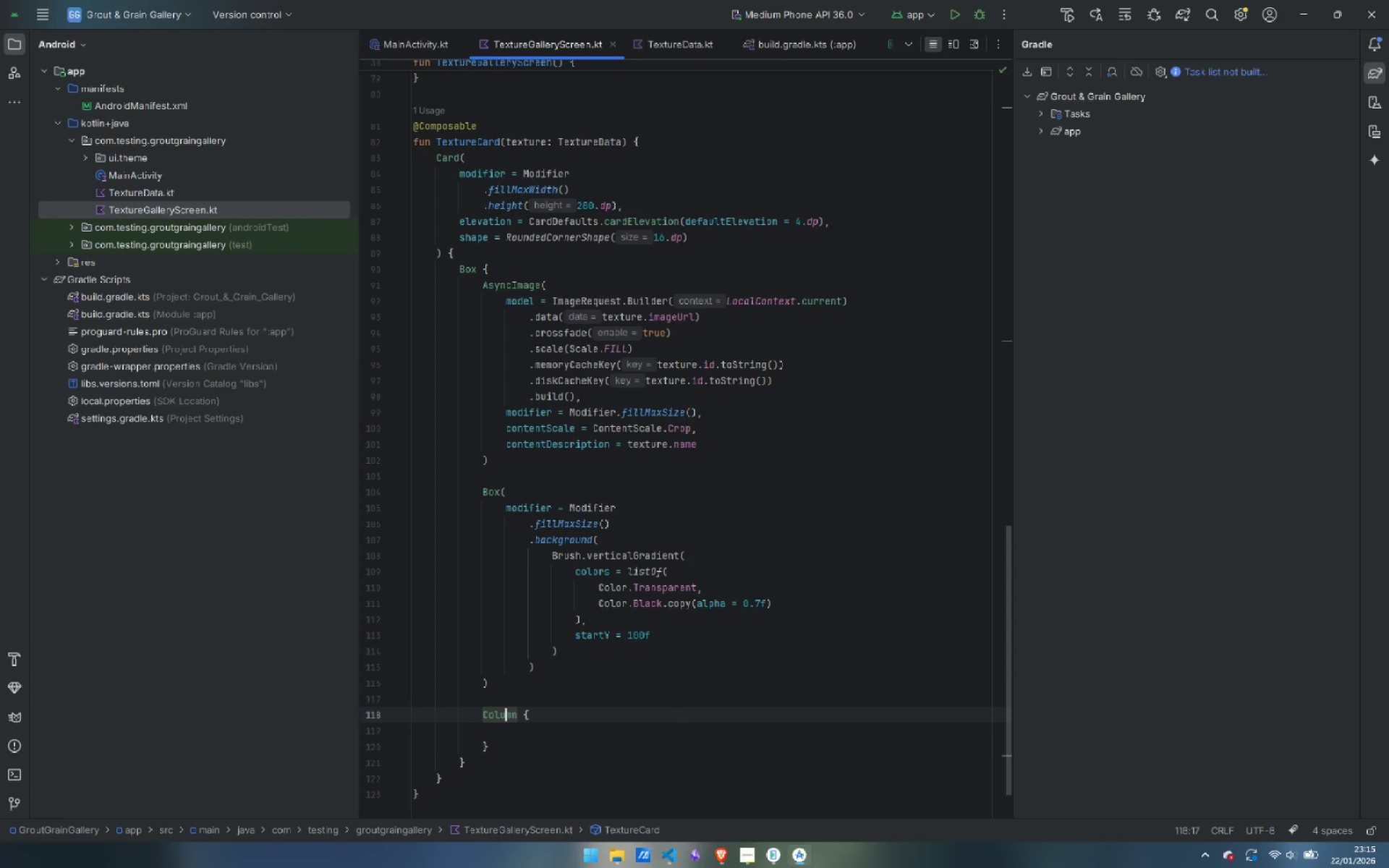 
key(ArrowRight)
 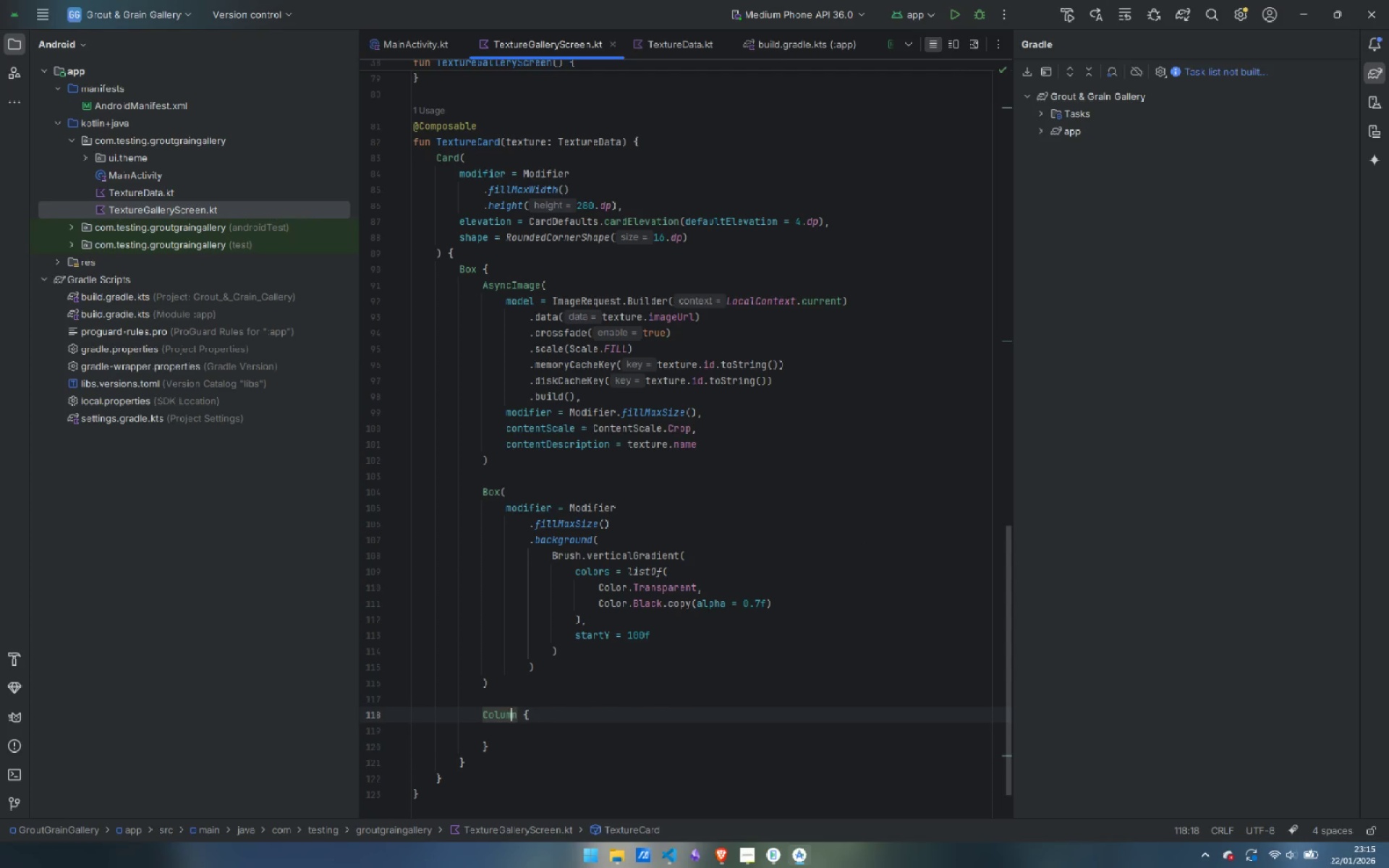 
key(ArrowRight)
 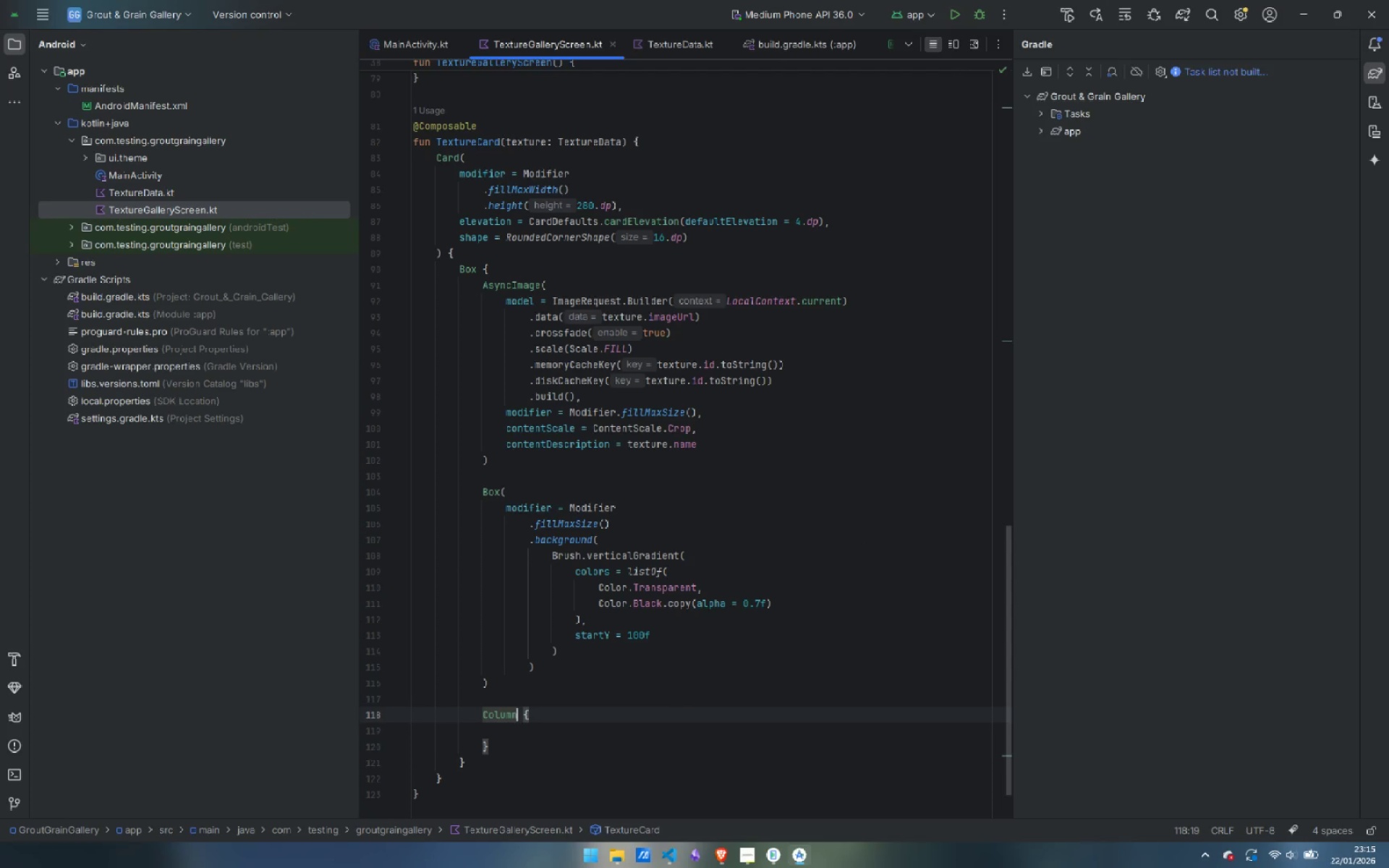 
key(Shift+9)
 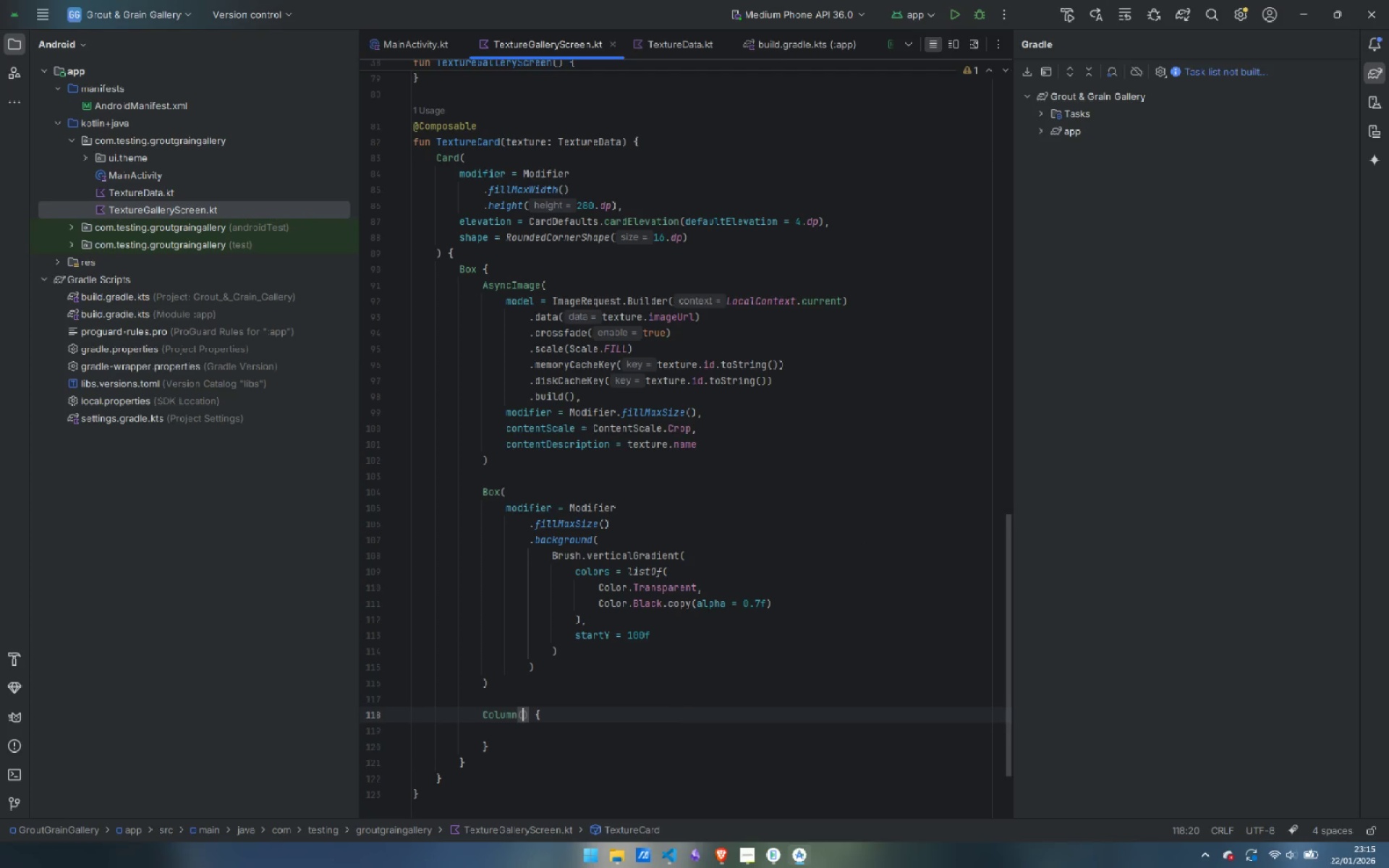 
key(Enter)
 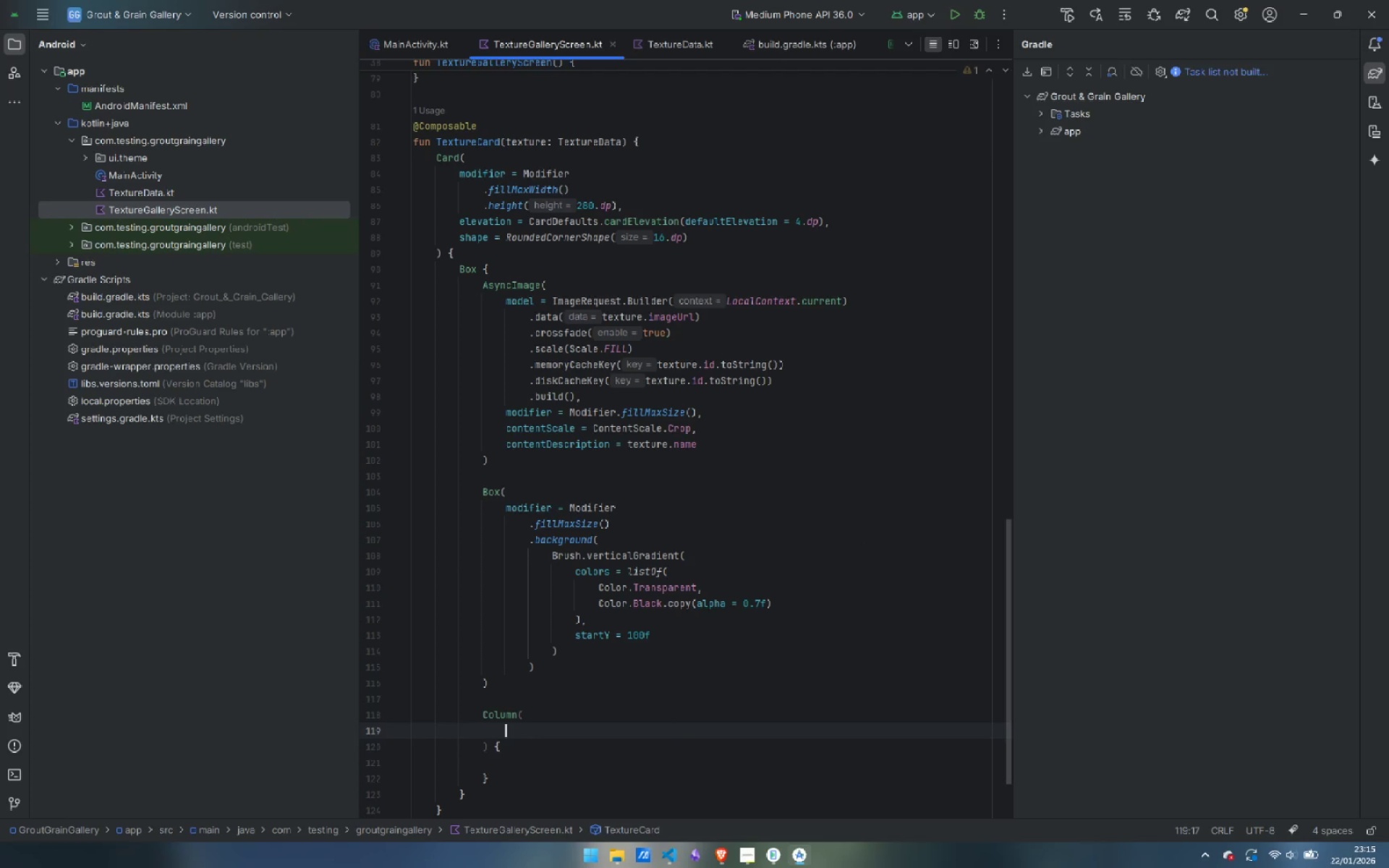 
type(modi)
 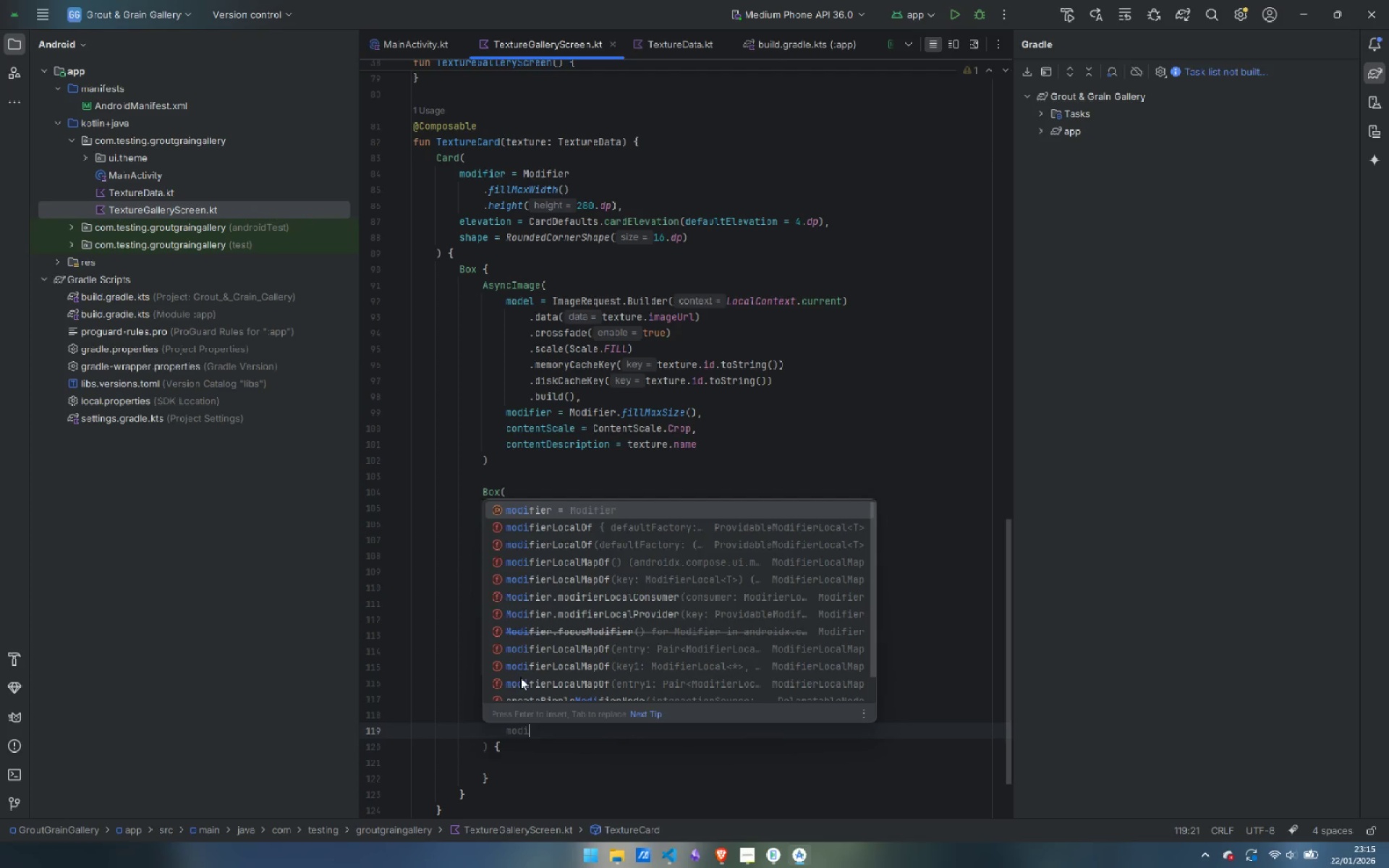 
key(Enter)
 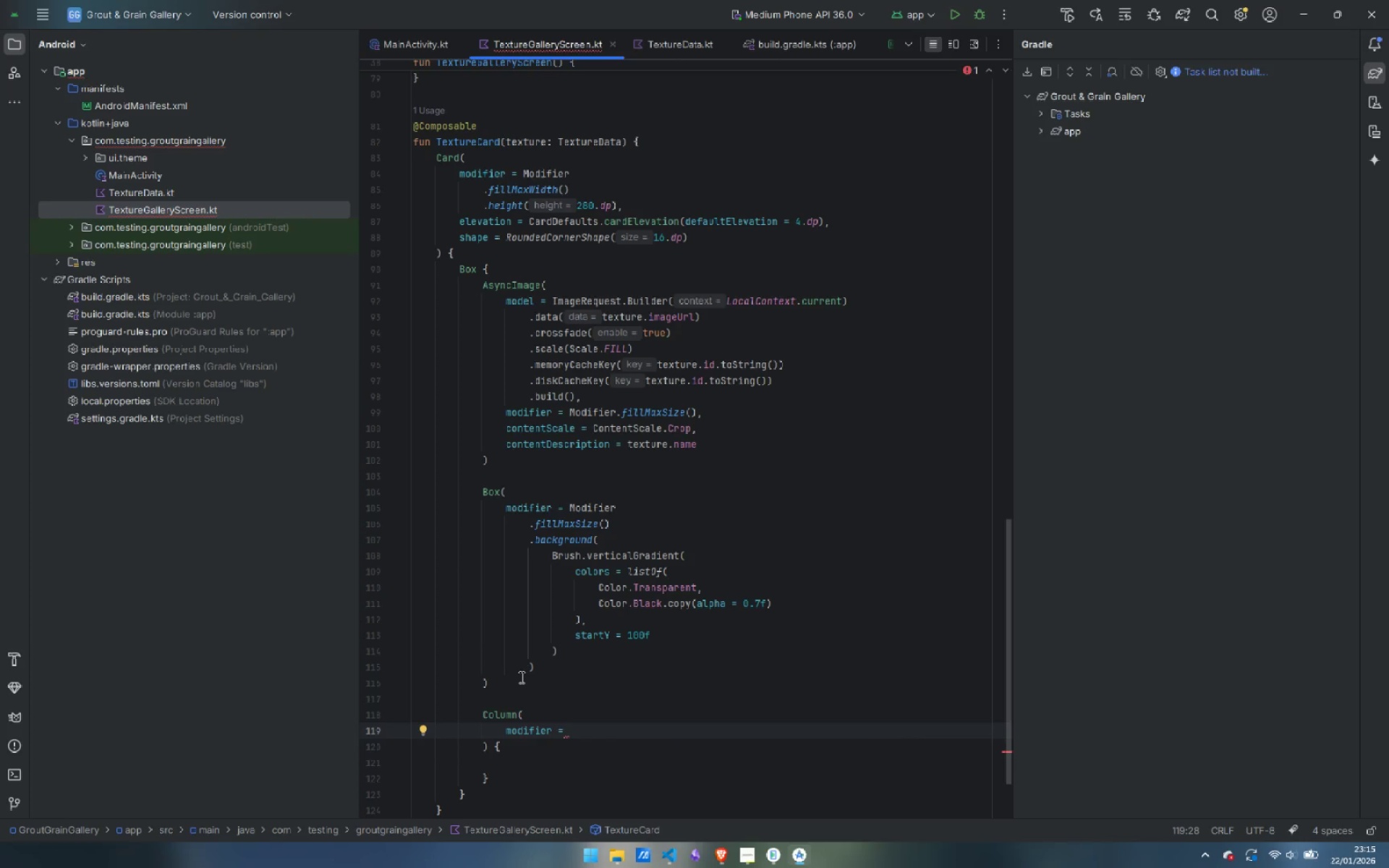 
type(Modifi)
 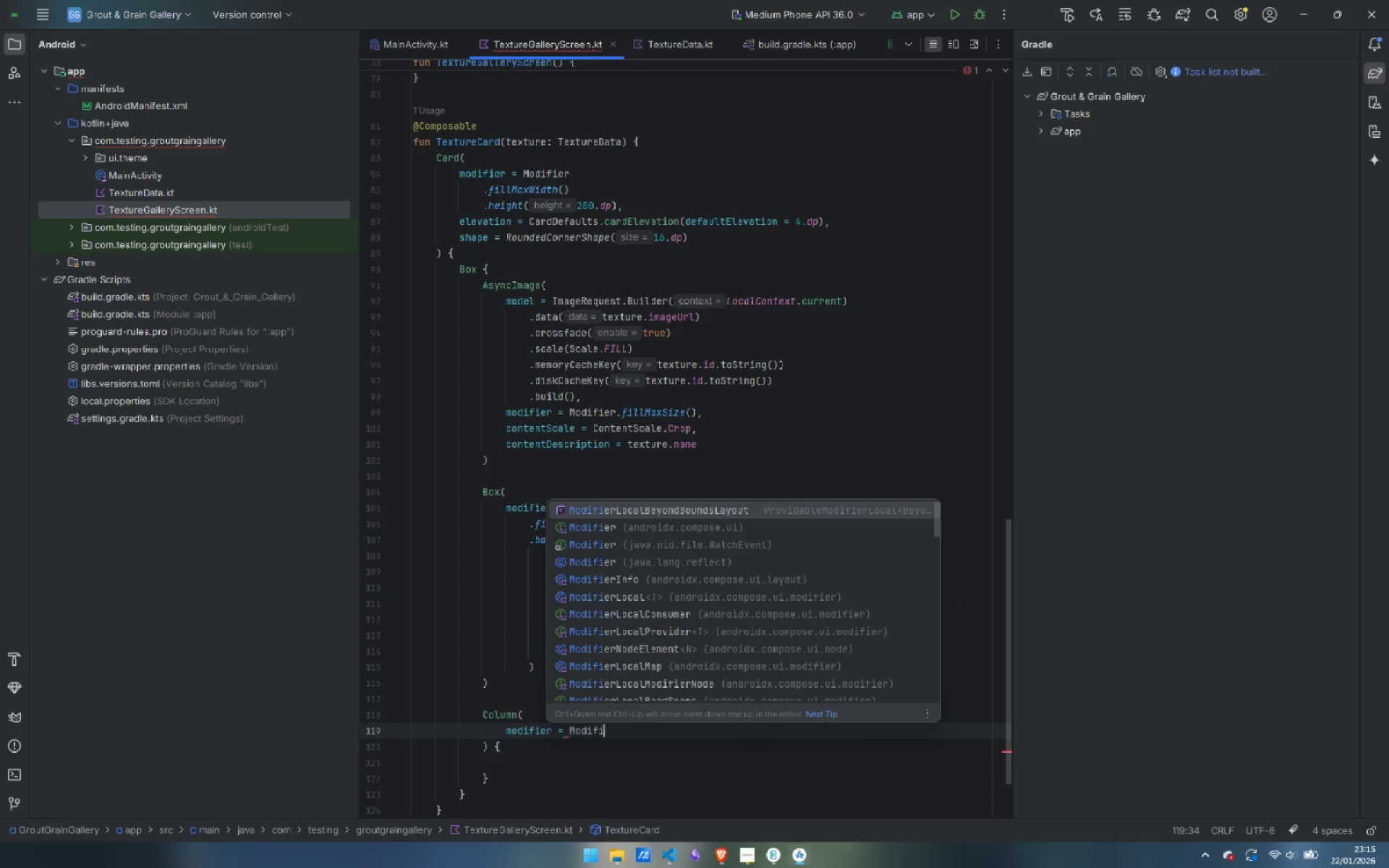 
key(ArrowDown)
 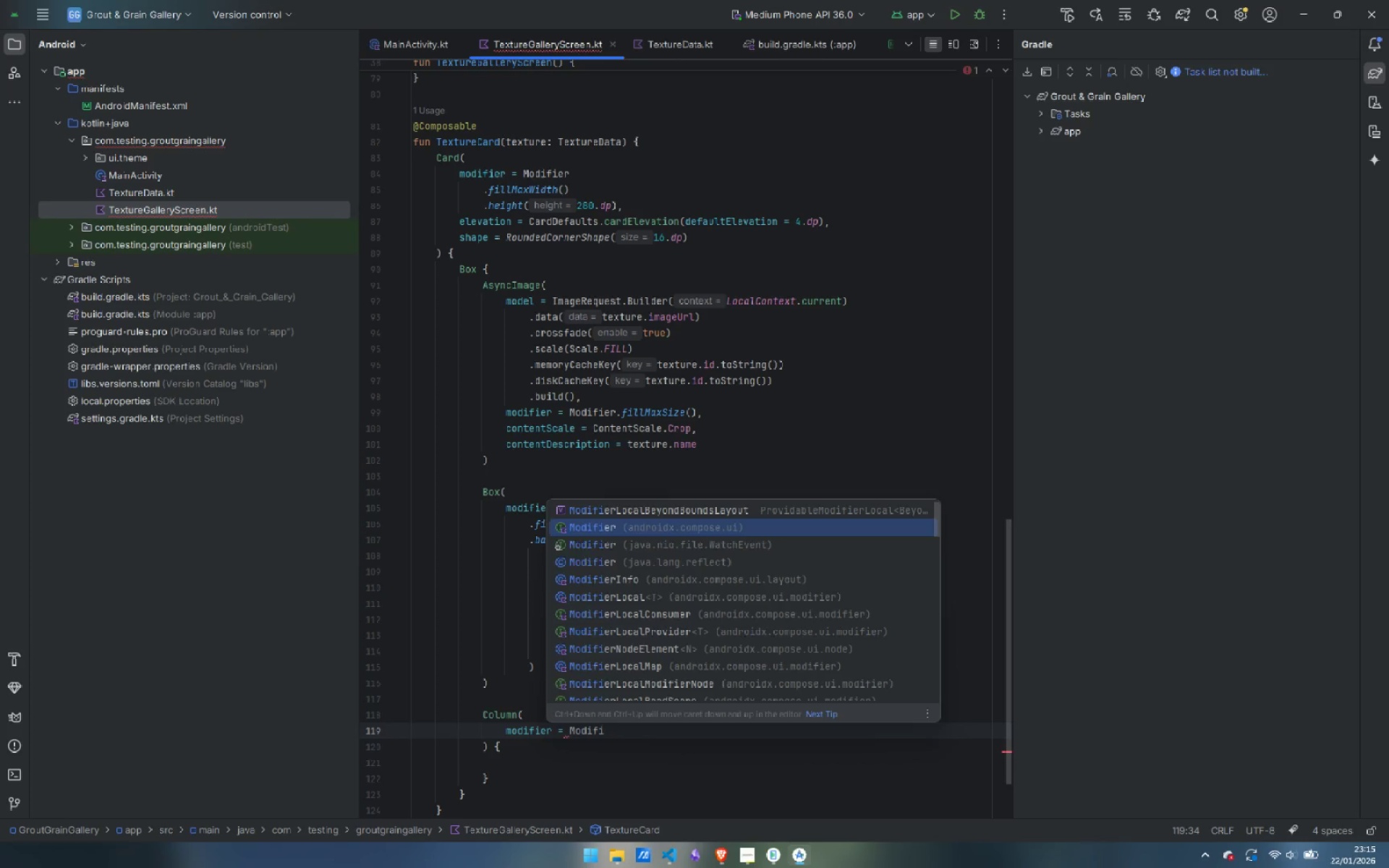 
key(Enter)
 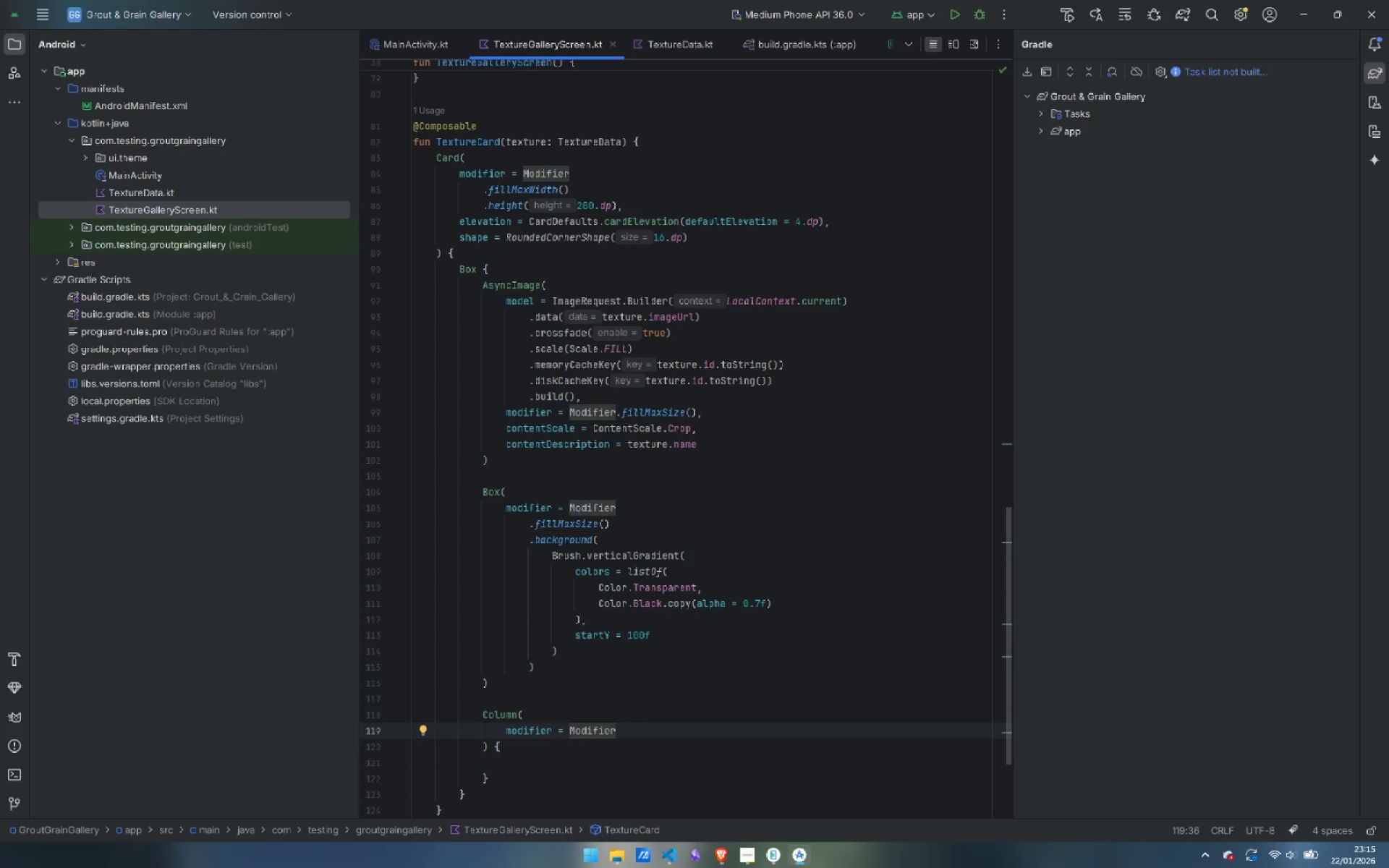 
key(Enter)
 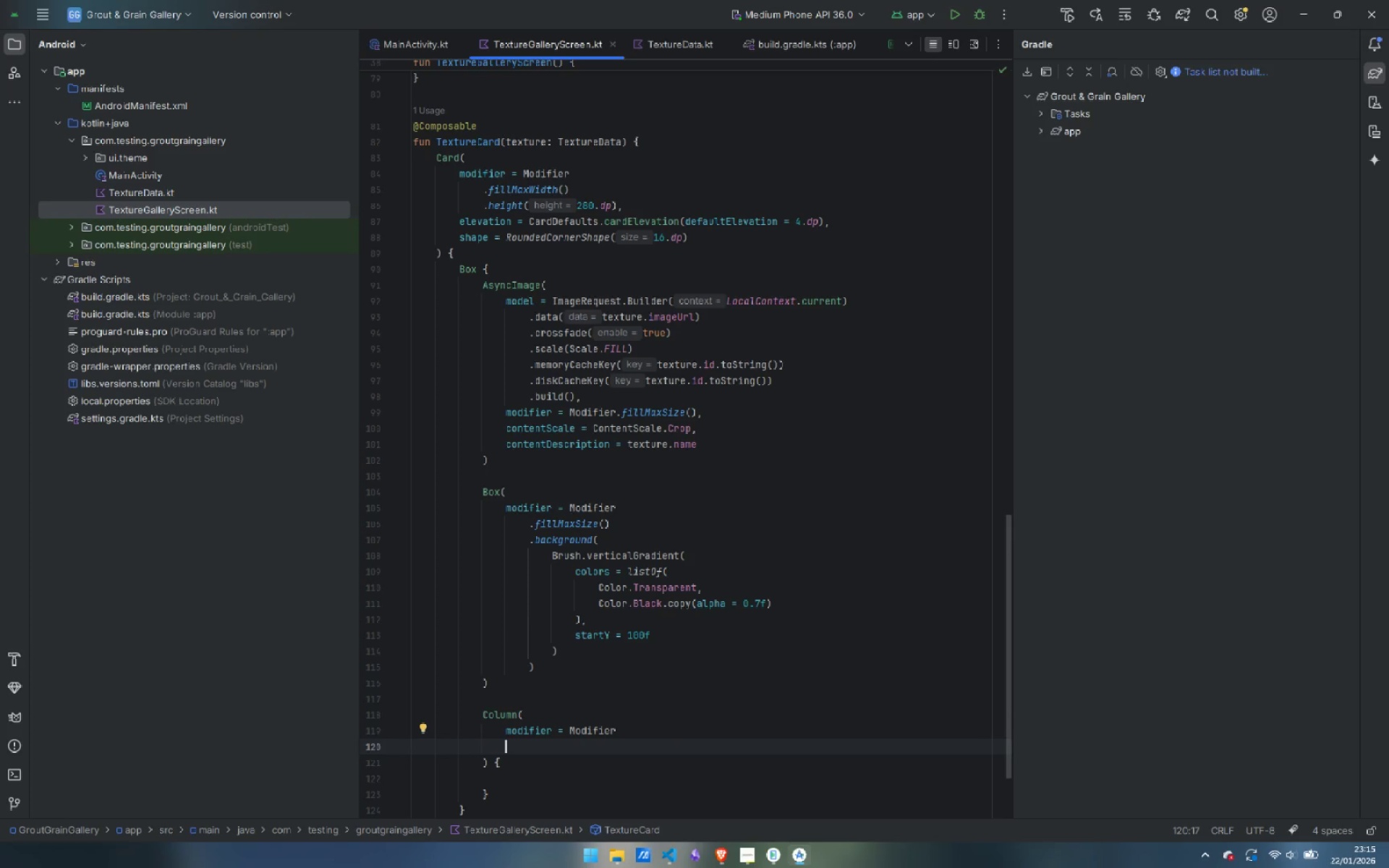 
type(.alig)
 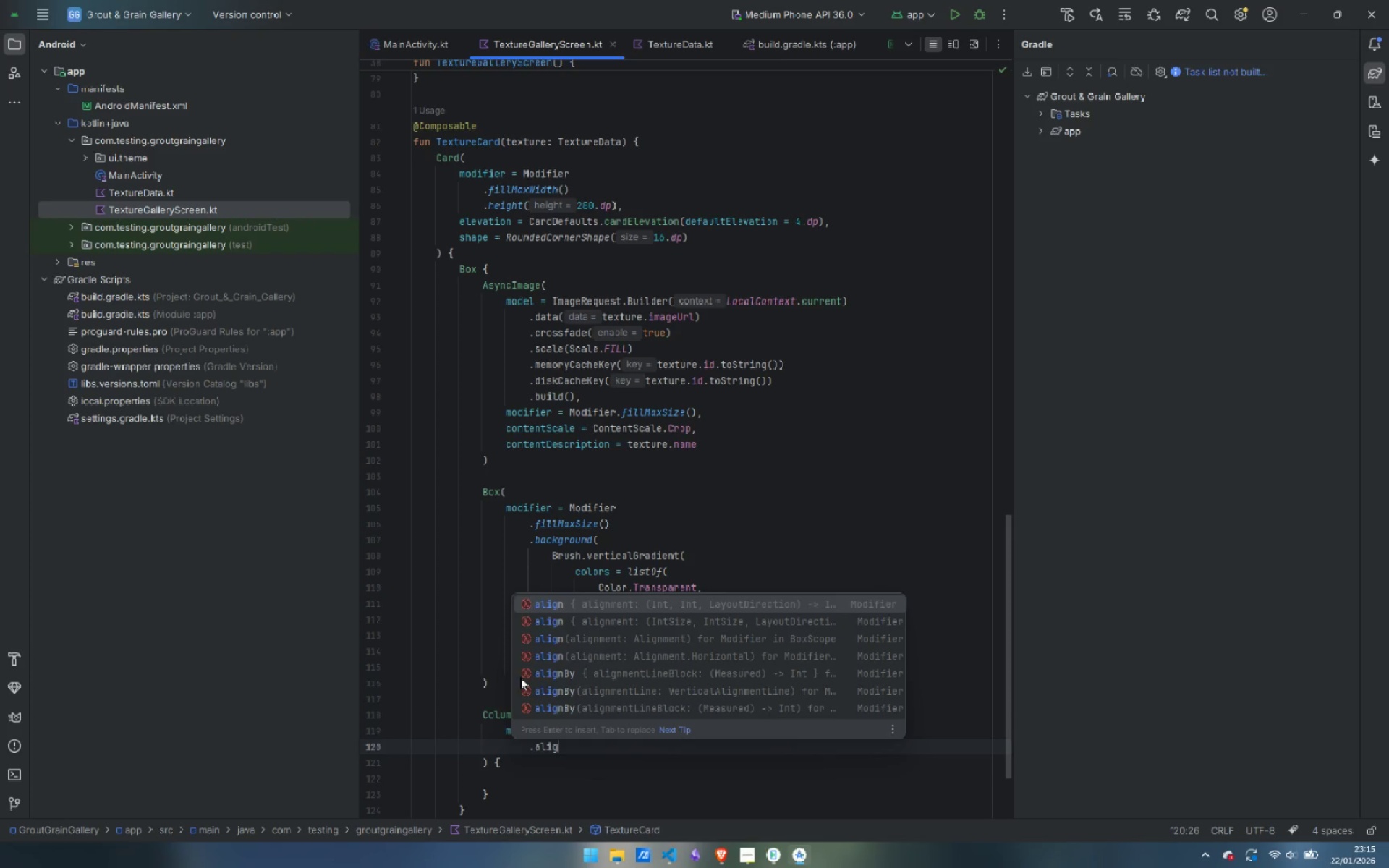 
key(Enter)
 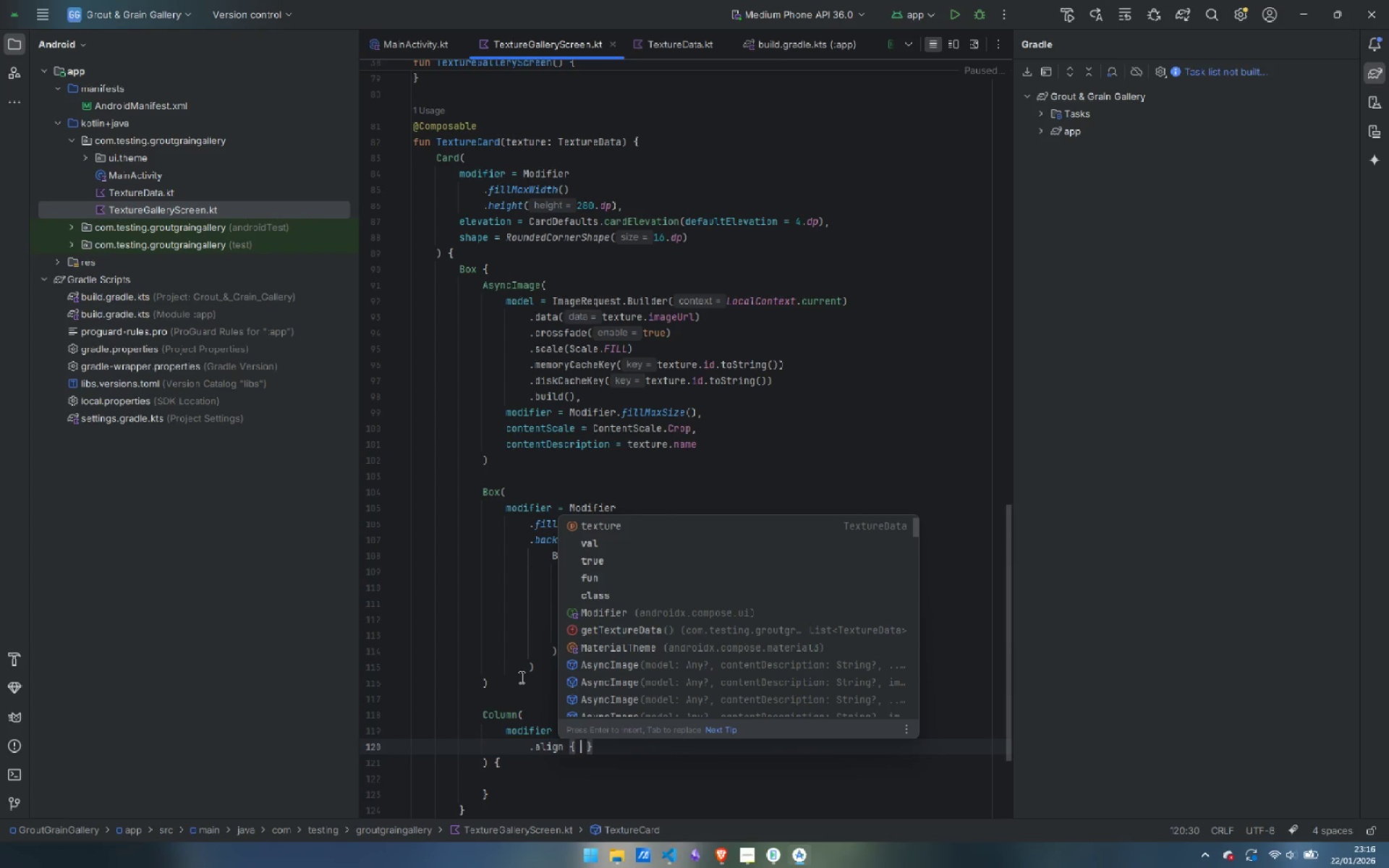 
key(Control+Z)
 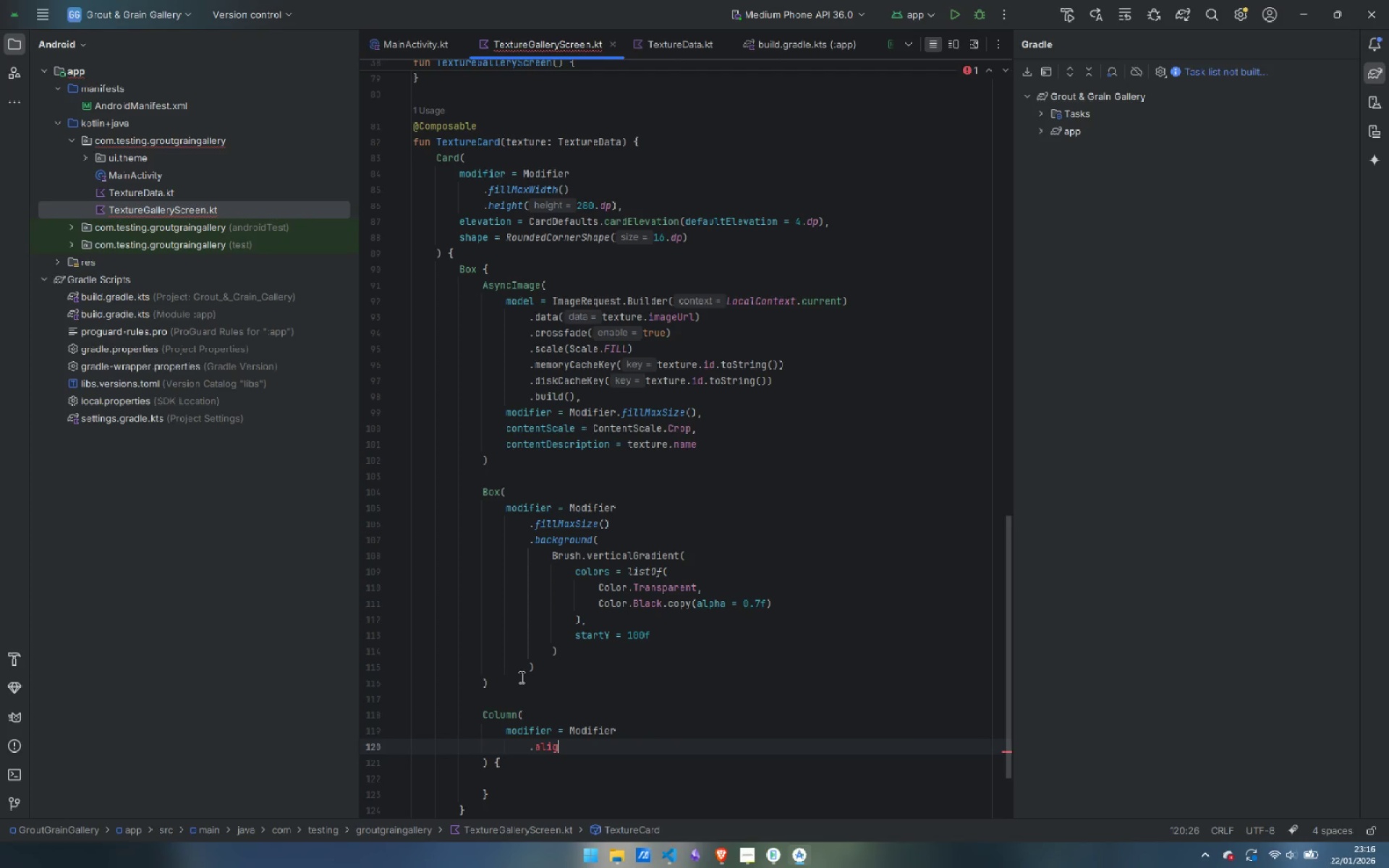 
key(N)
 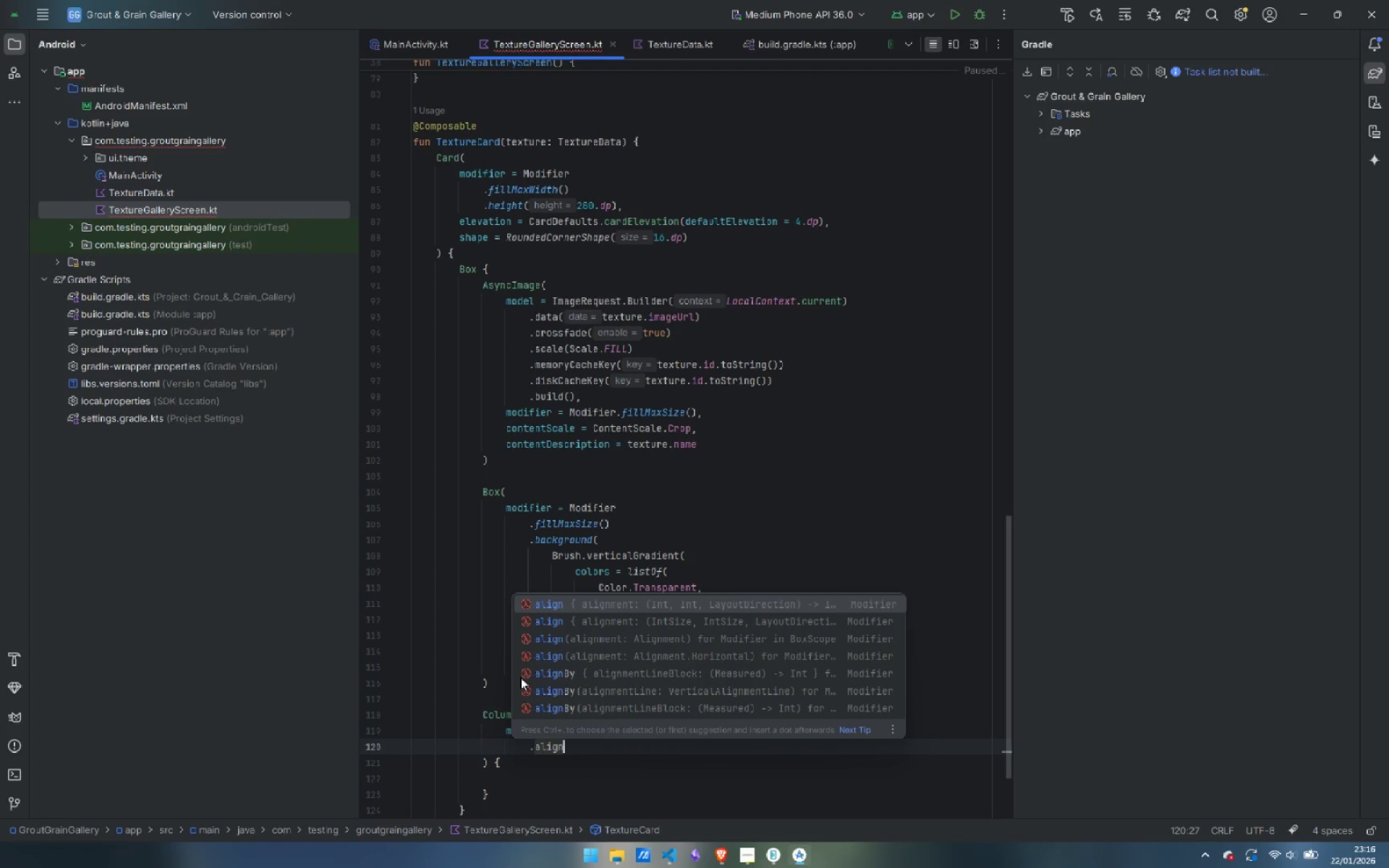 
key(ArrowDown)
 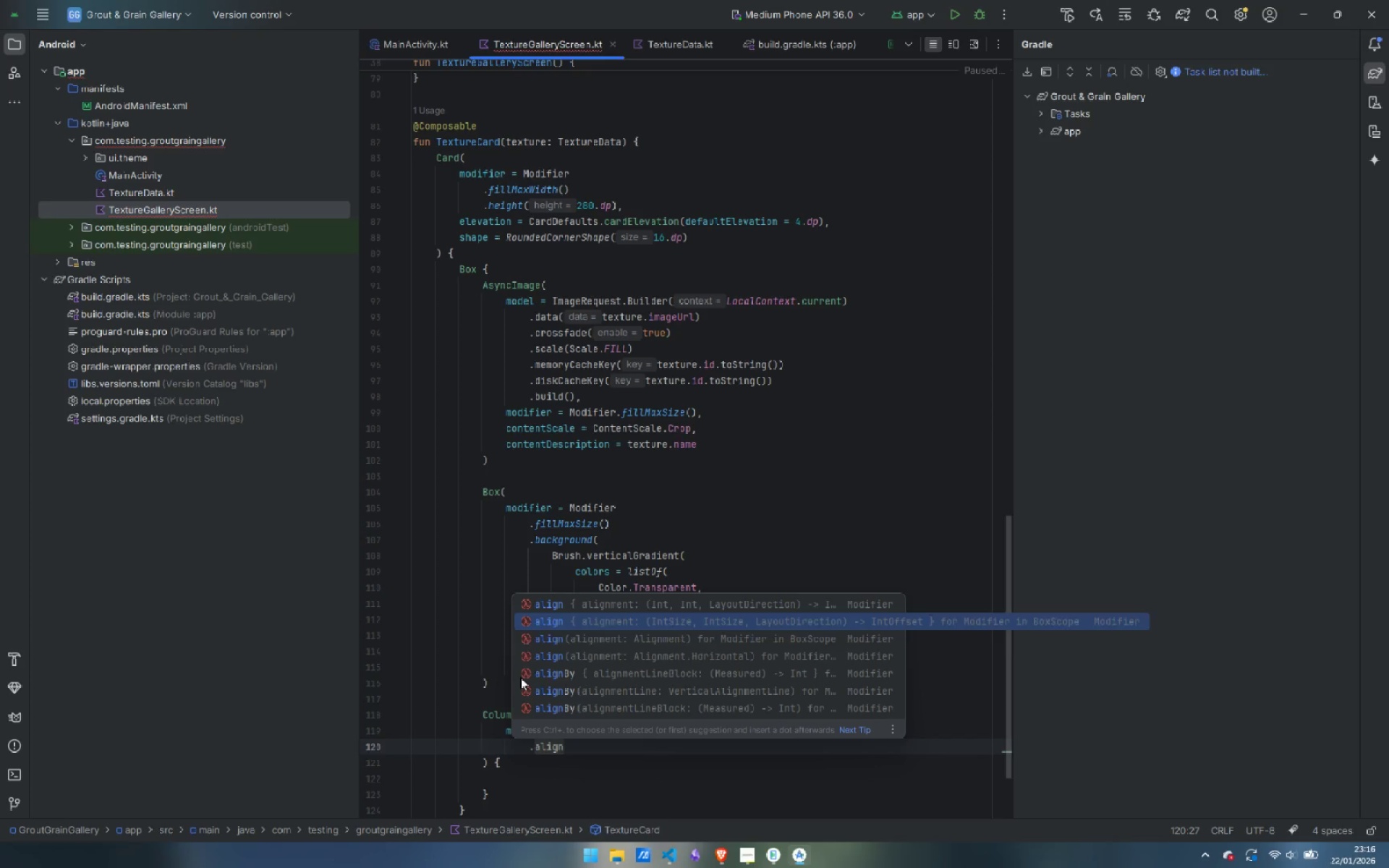 
key(ArrowDown)
 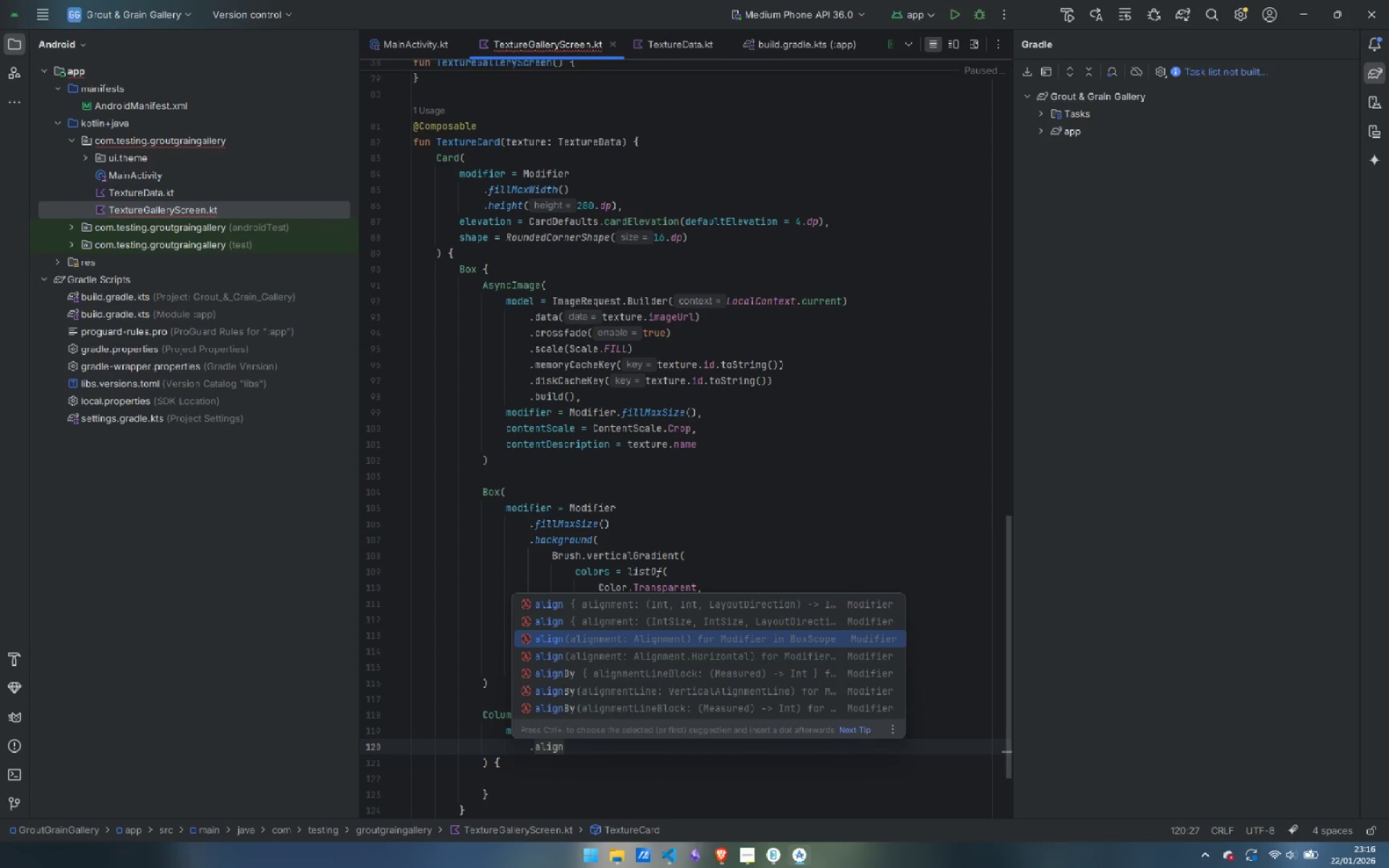 
key(Enter)
 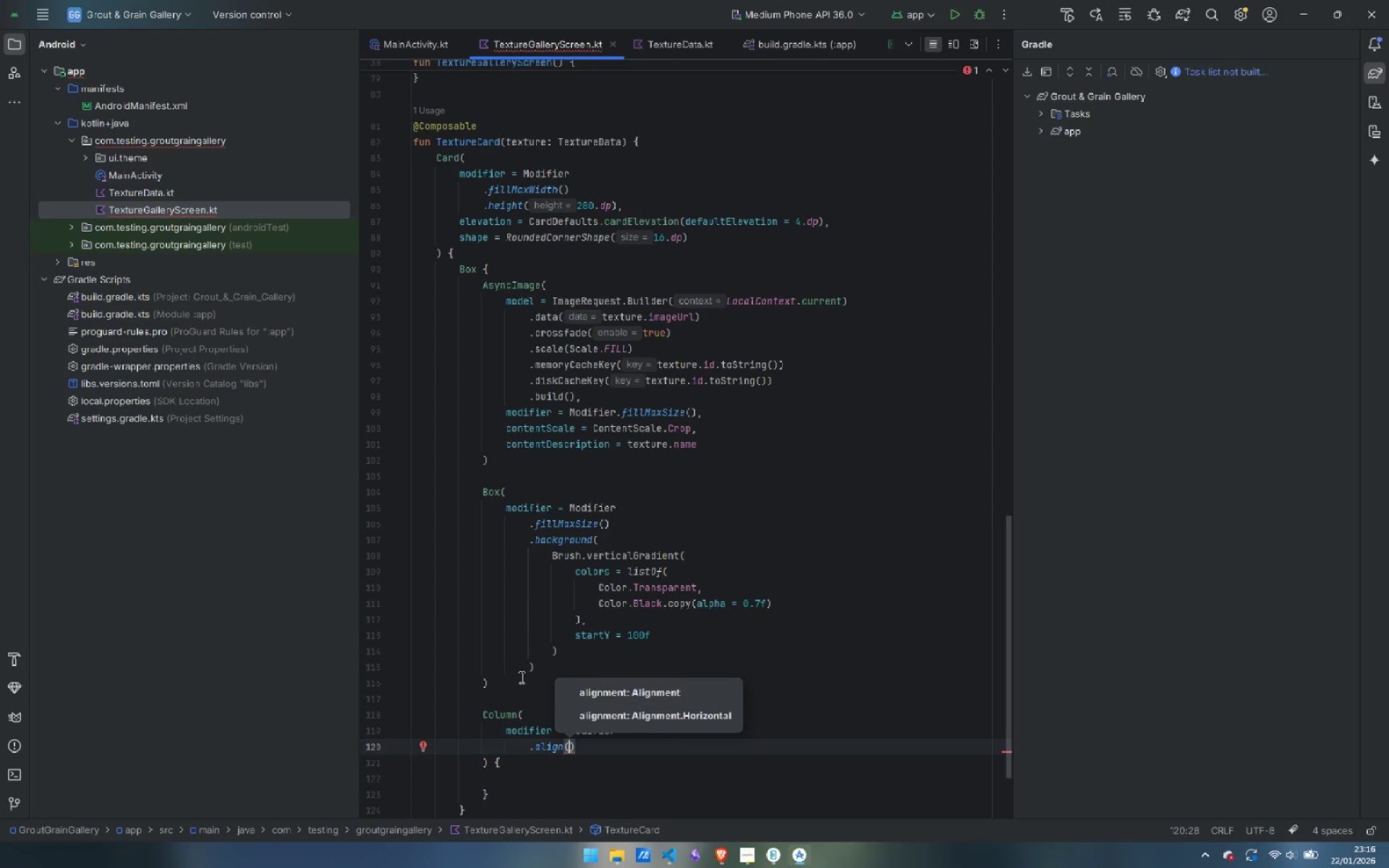 
type(Align)
 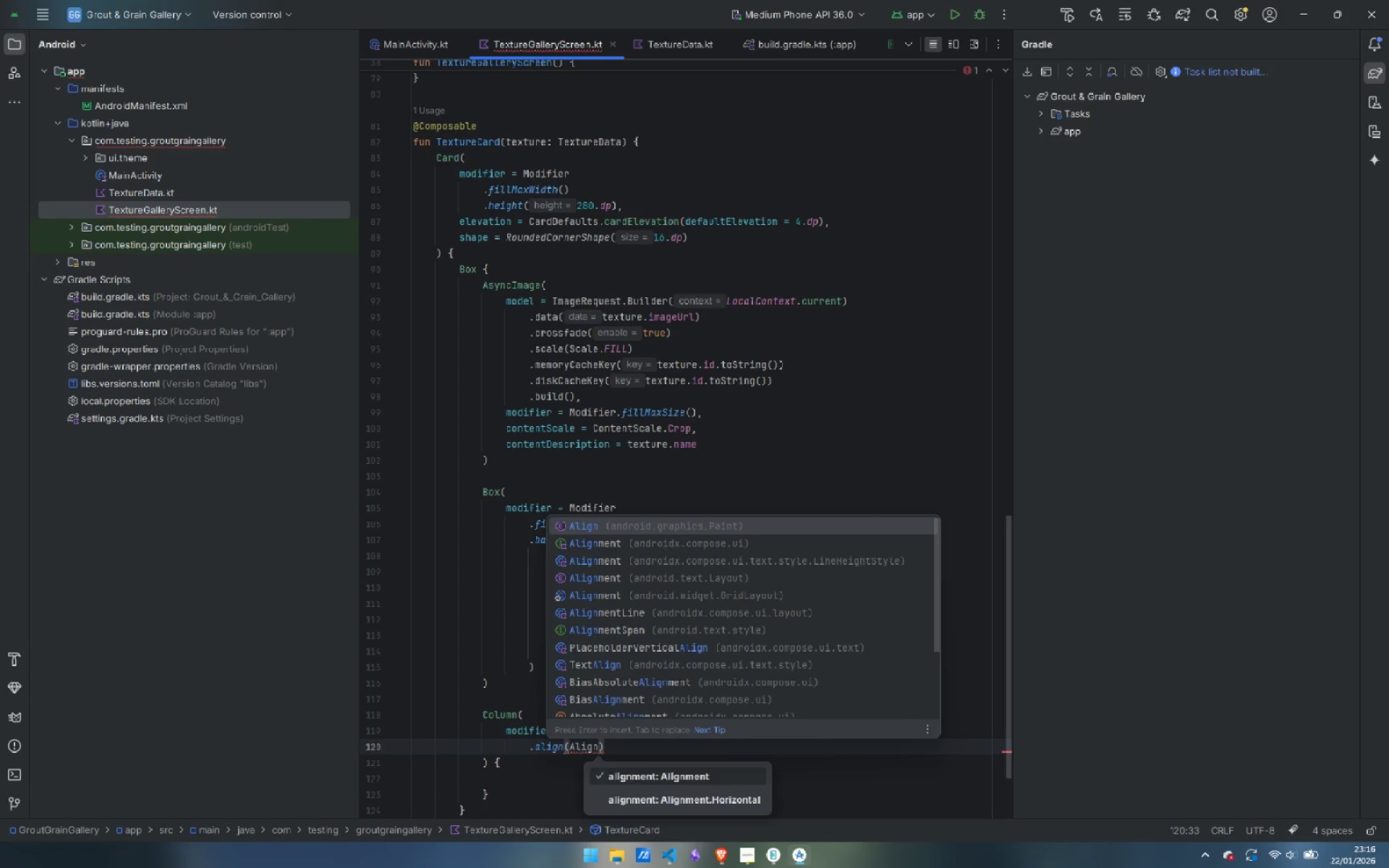 
key(ArrowDown)
 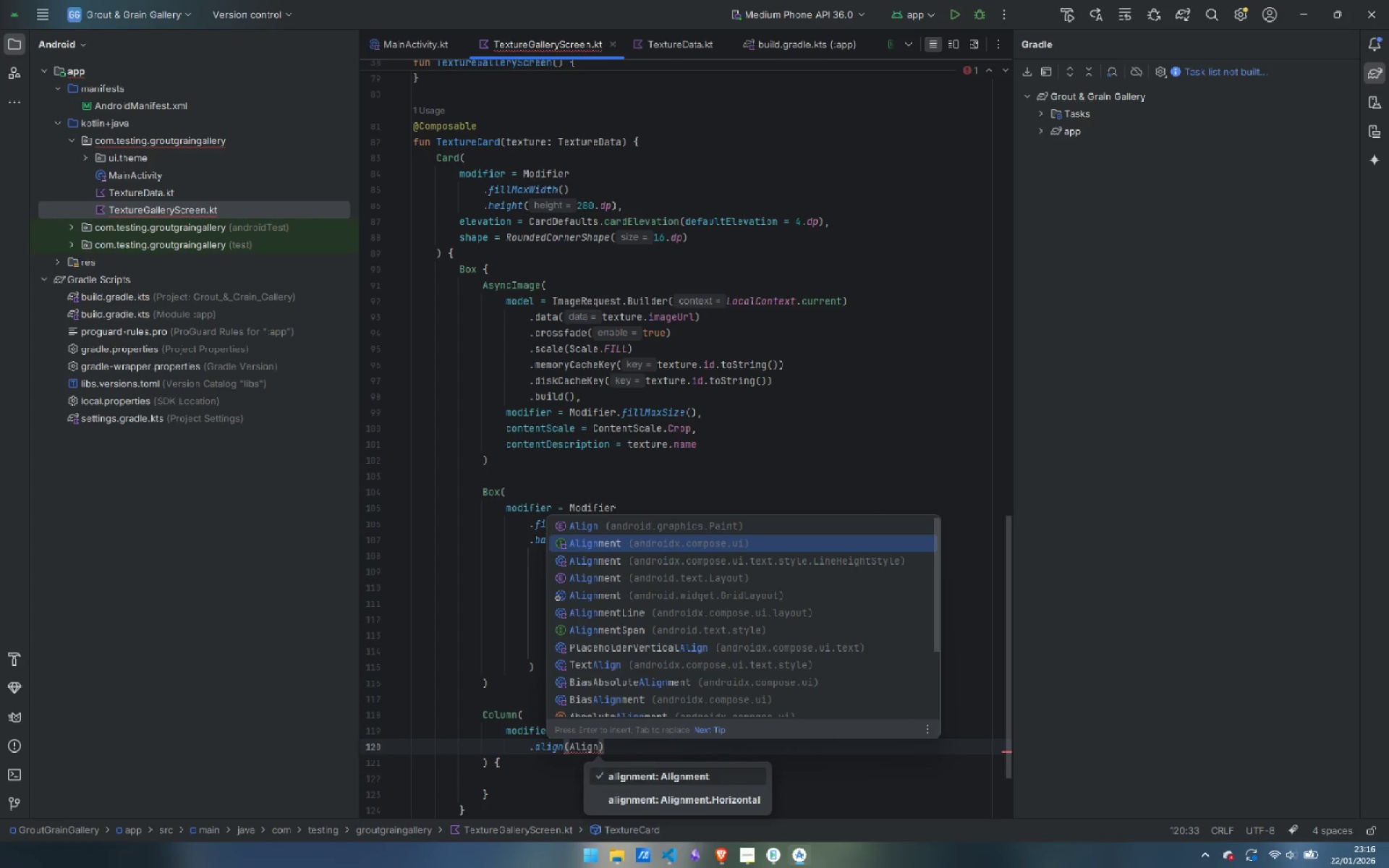 
key(Enter)
 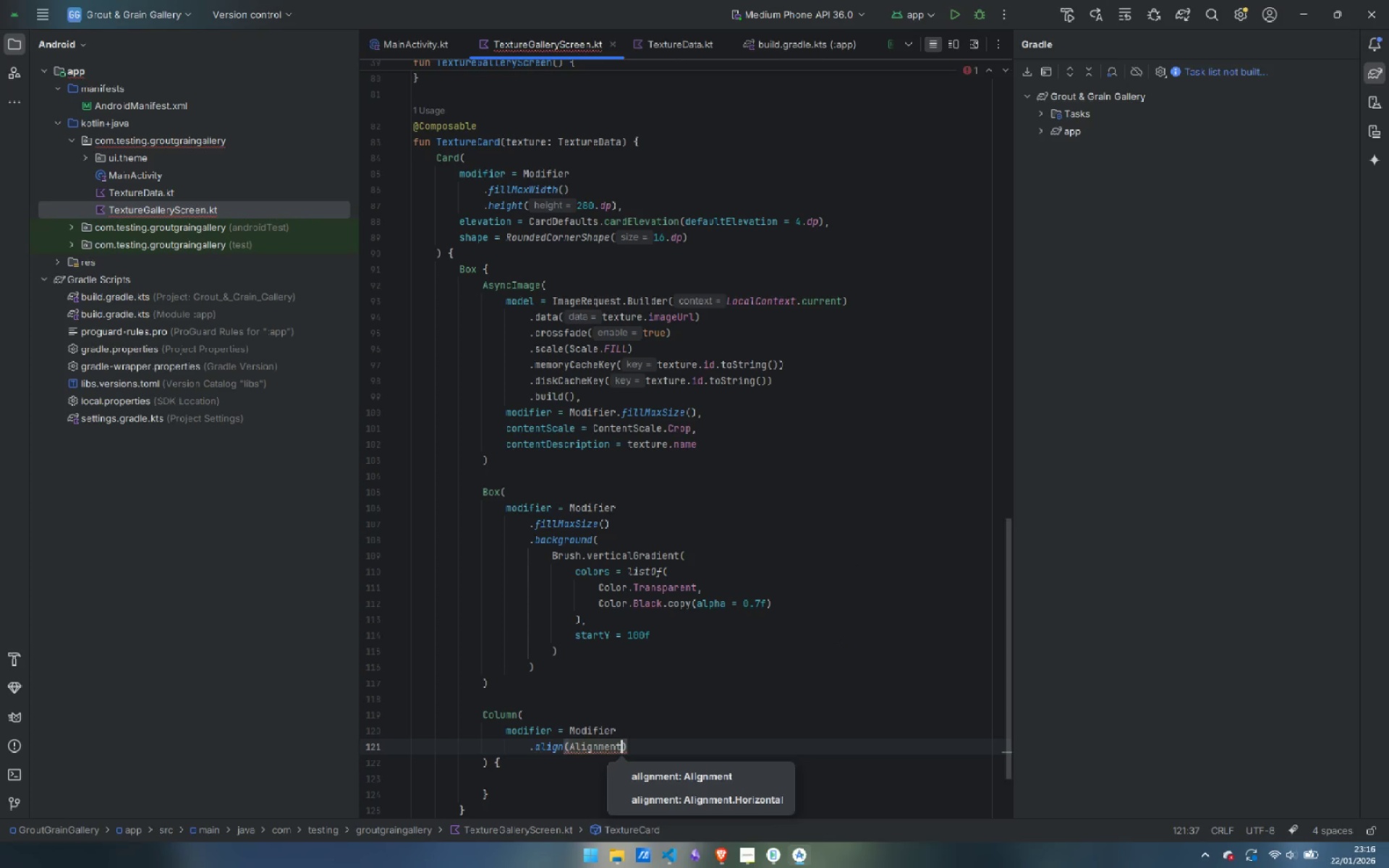 
key(Period)
 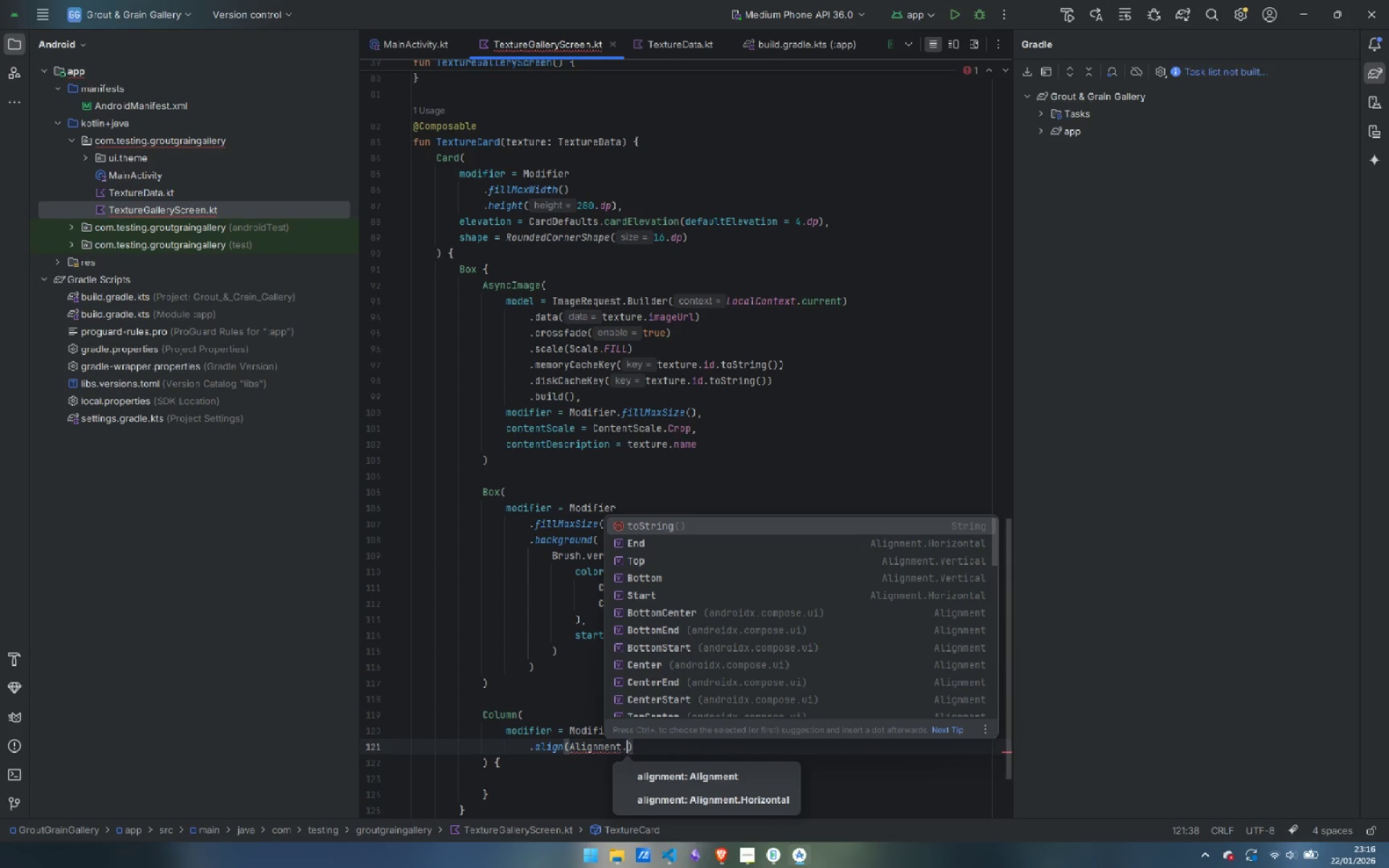 
key(Shift+B)
 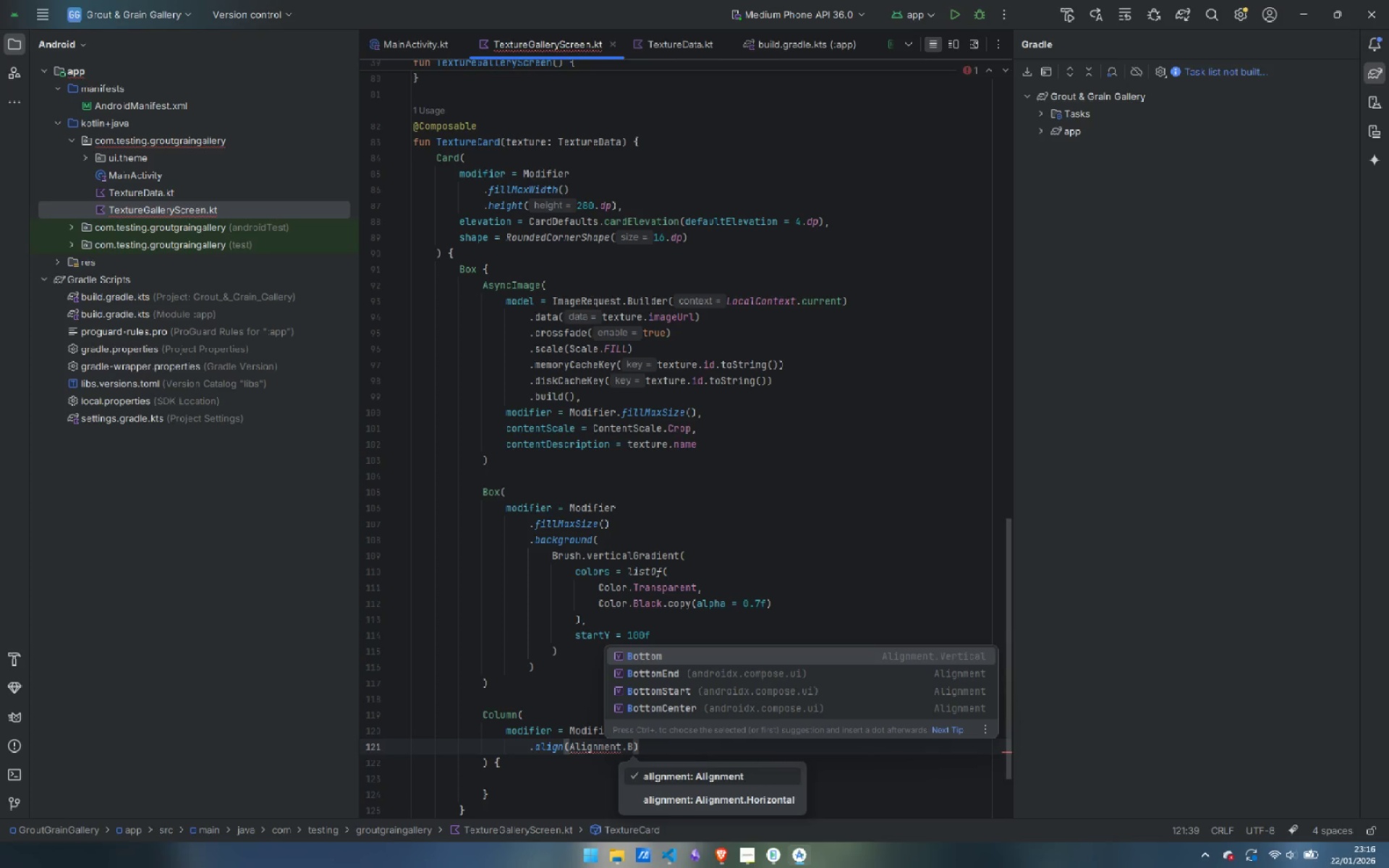 
key(ArrowDown)
 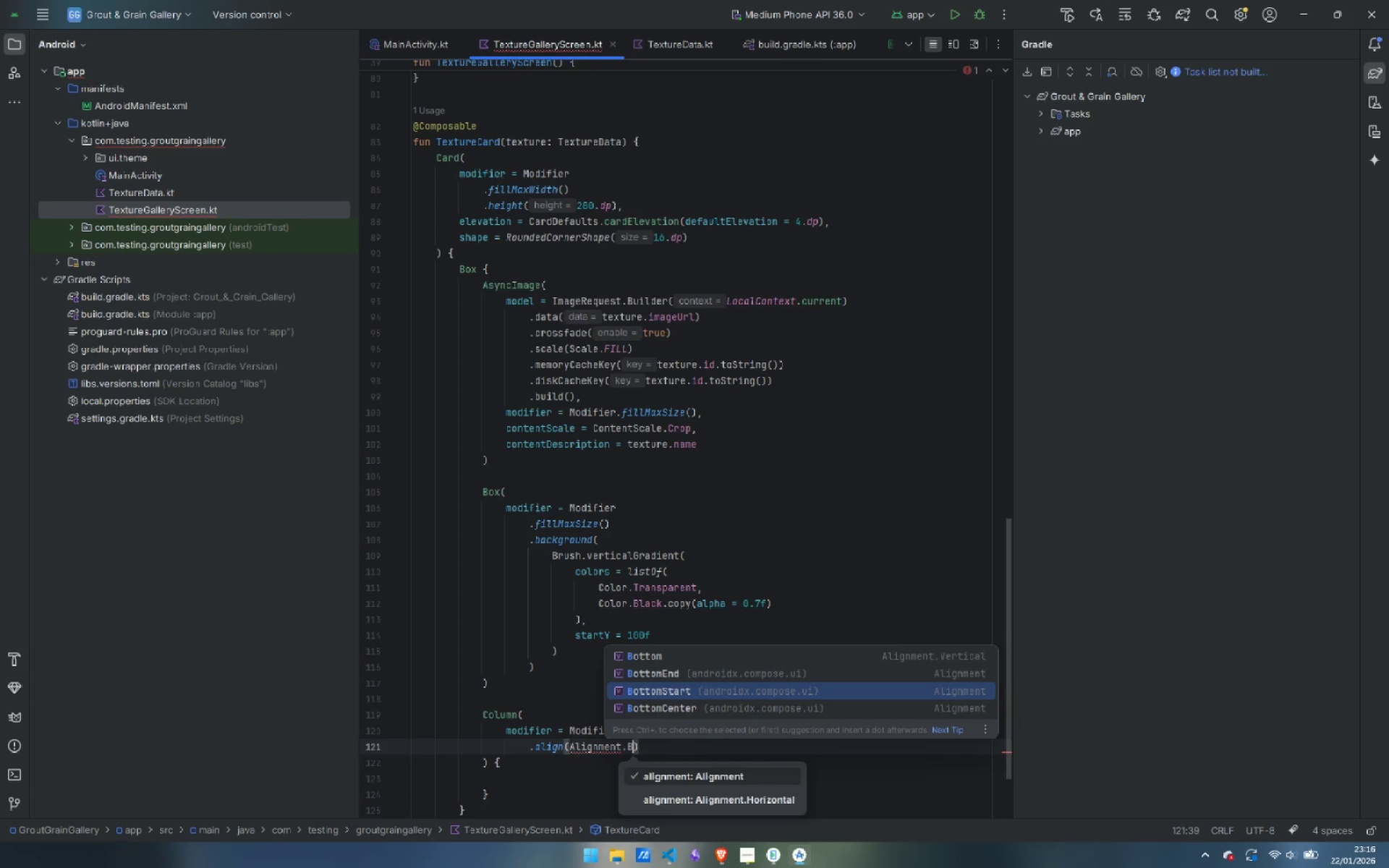 
key(ArrowDown)
 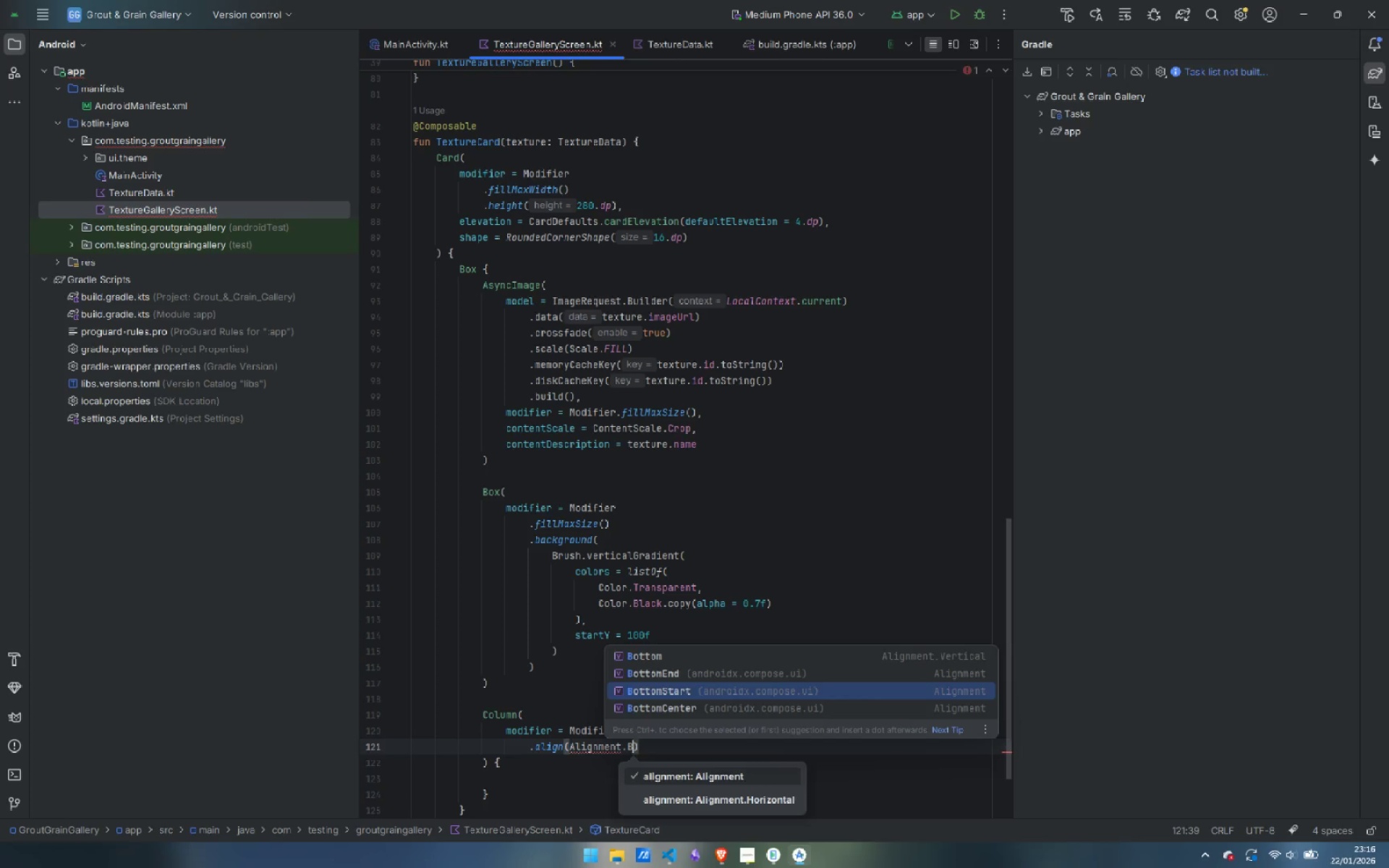 
key(Enter)
 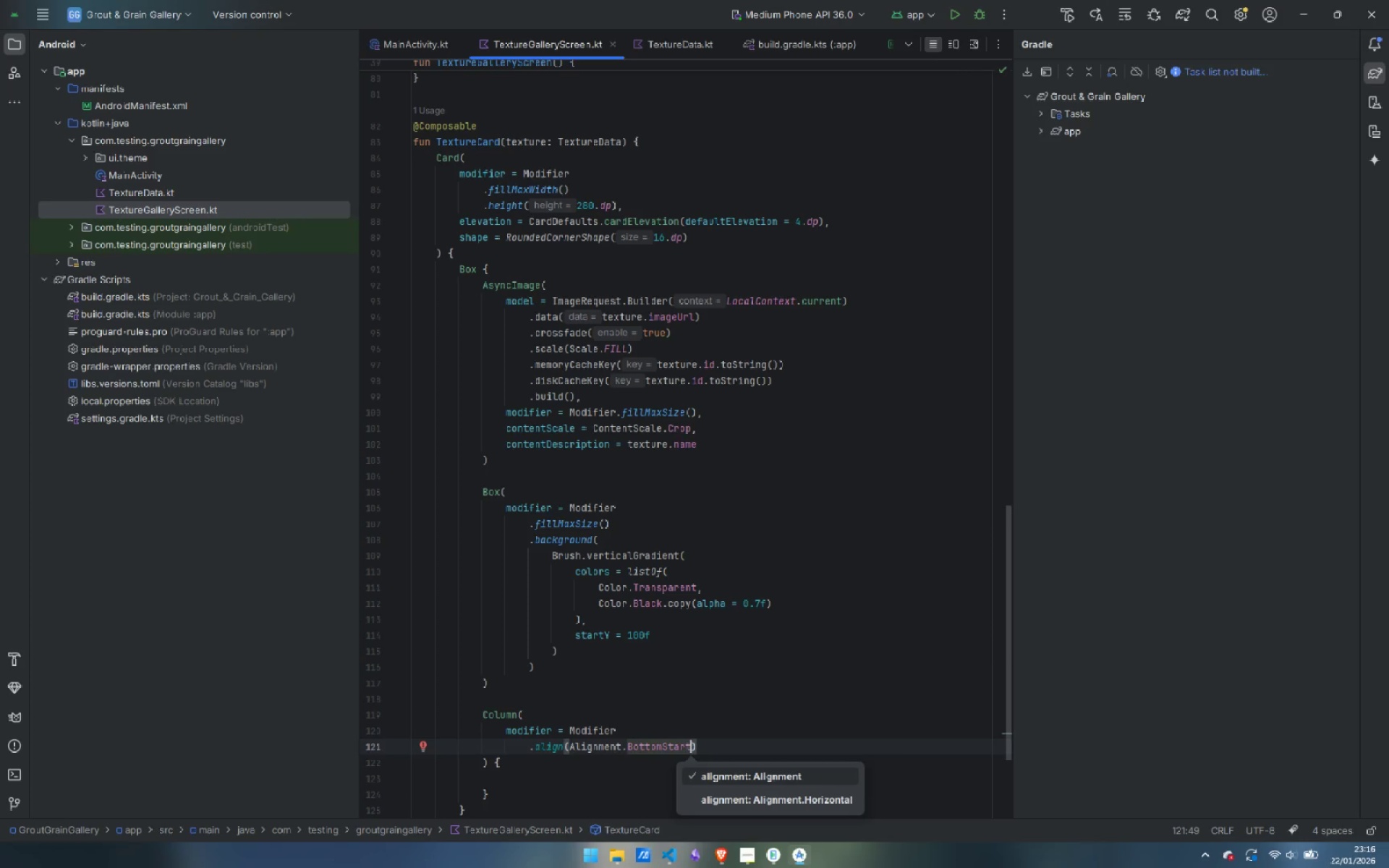 
key(ArrowRight)
 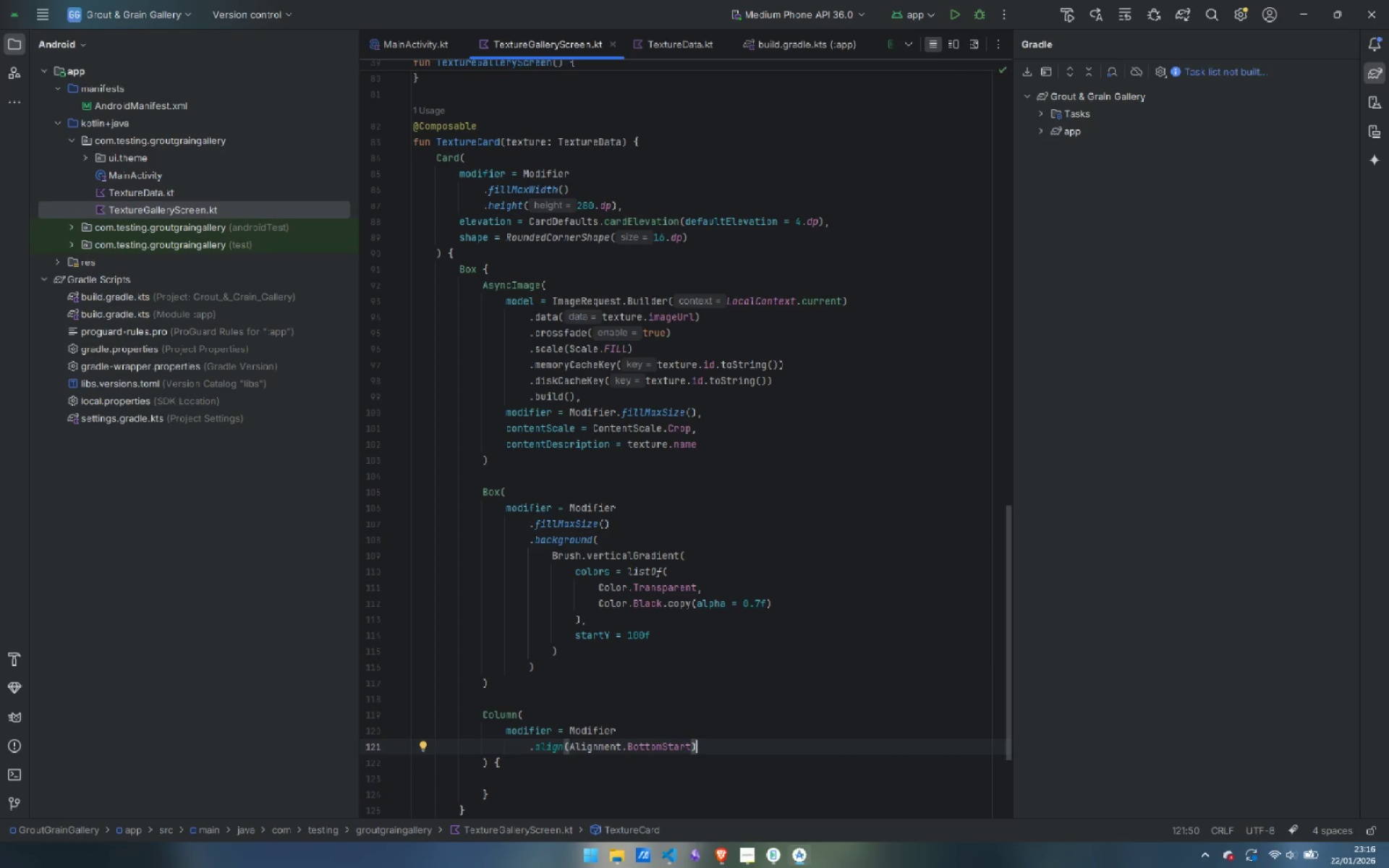 
key(Enter)
 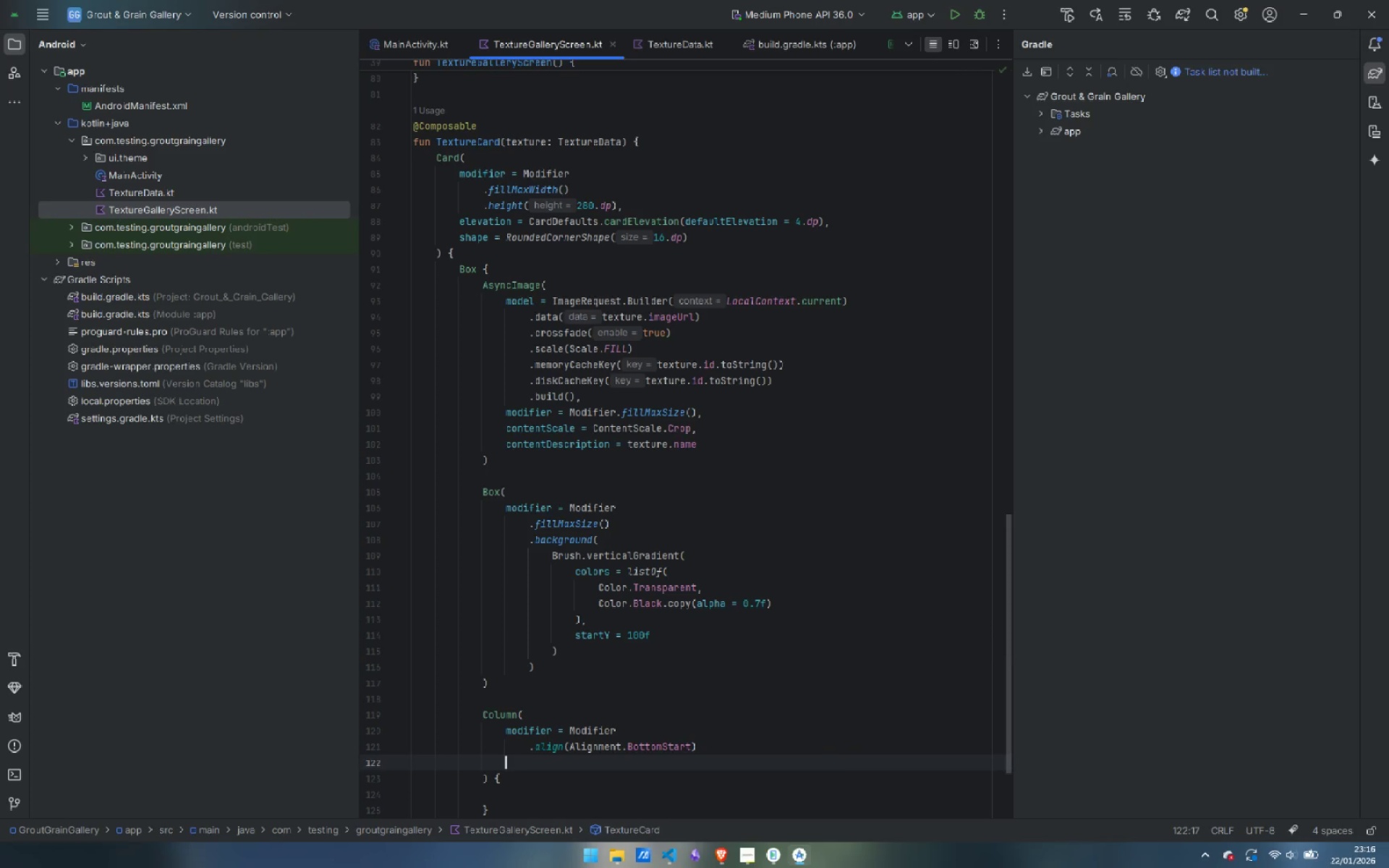 
key(Period)
 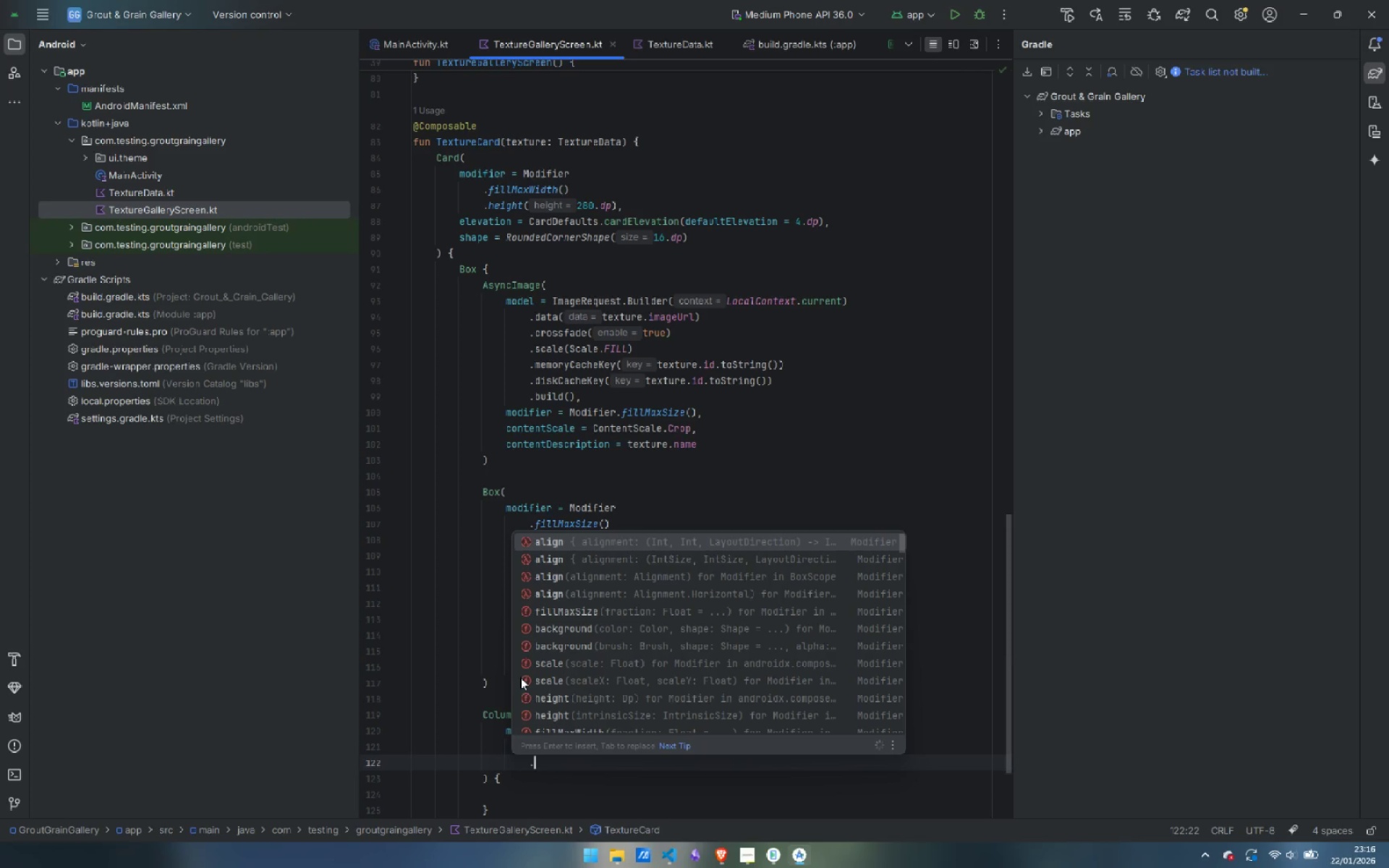 
key(P)
 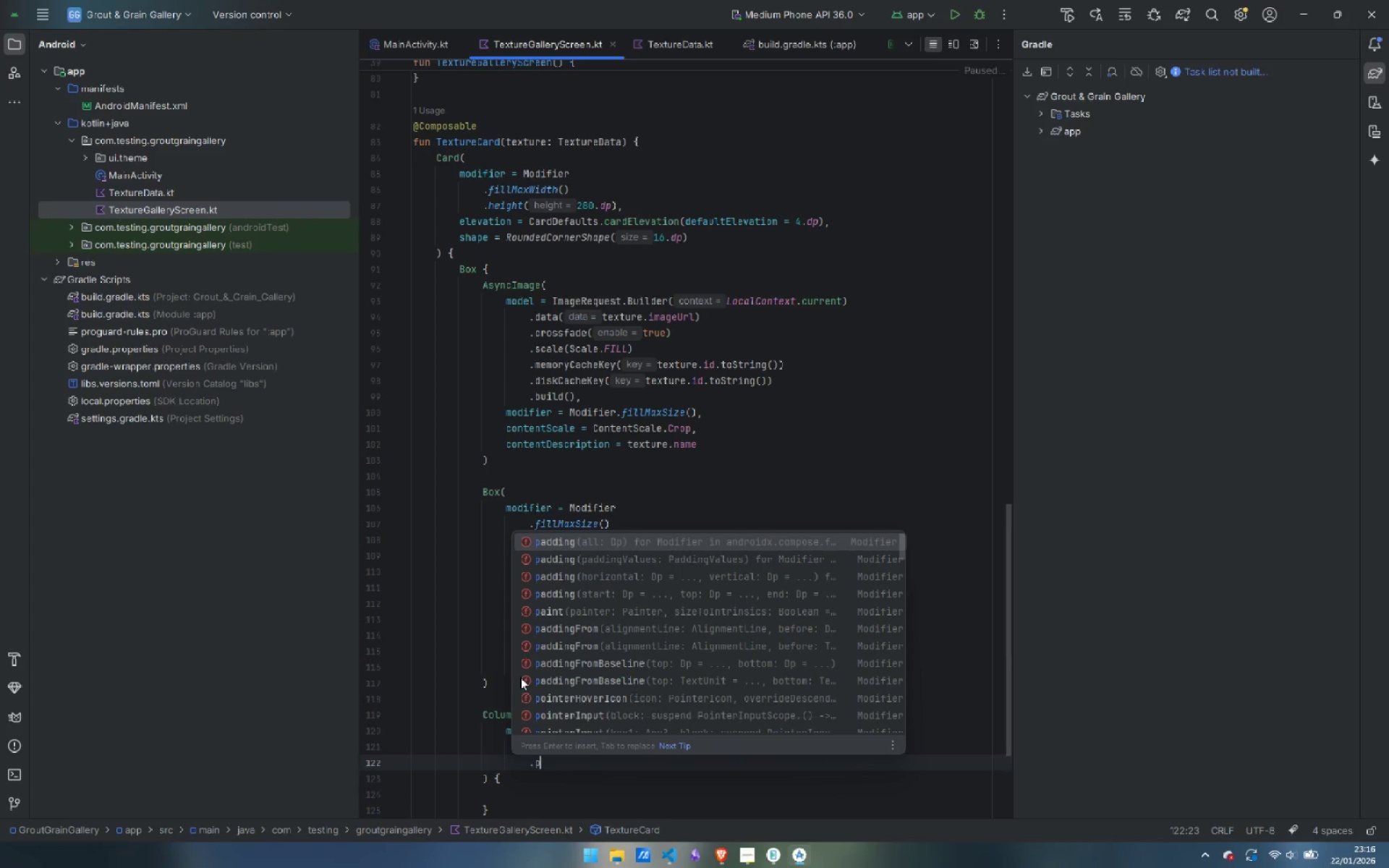 
key(Enter)
 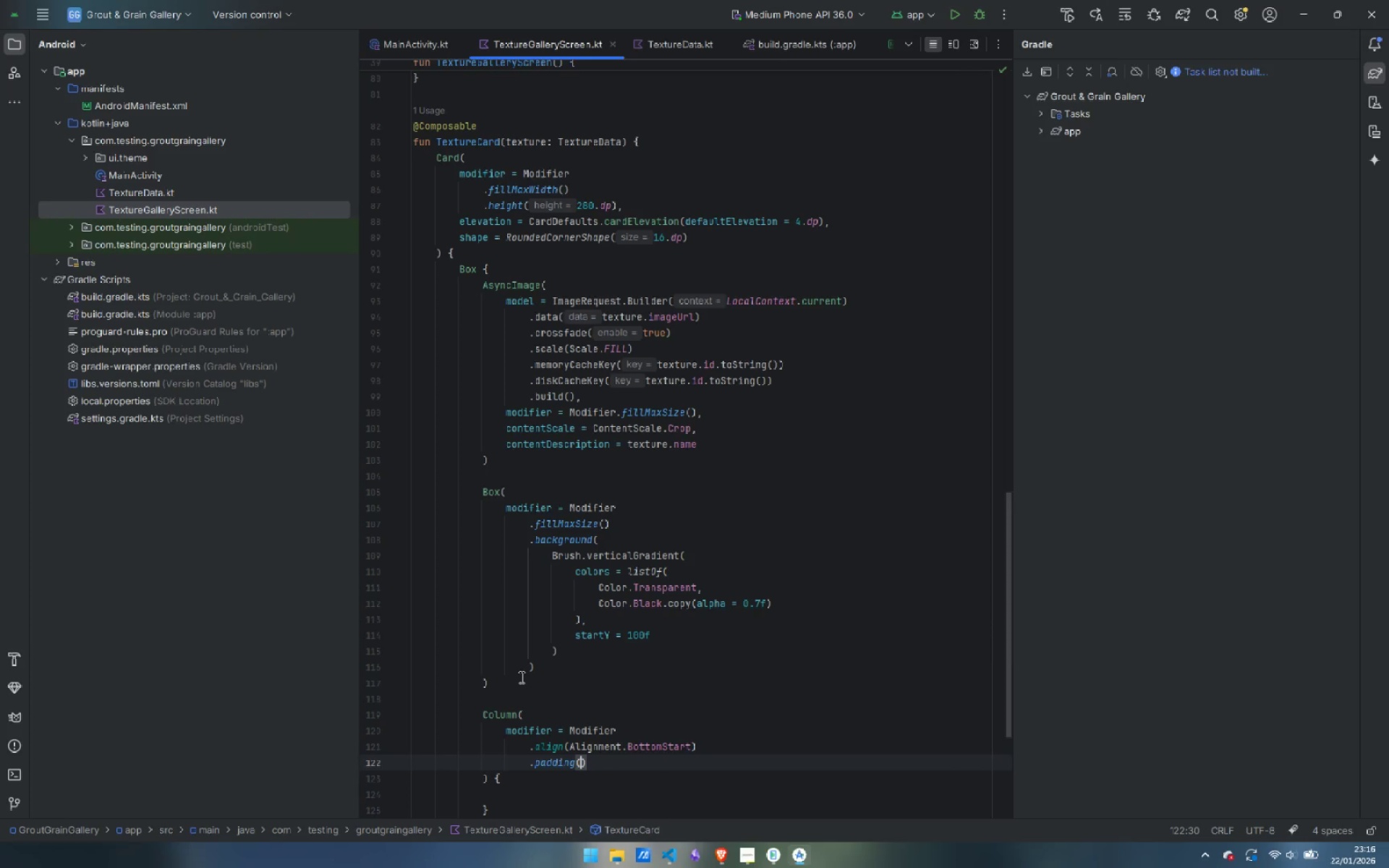 
type(16.dp)
 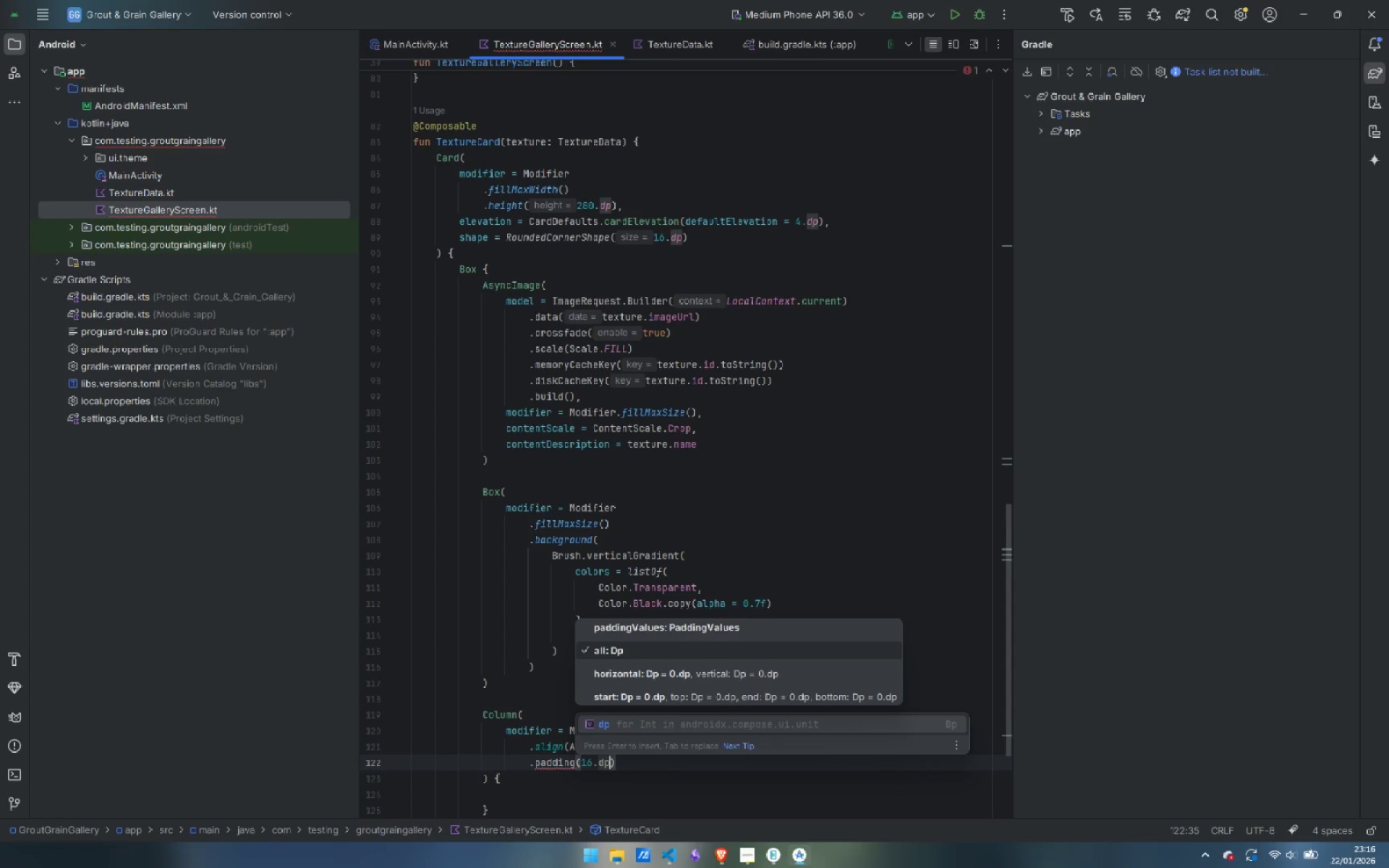 
key(Enter)
 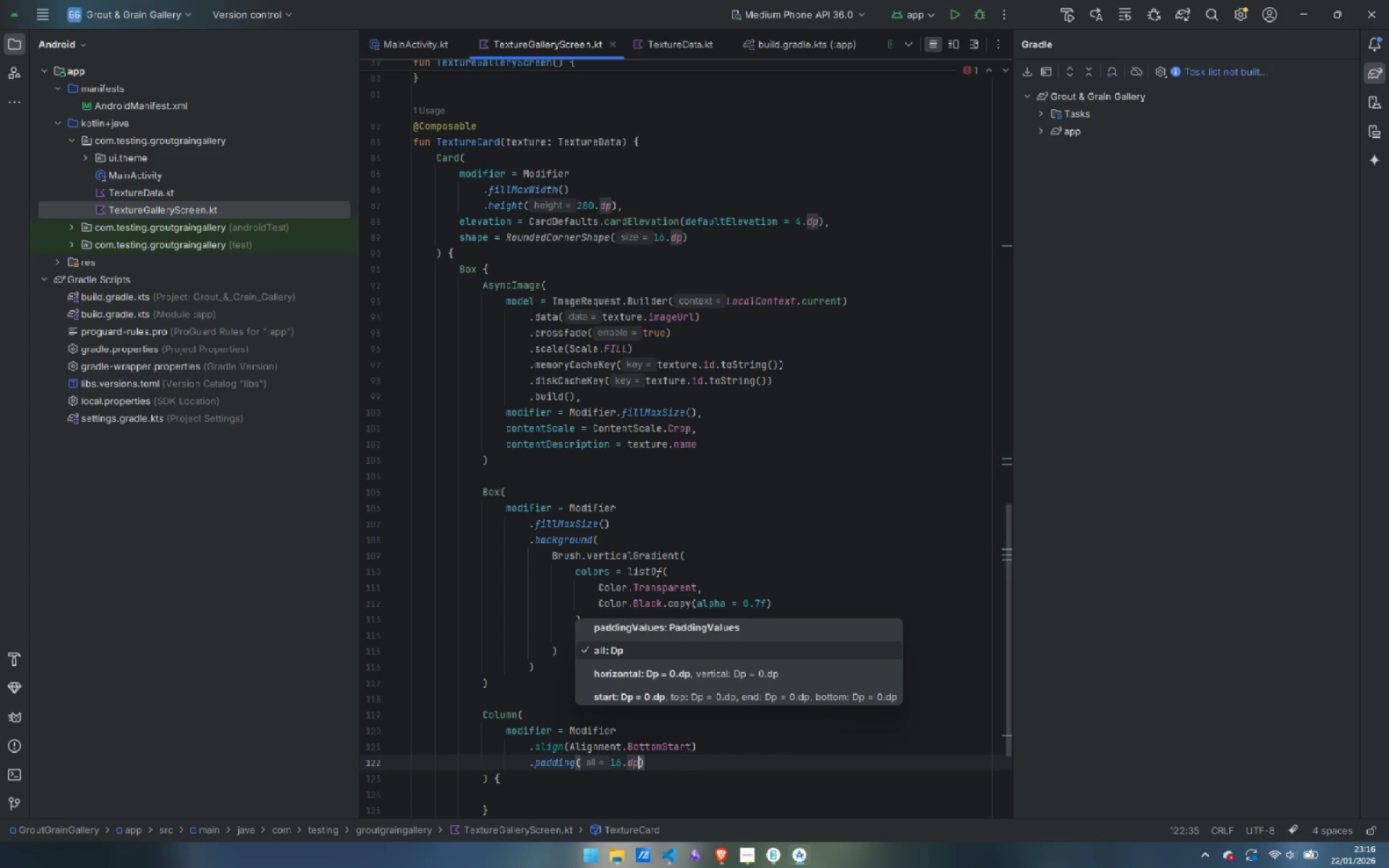 
key(ArrowRight)
 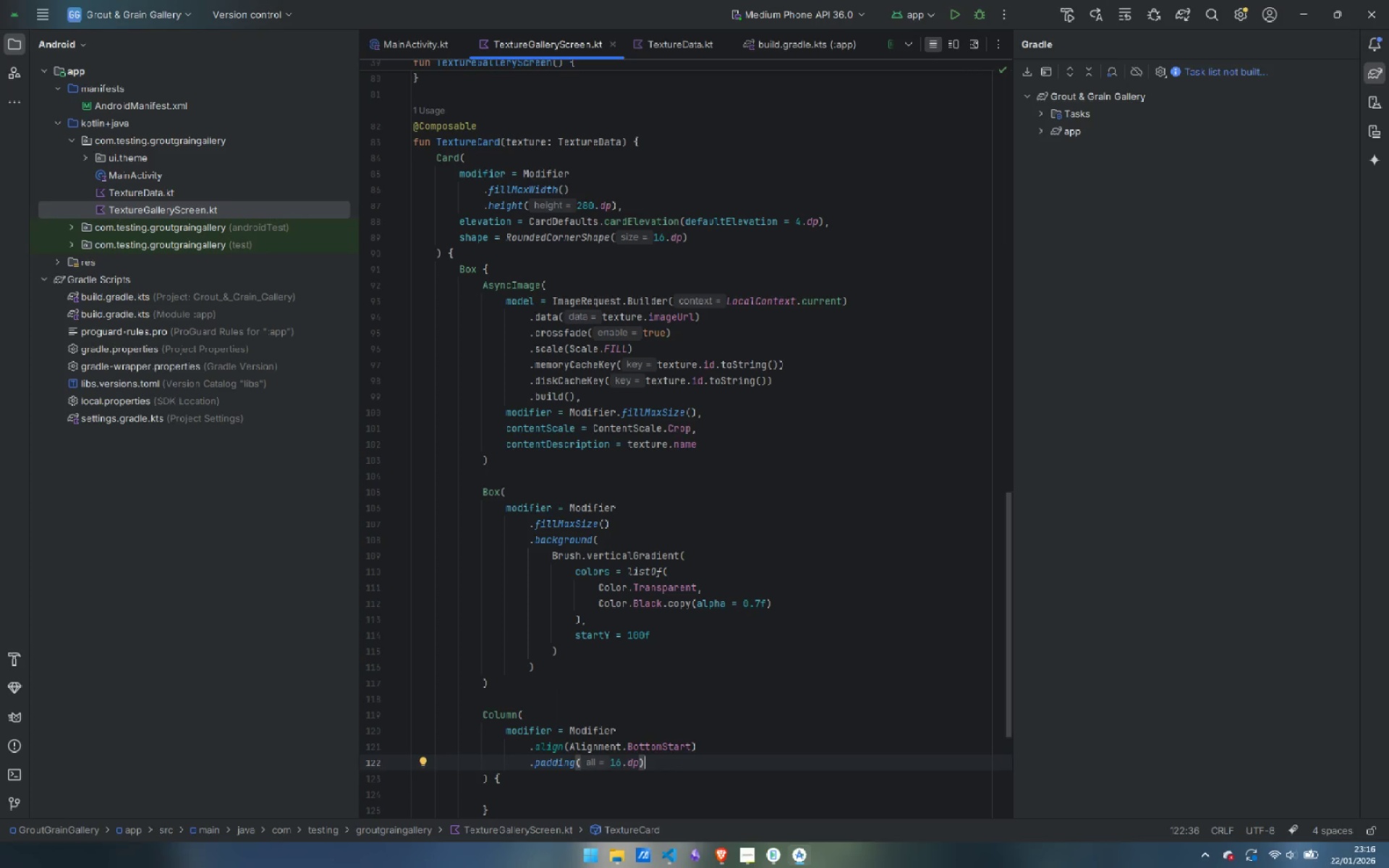 
key(ArrowDown)
 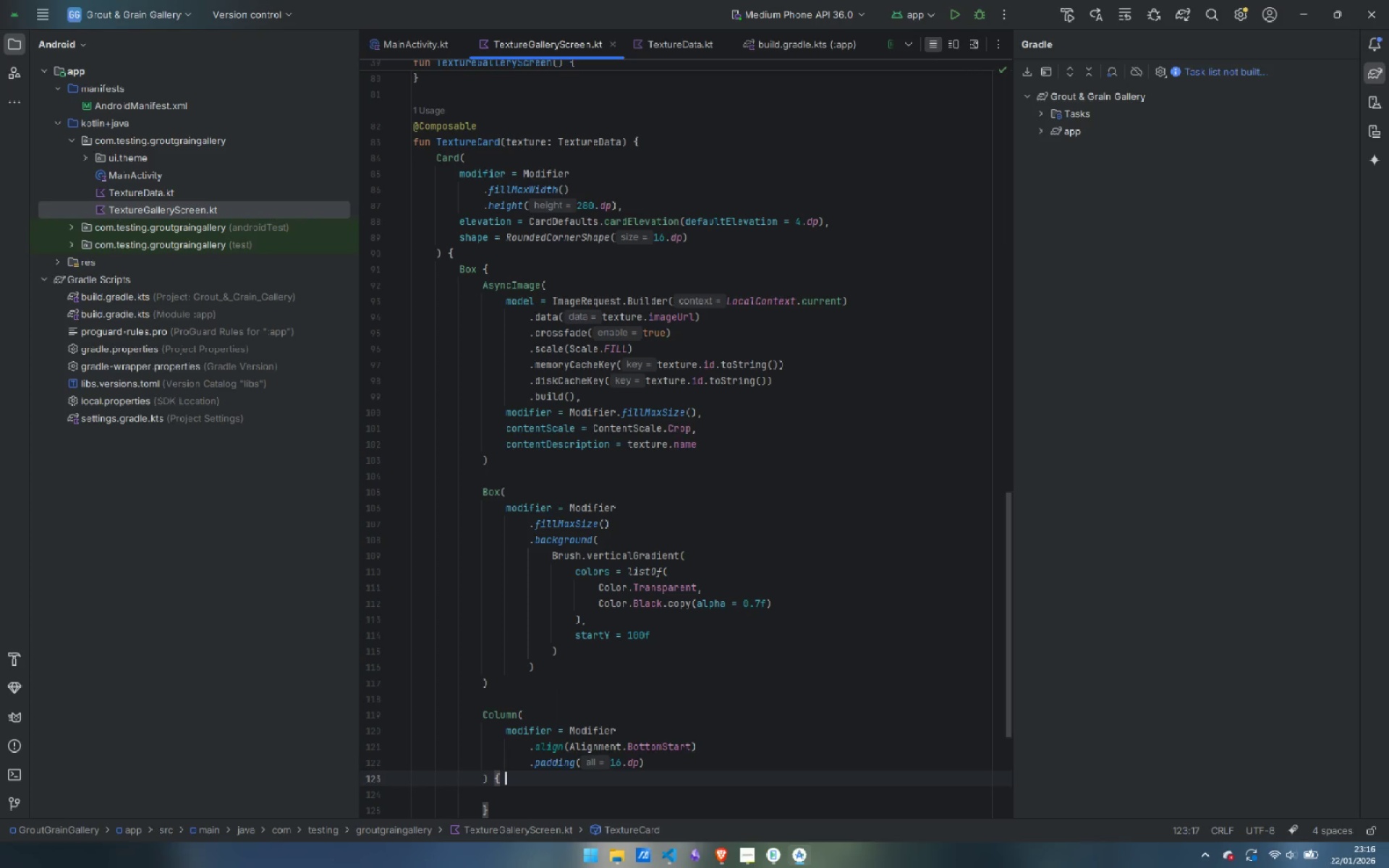 
key(ArrowDown)
 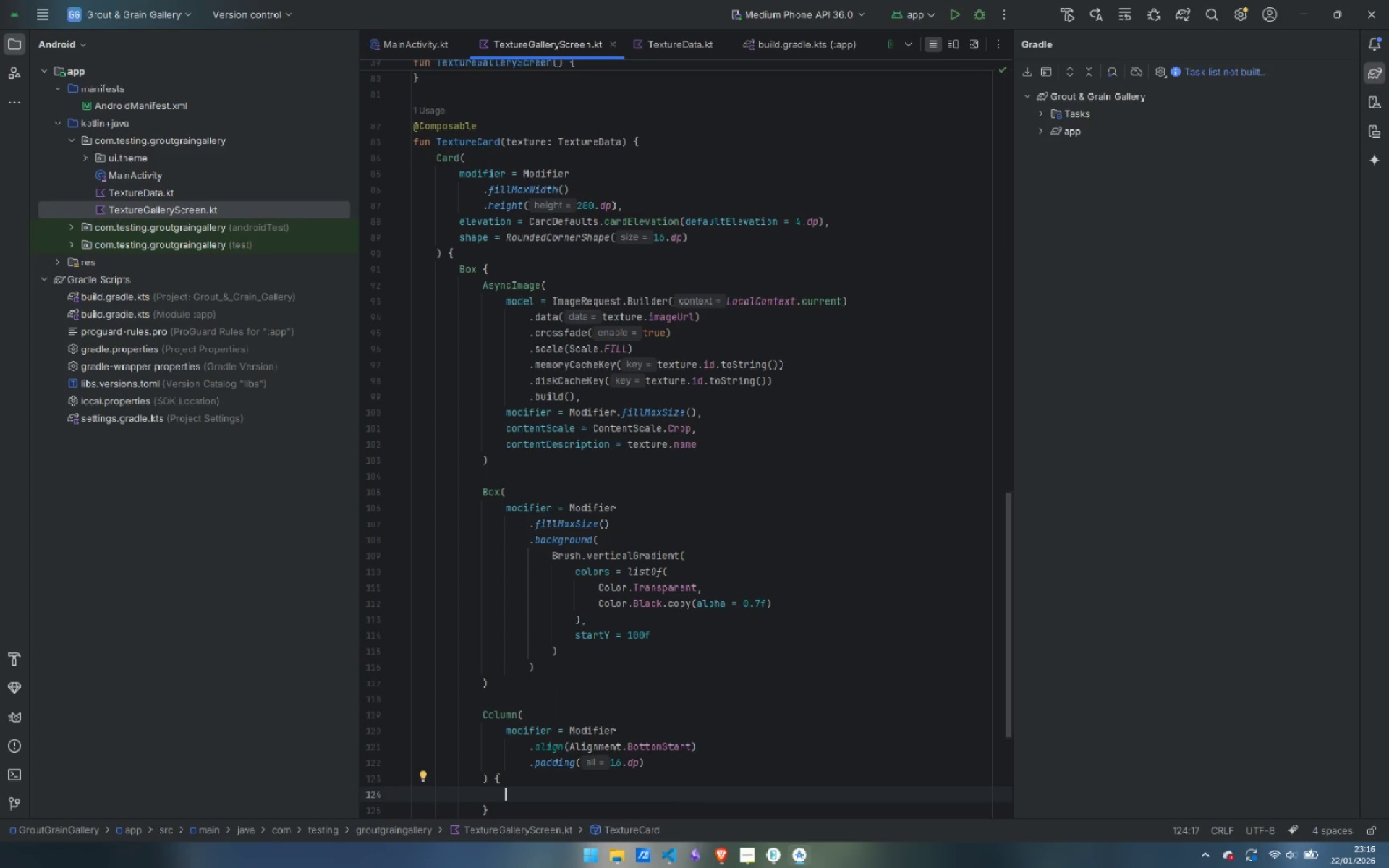 
type(Text)
 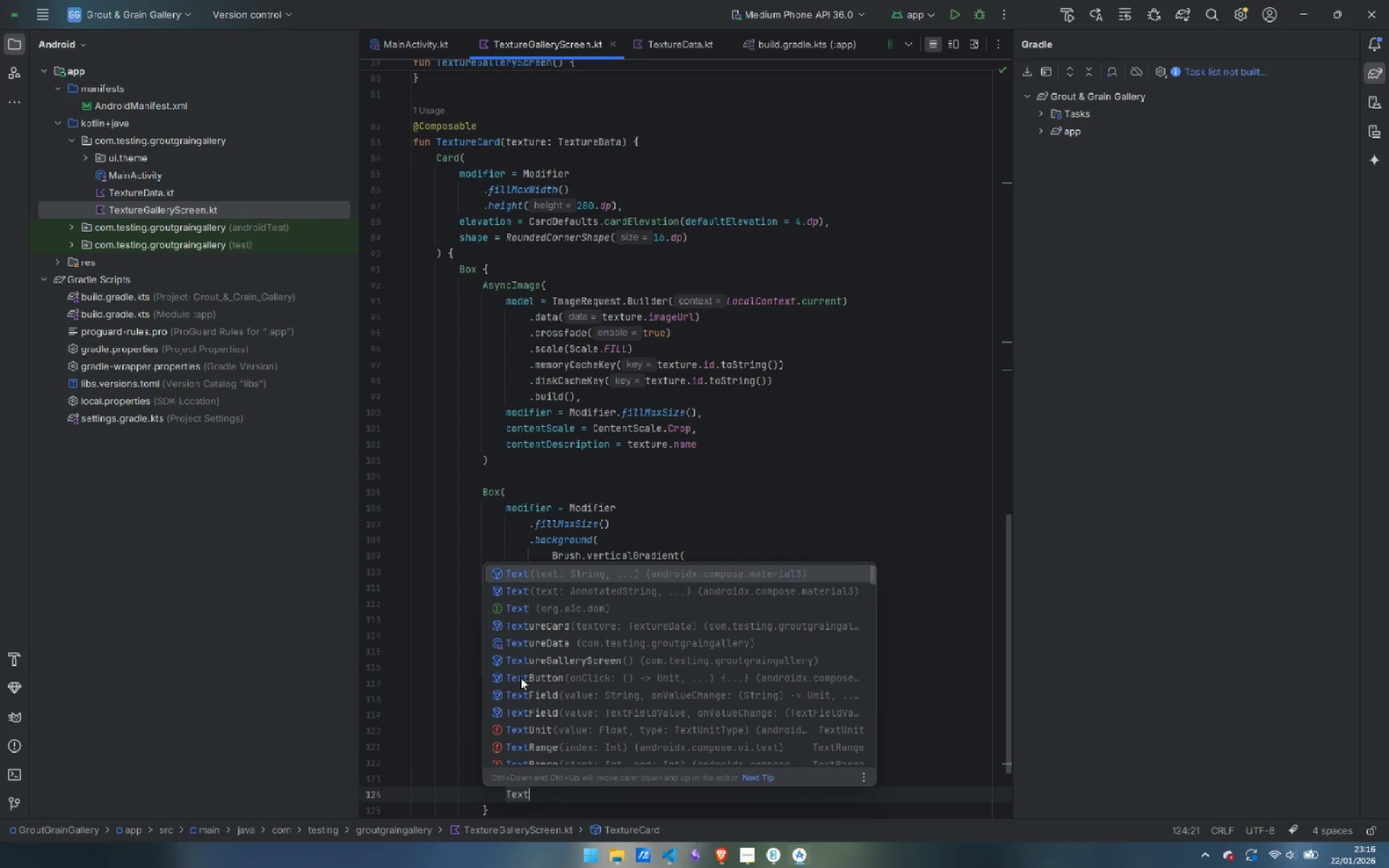 
key(Enter)
 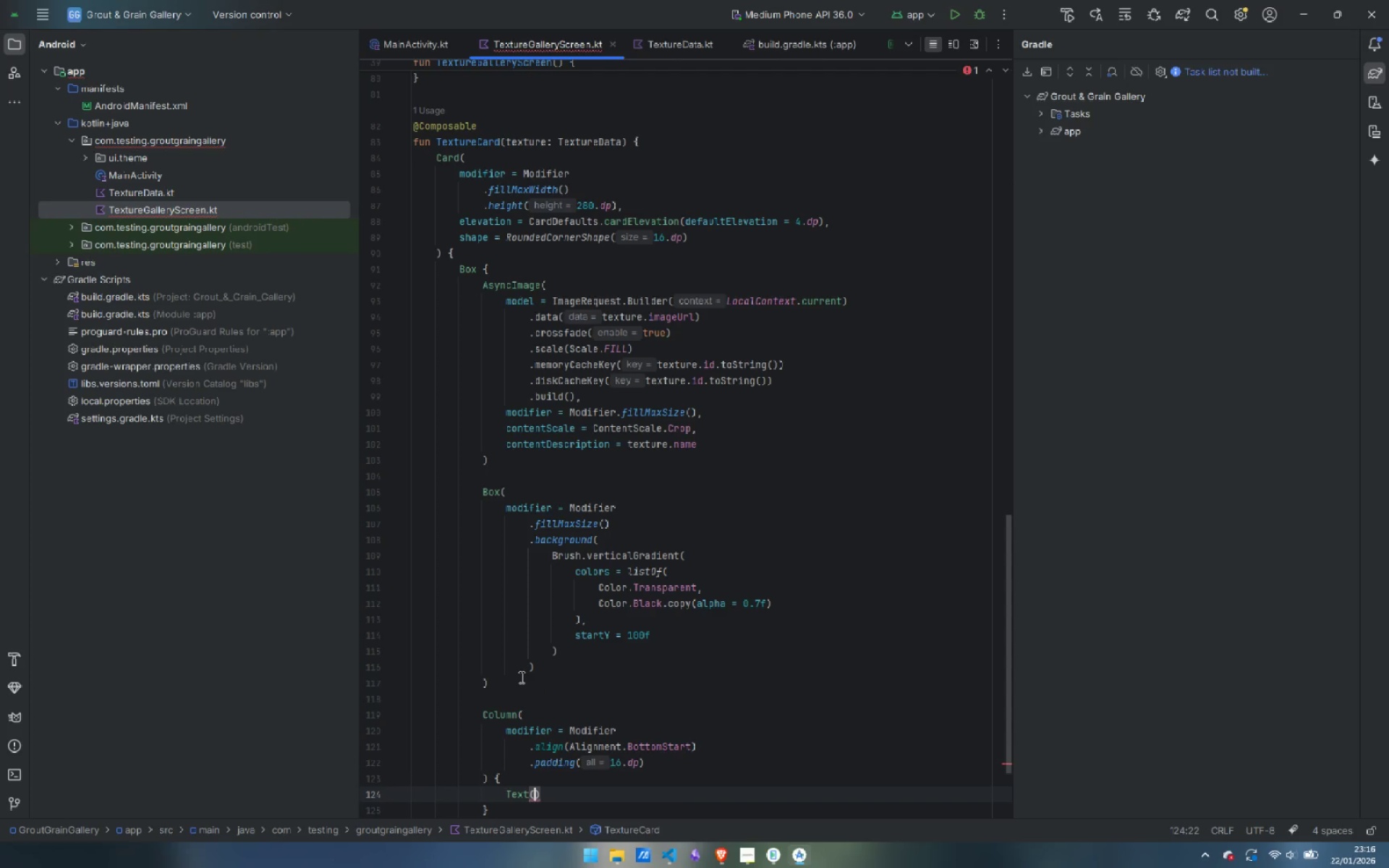 
key(Enter)
 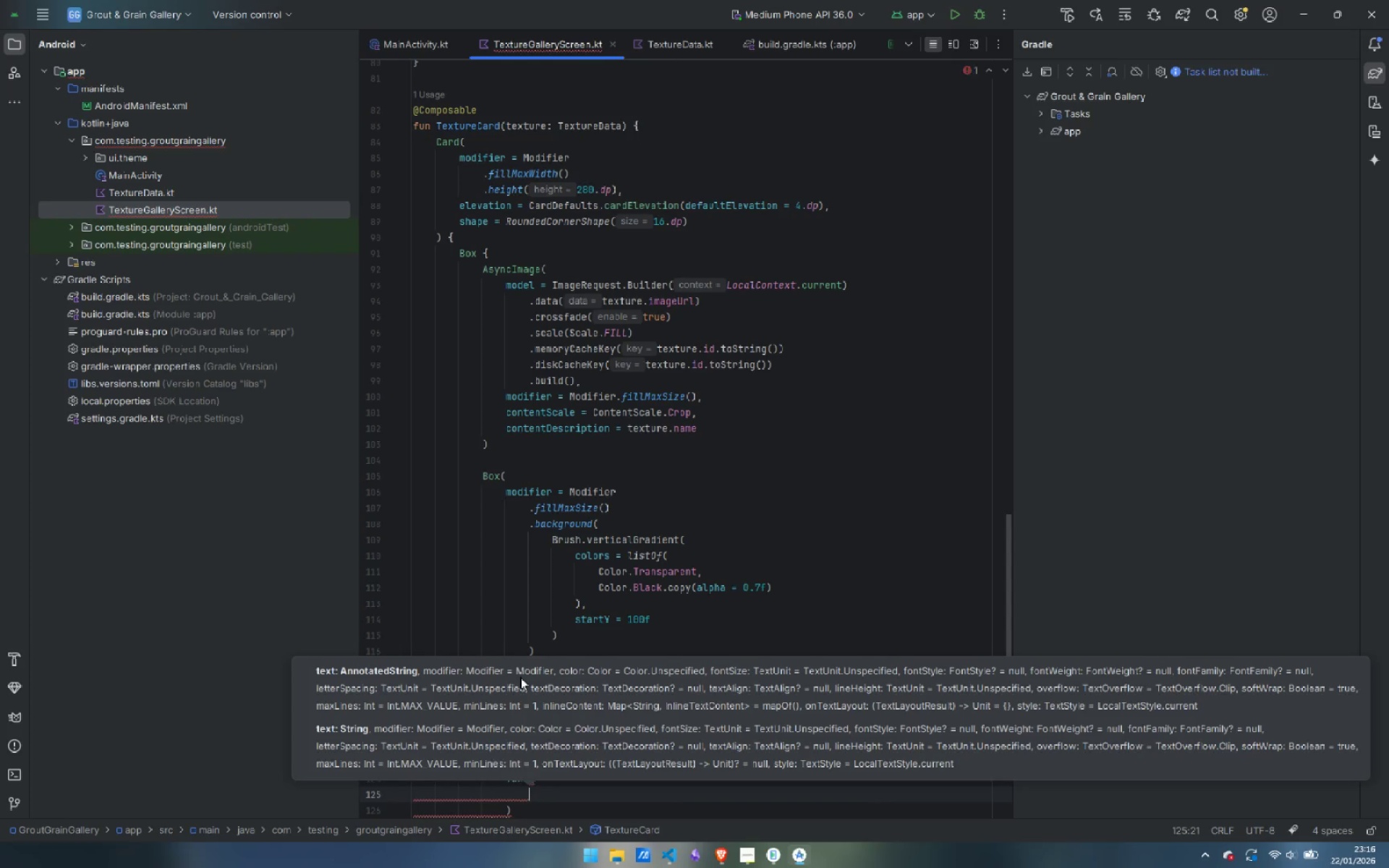 
type(tex)
 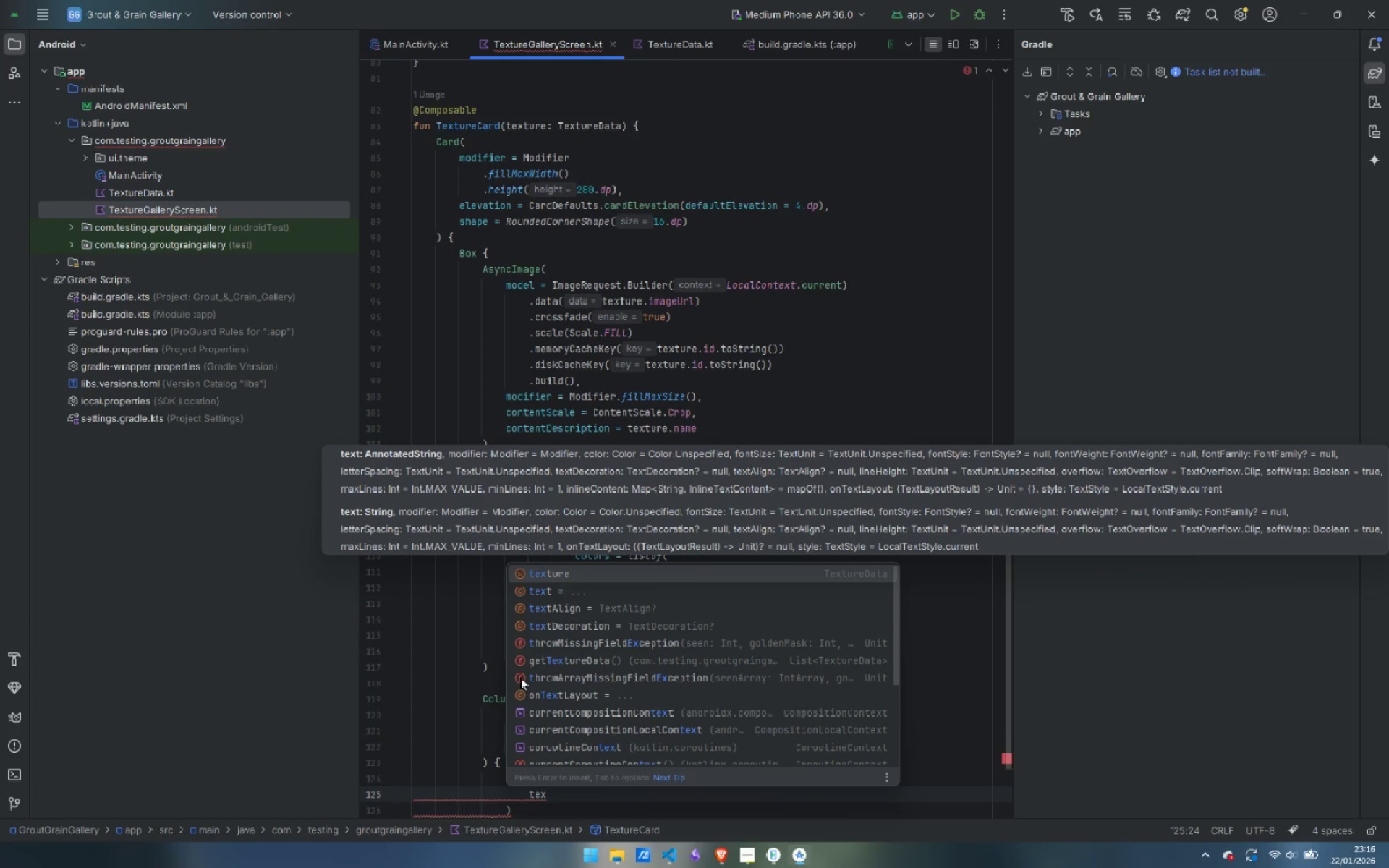 
key(ArrowDown)
 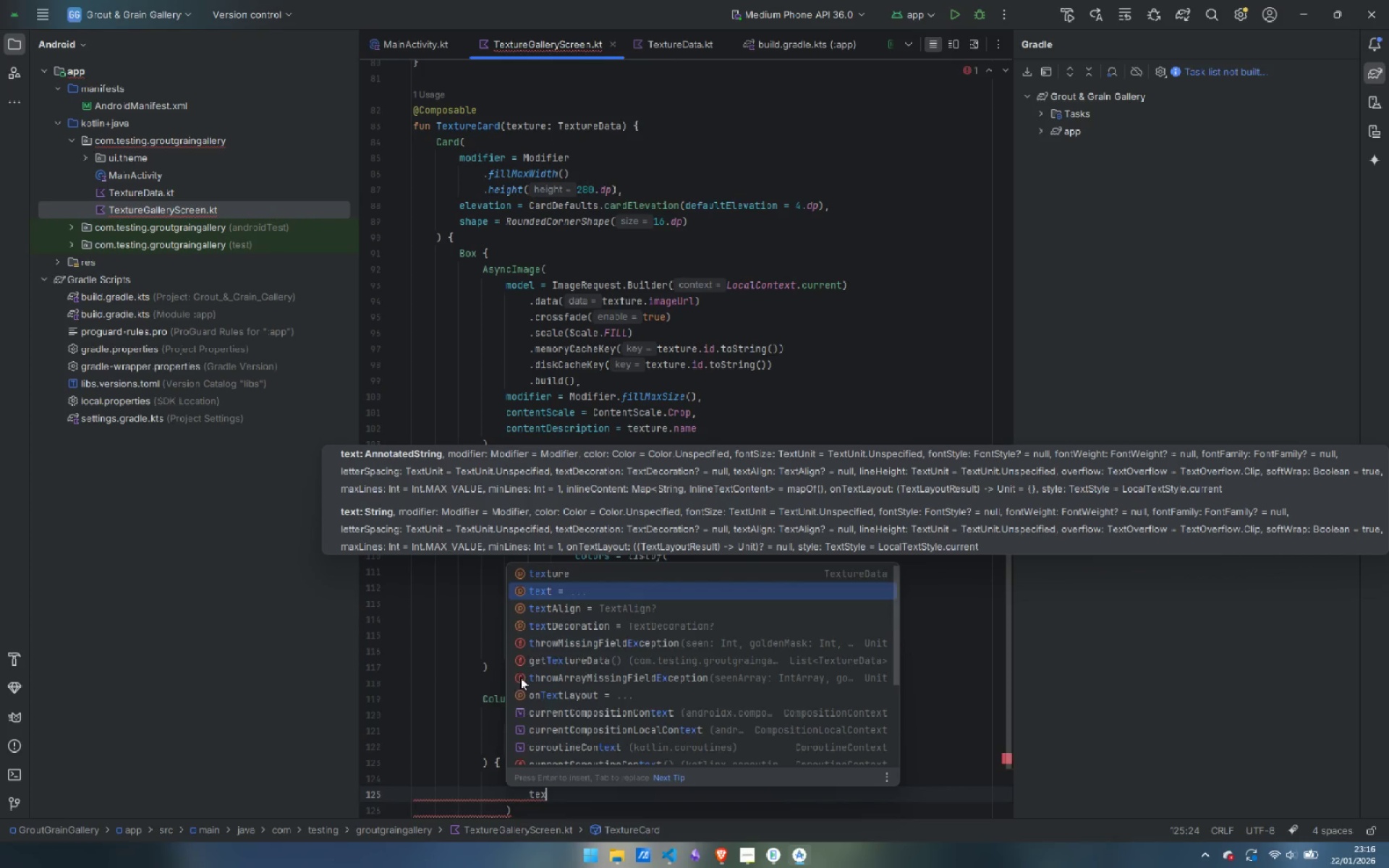 
key(Enter)
 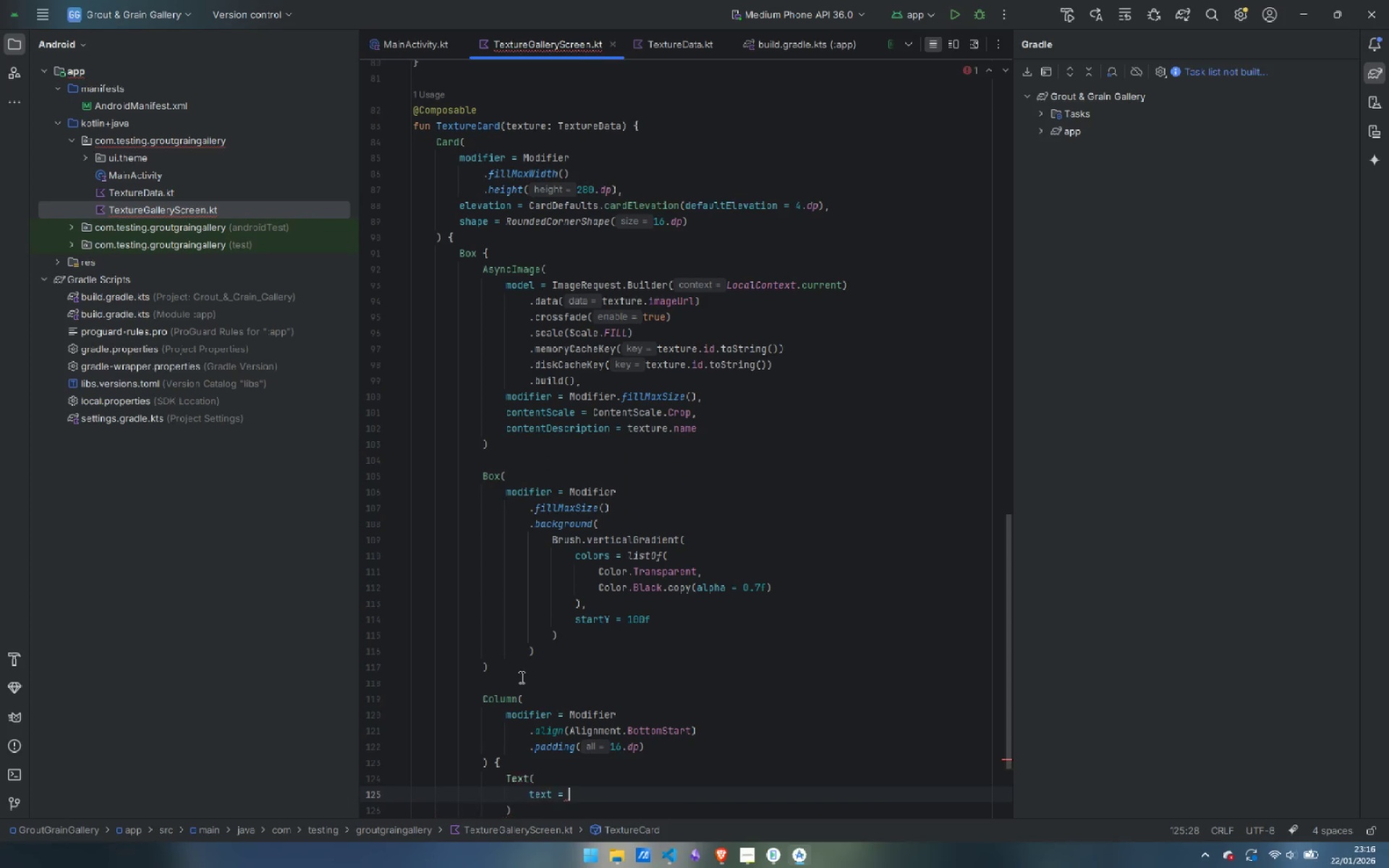 
type("tex)
 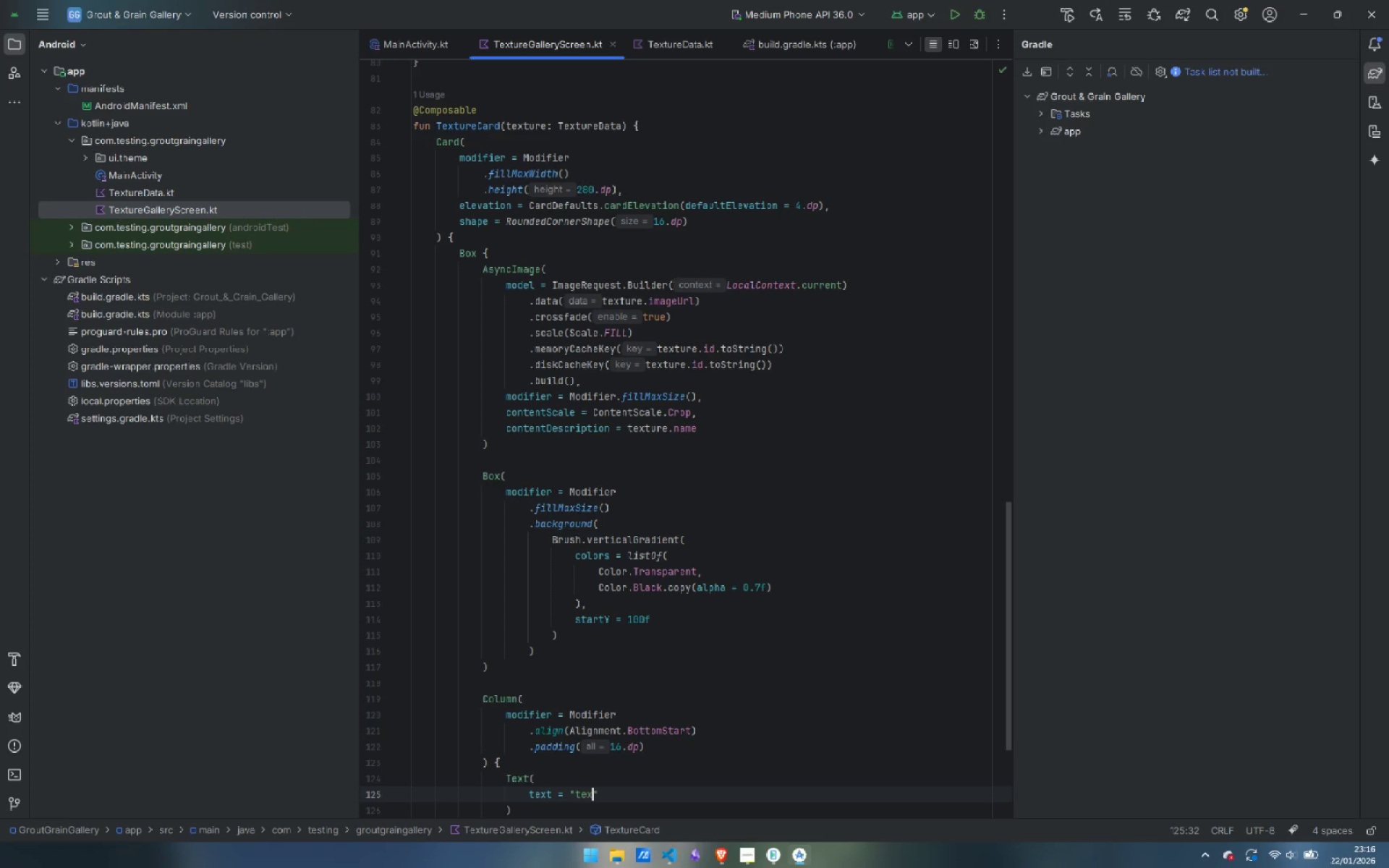 
key(Control+ControlLeft)
 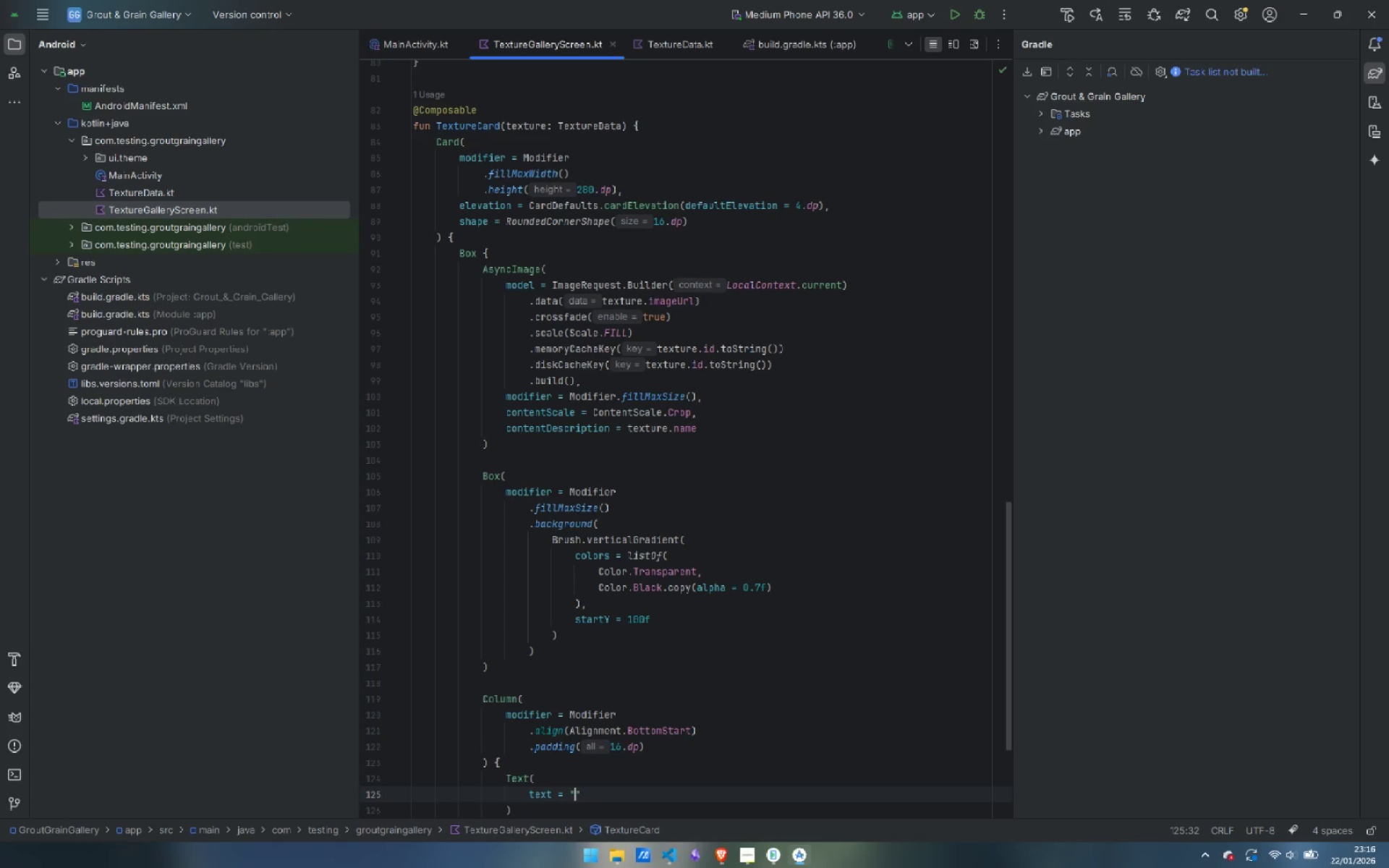 
key(Control+Backspace)
 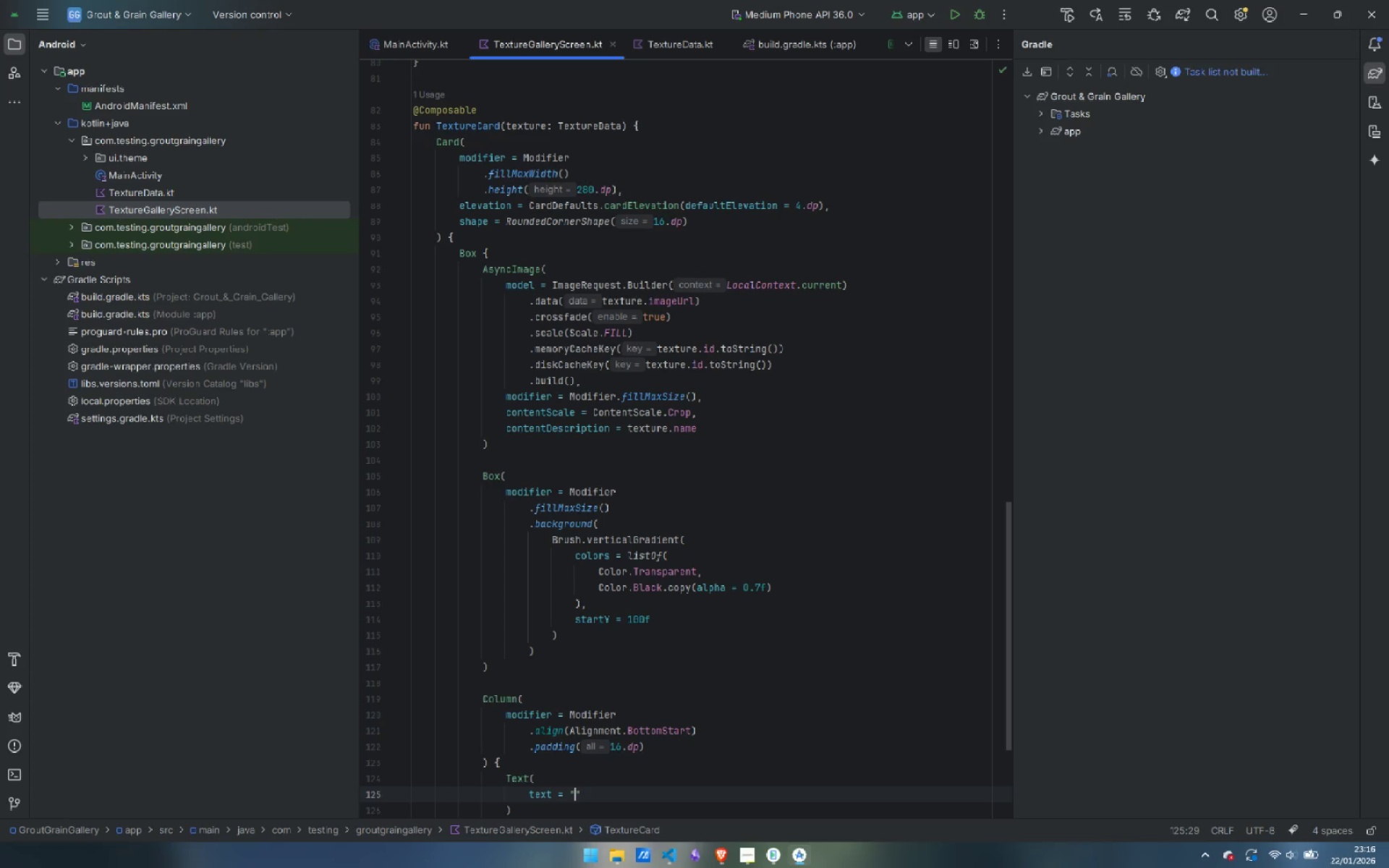 
key(Backspace)
type(text)
 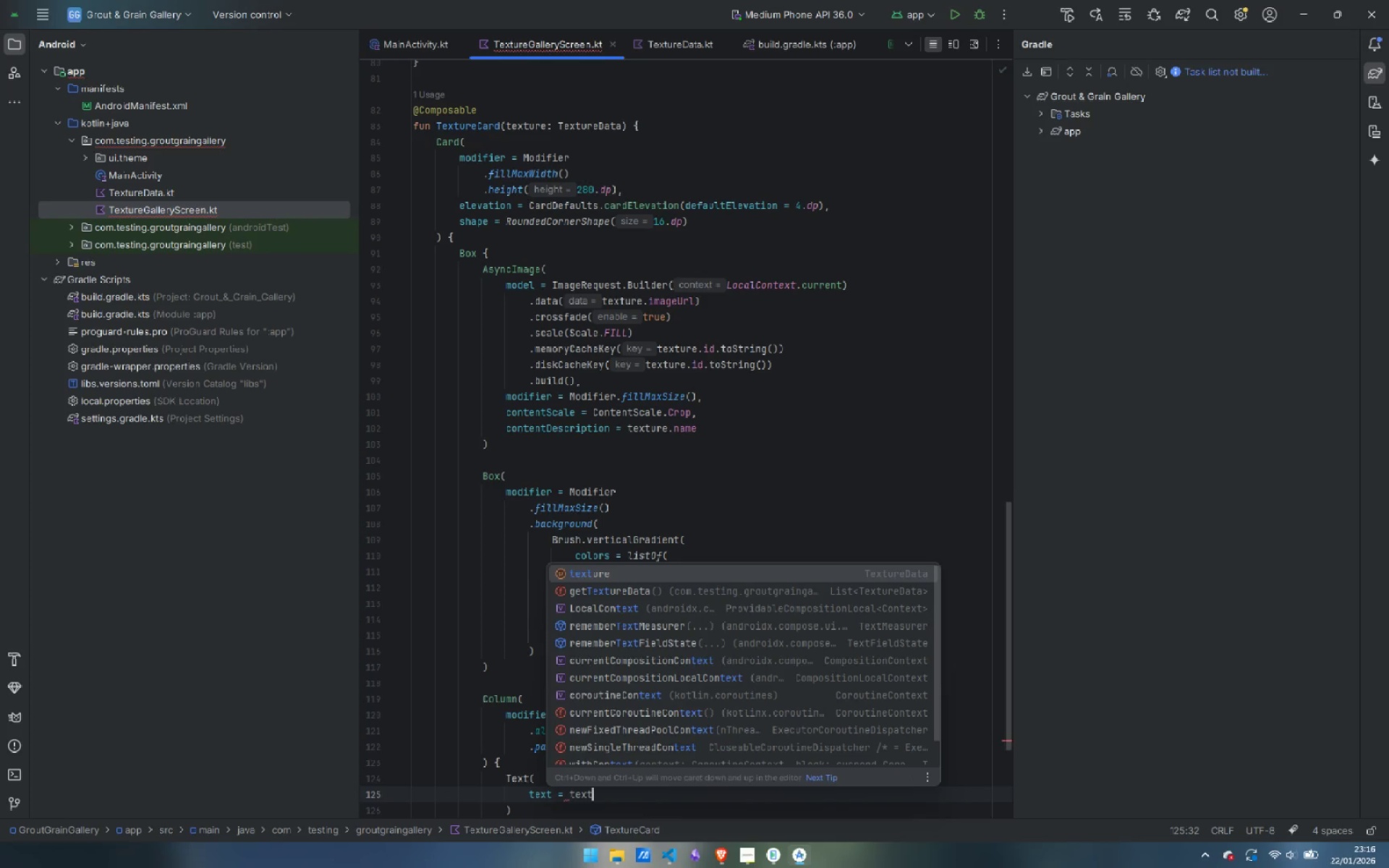 
key(Enter)
 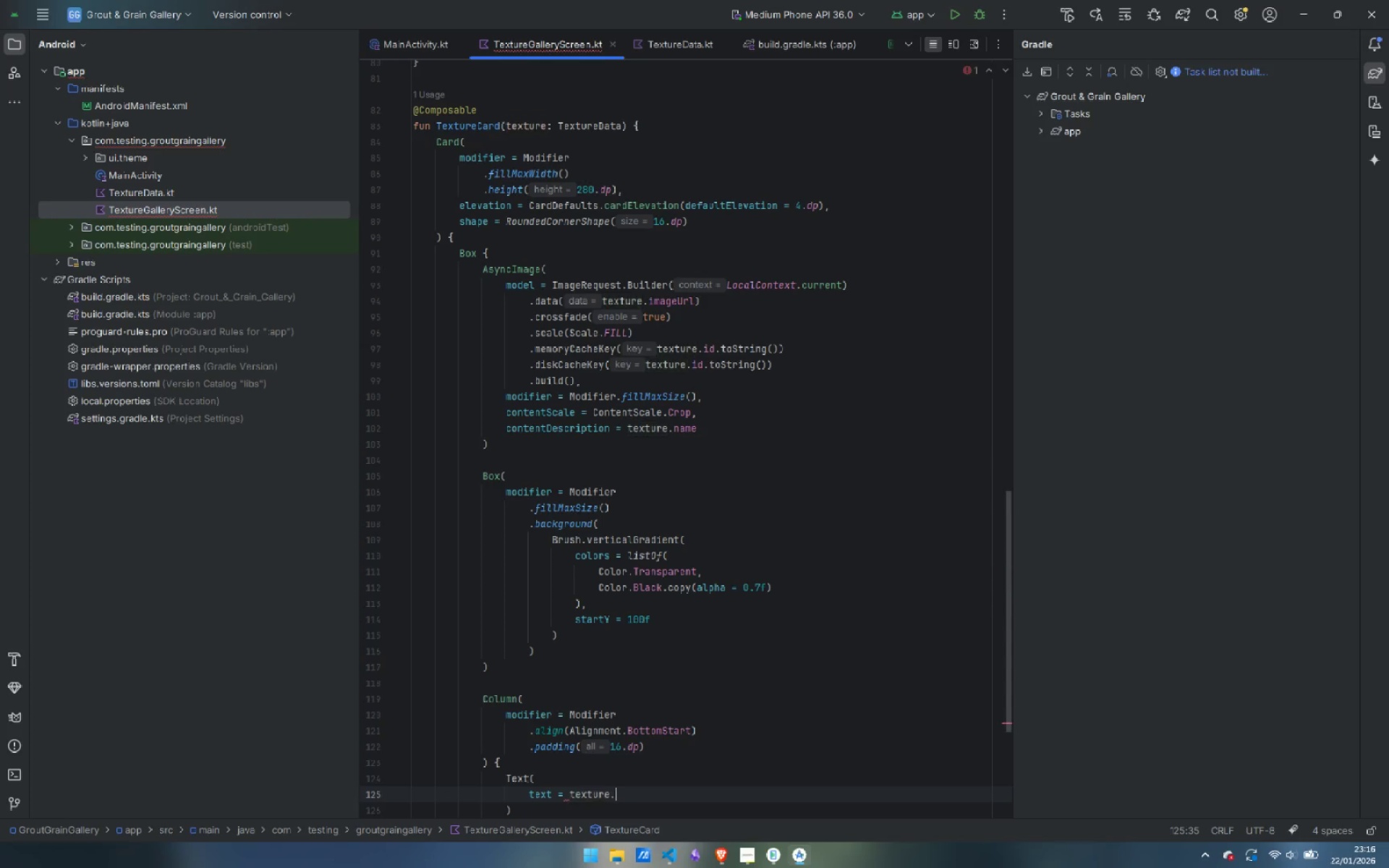 
type(.name,)
 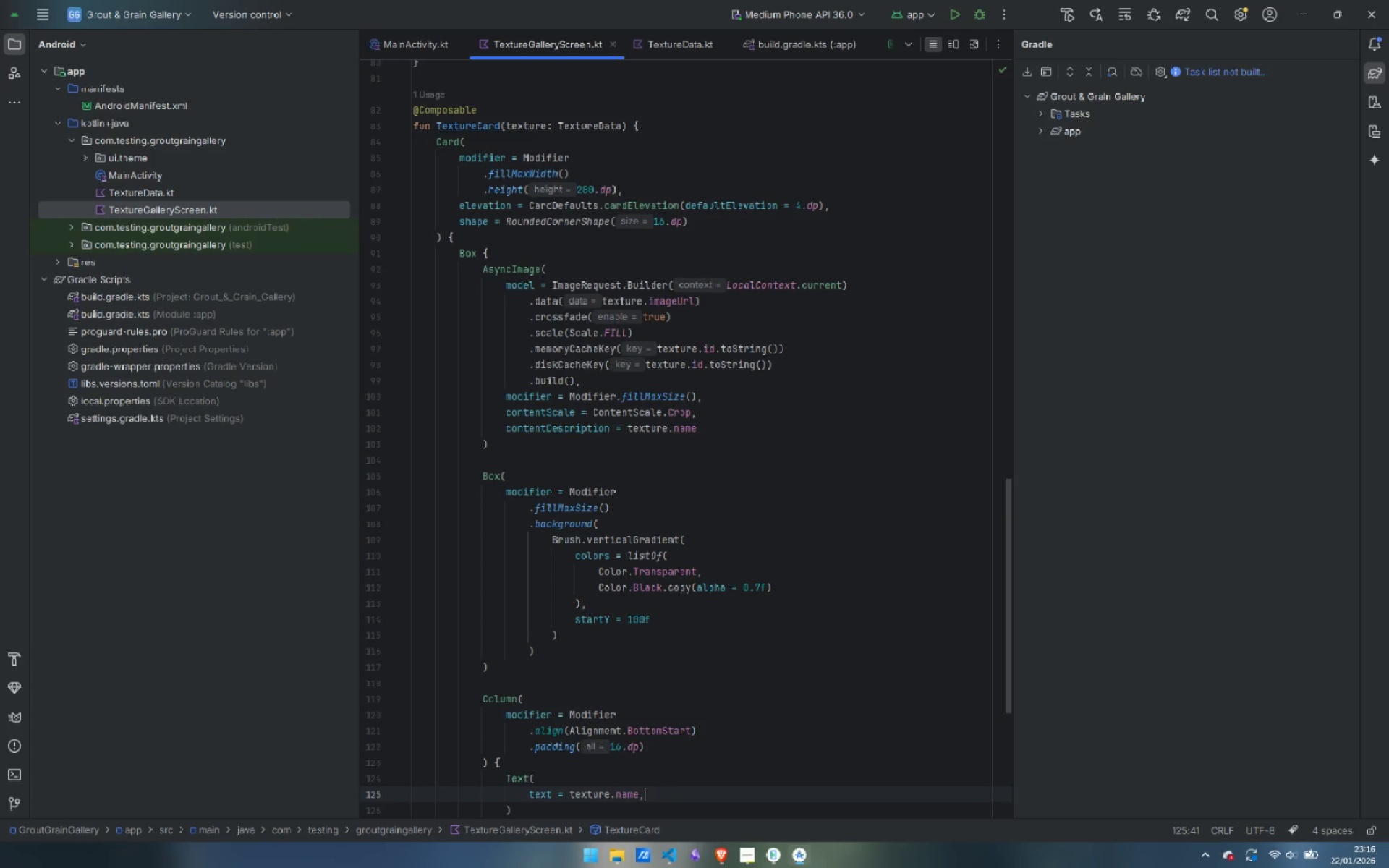 
key(Enter)
 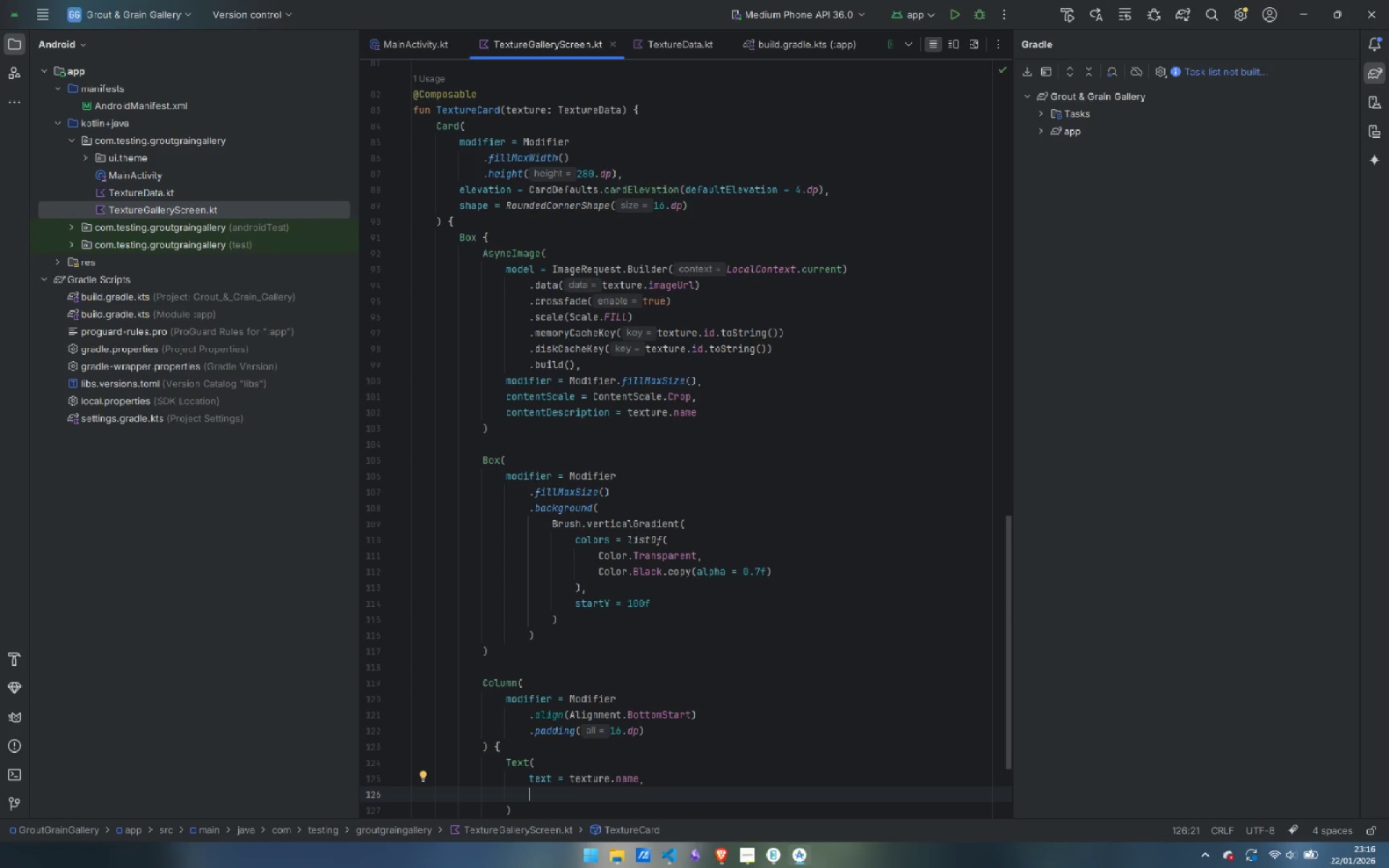 
type(style)
 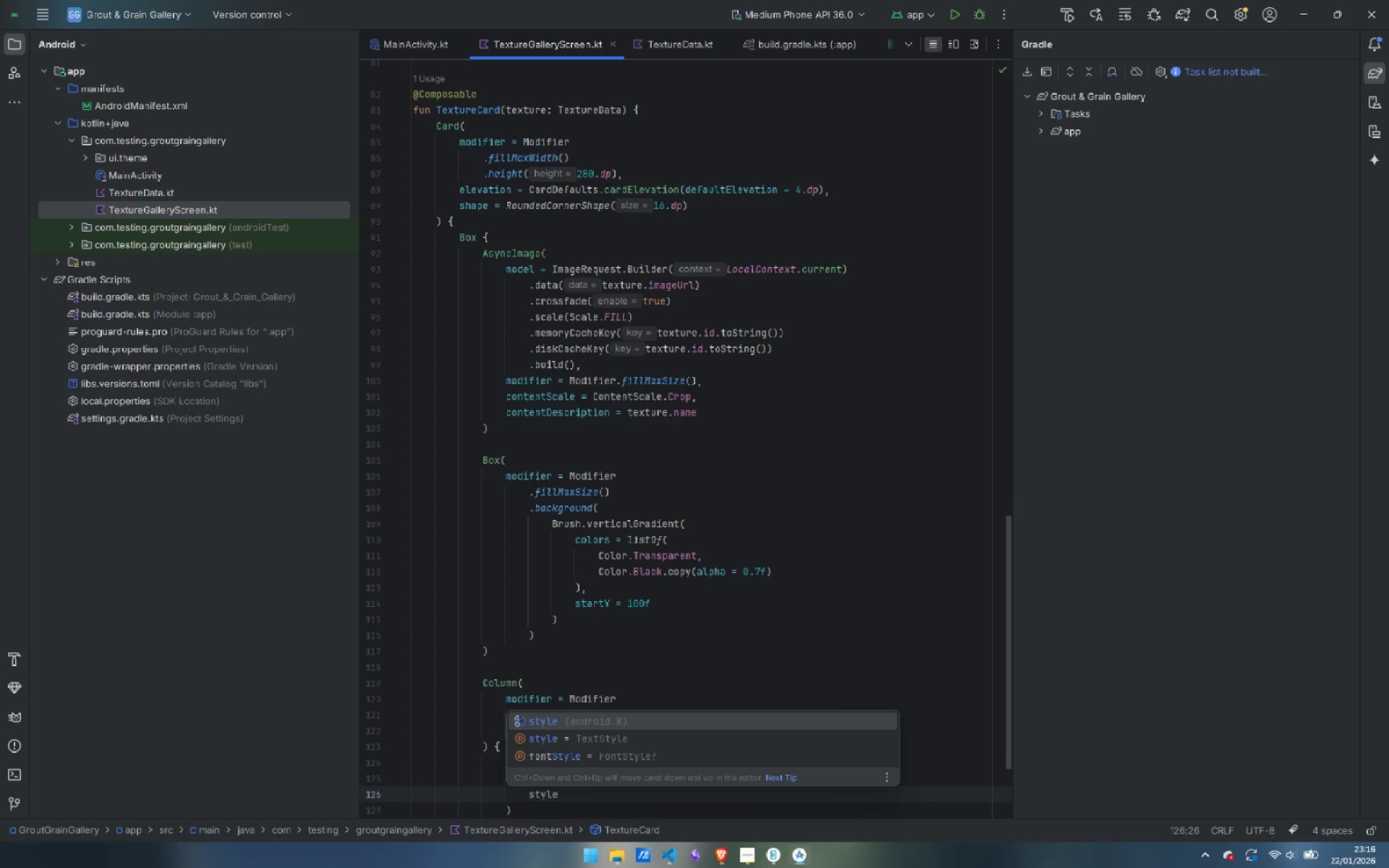 
key(Enter)
 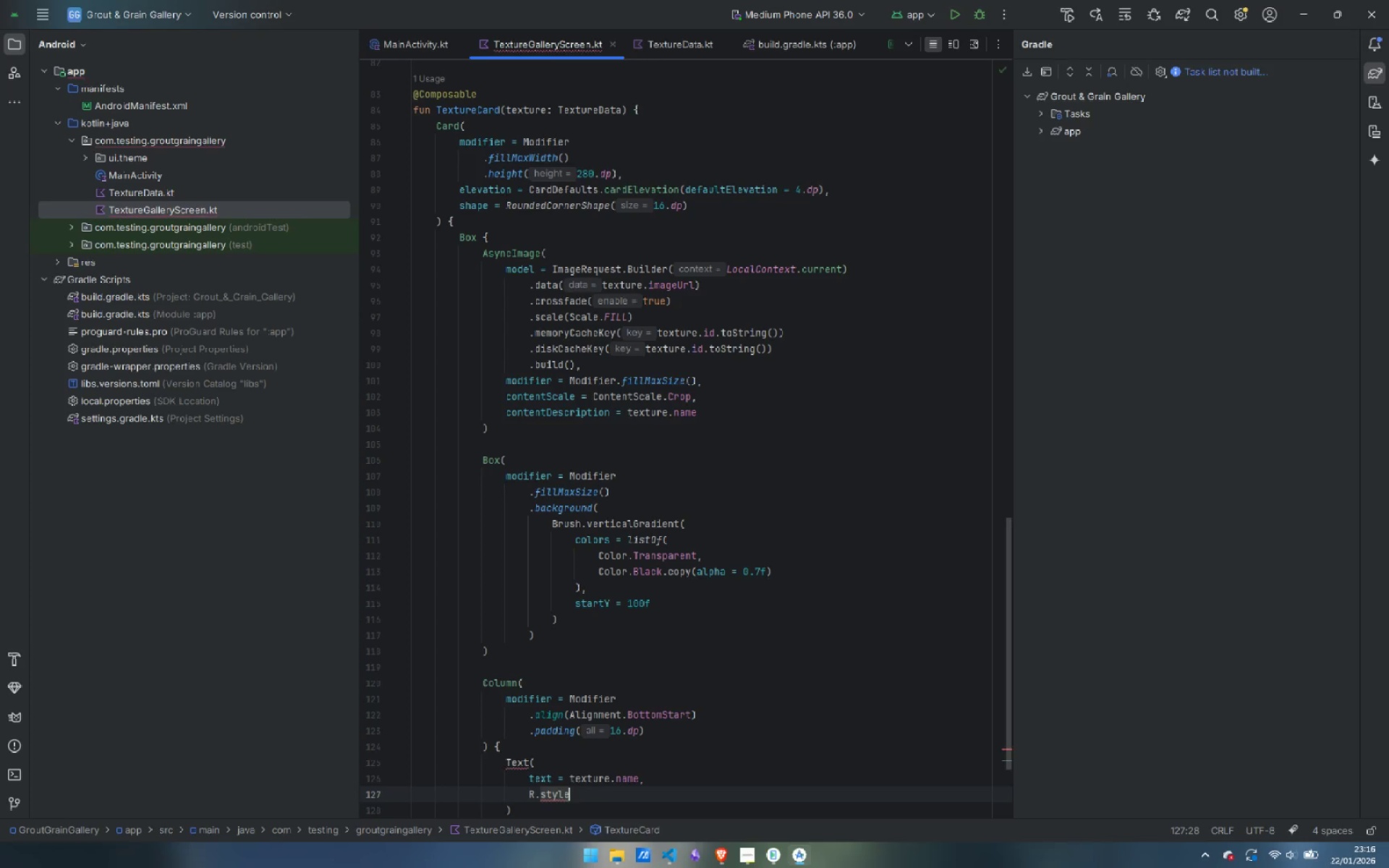 
key(Control+ControlLeft)
 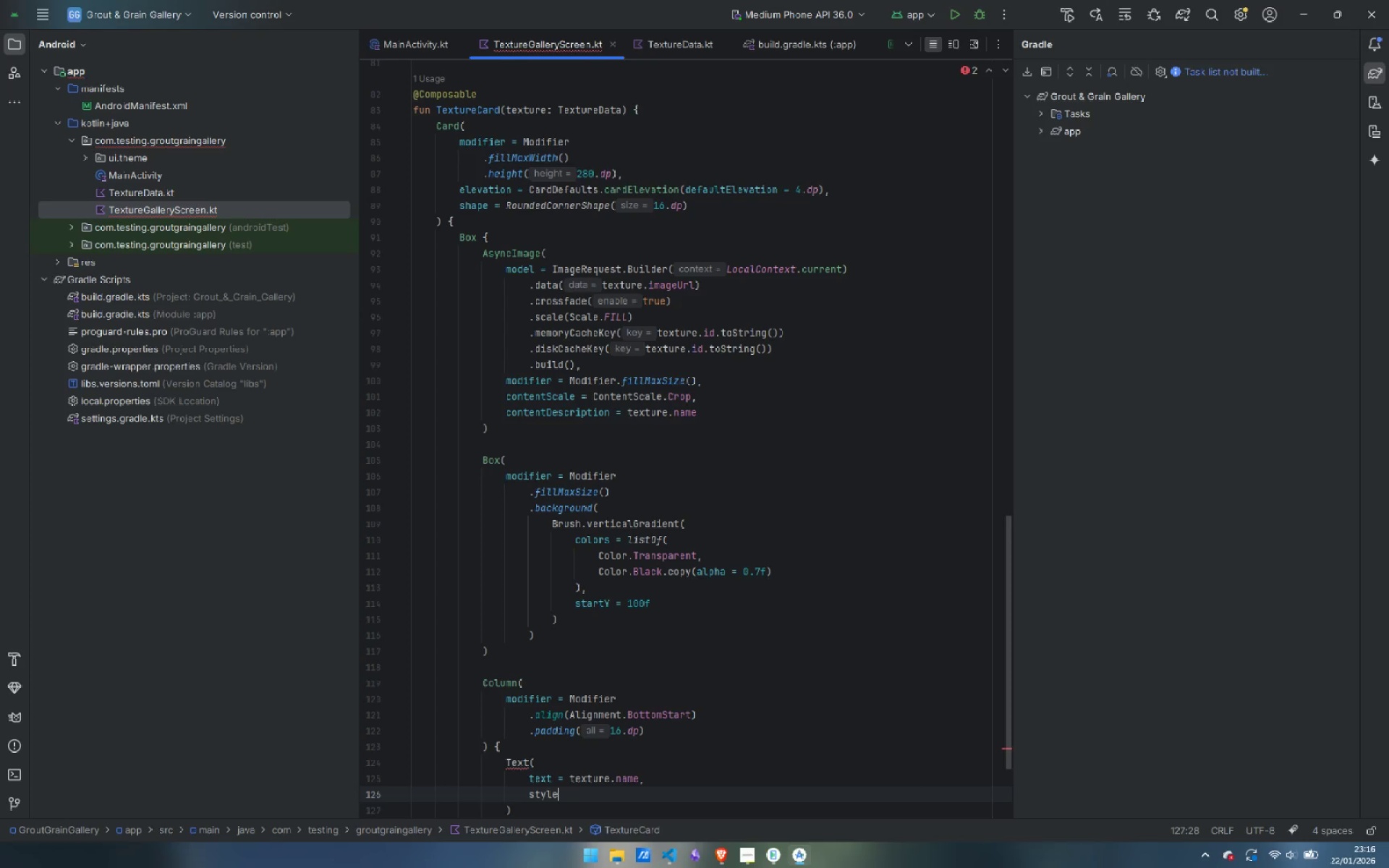 
key(Control+Z)
 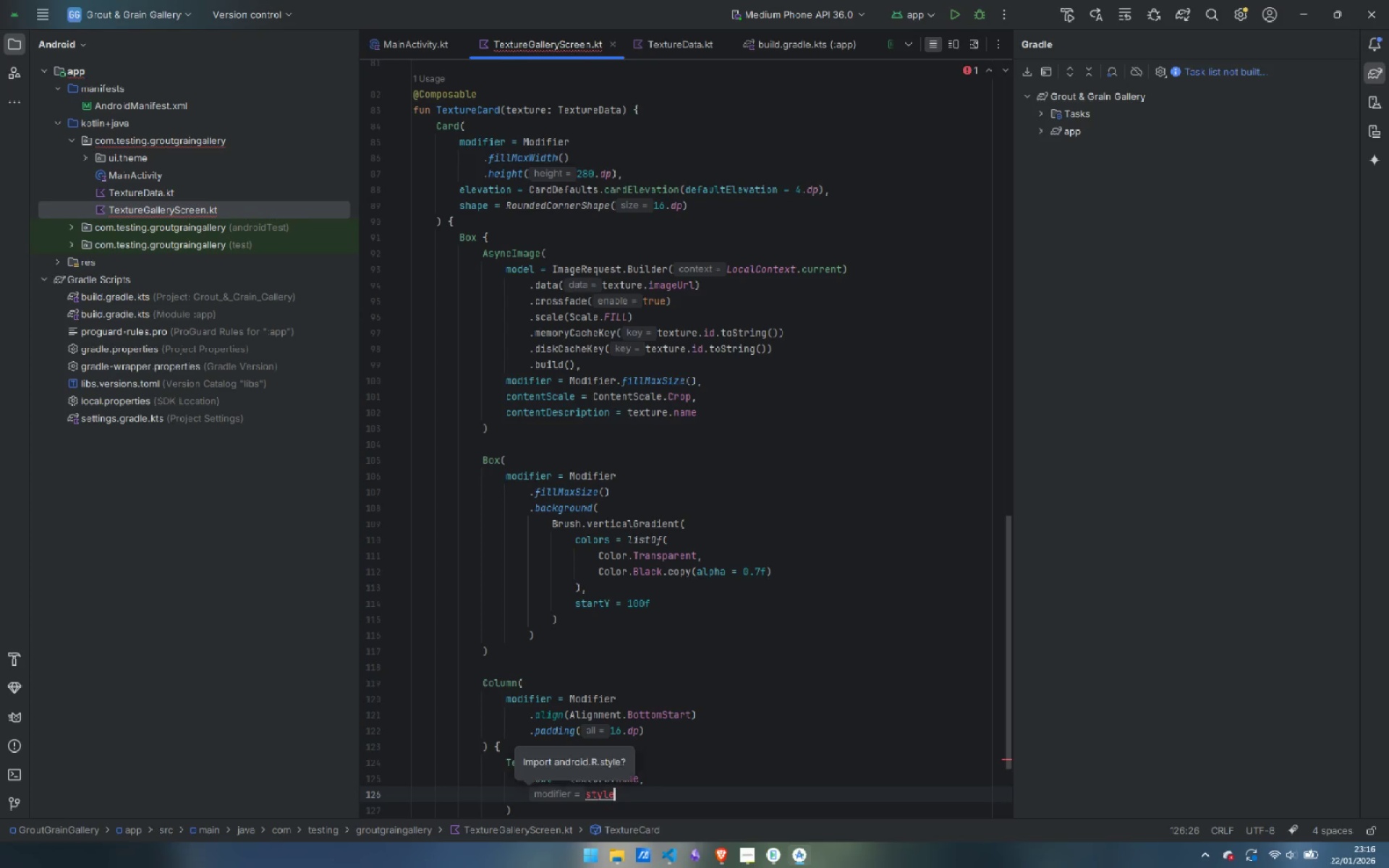 
hold_key(key=ControlLeft, duration=0.62)
 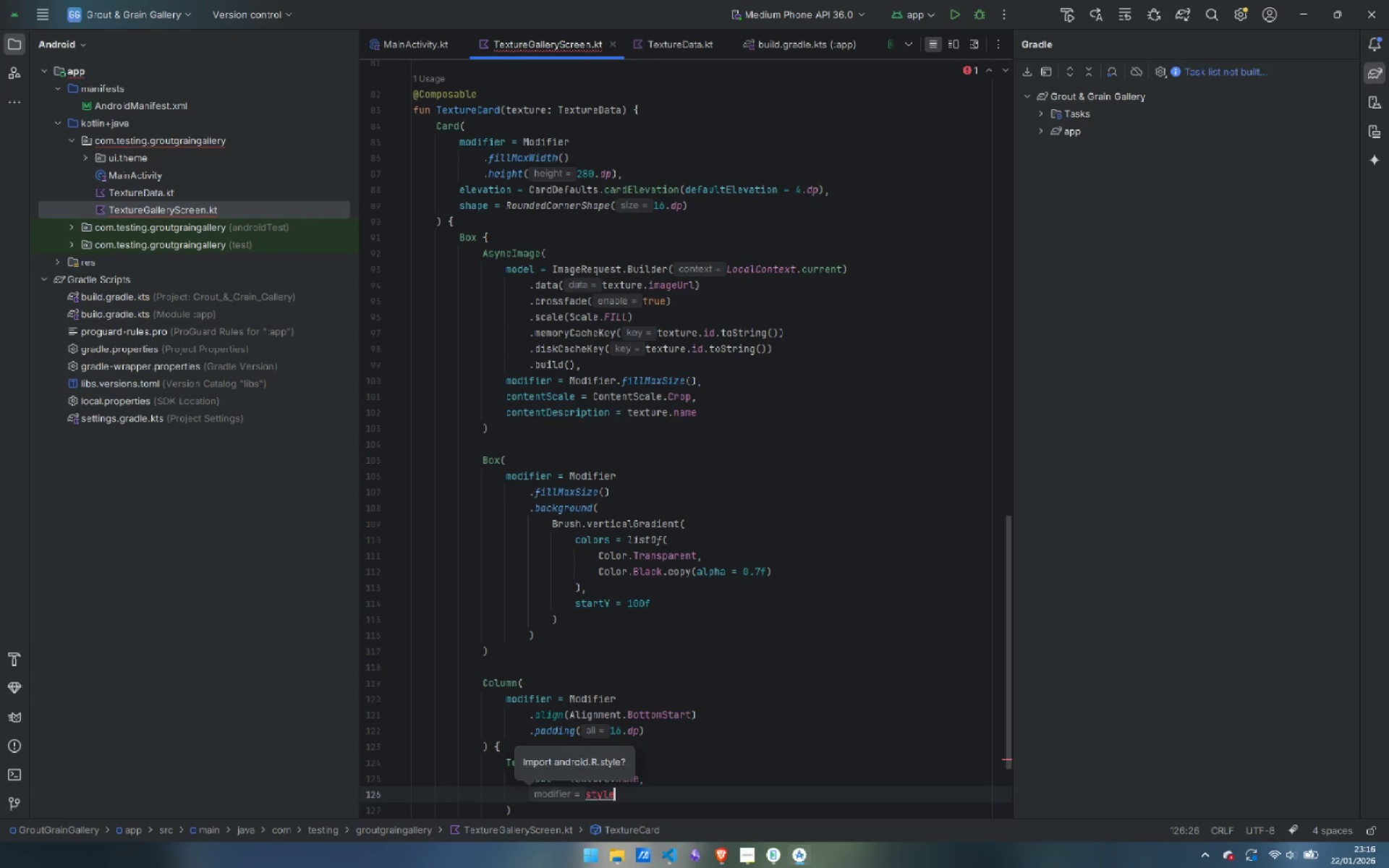 
type( = Materia)
 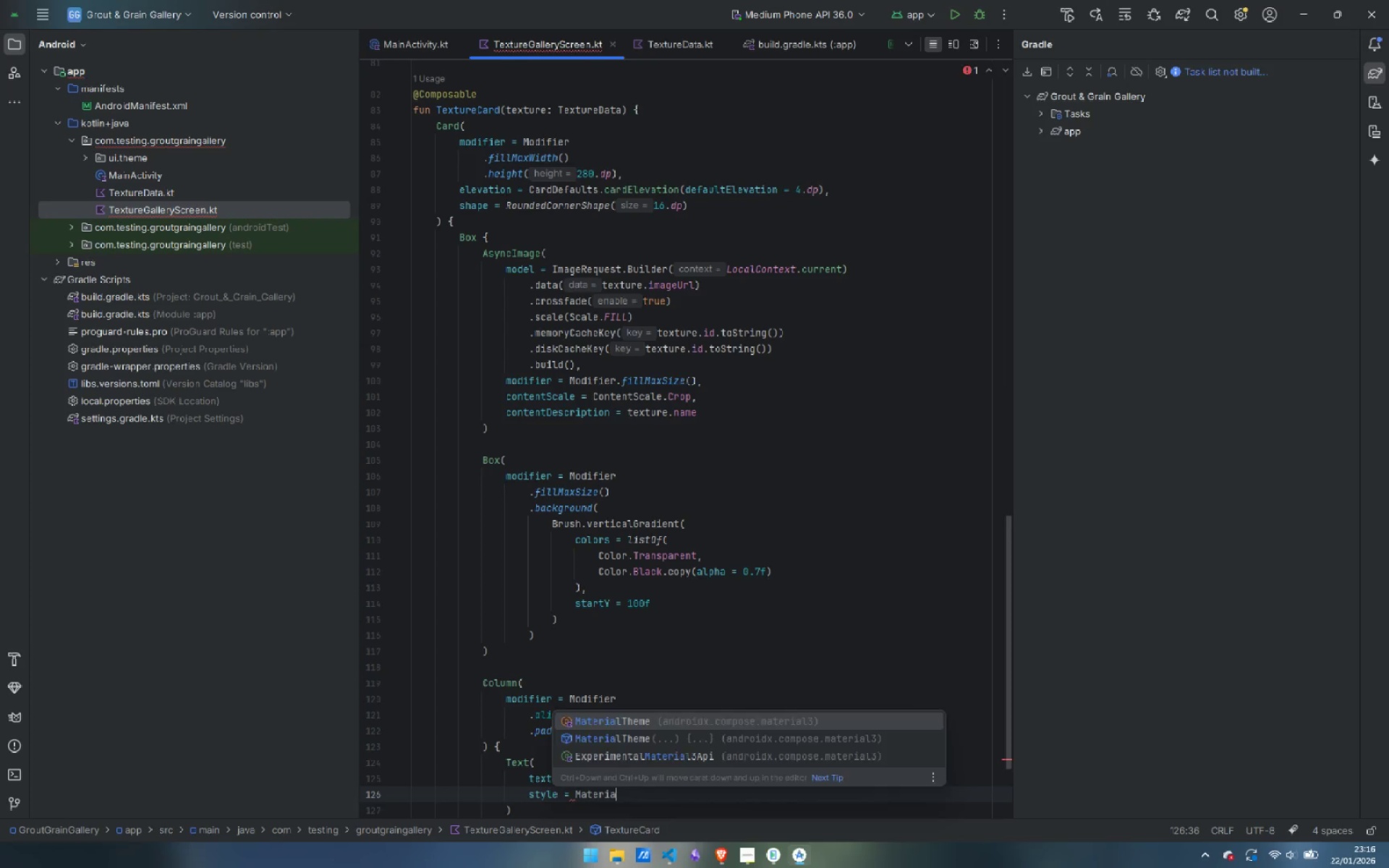 
key(Enter)
 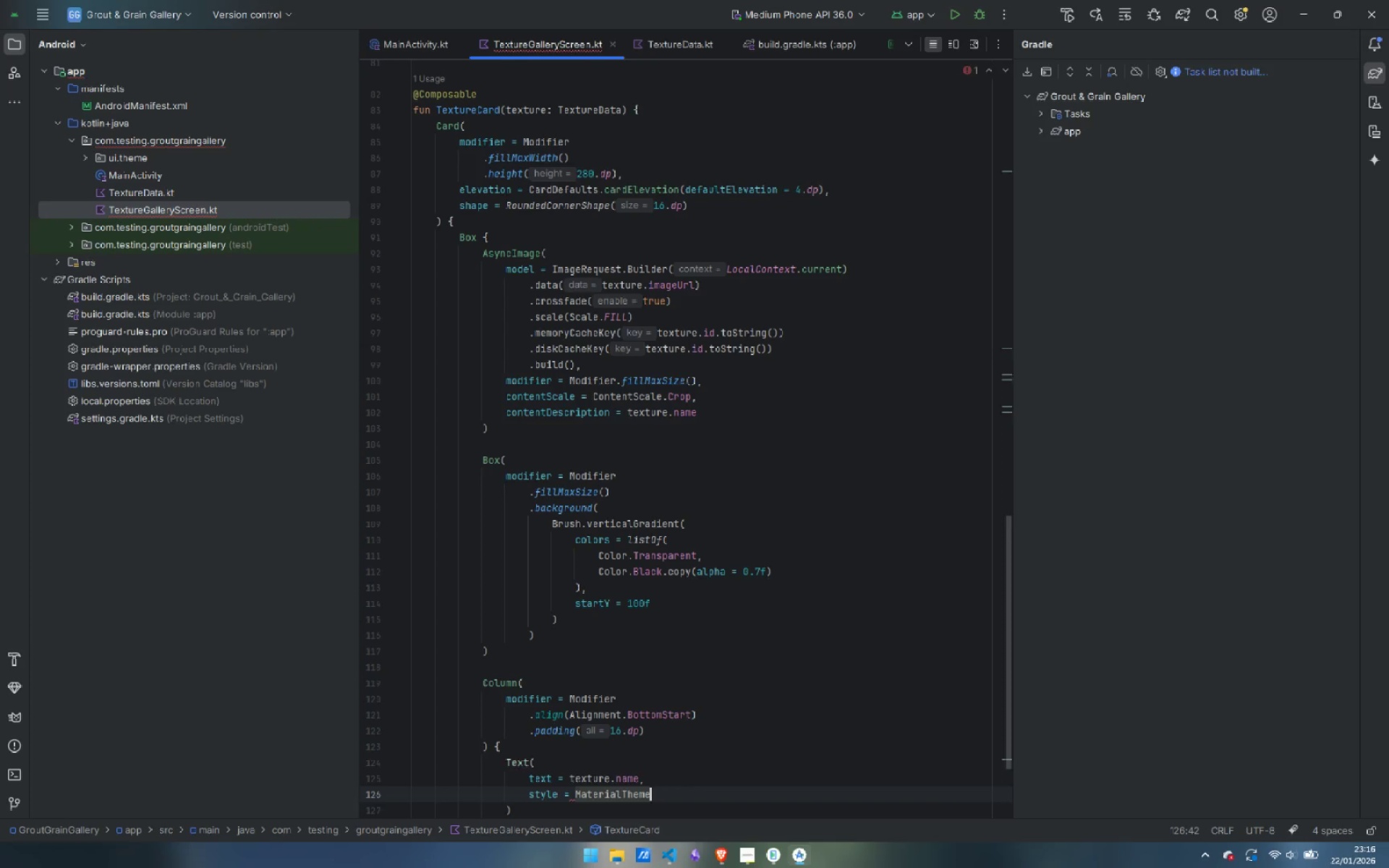 
type(.ty)
 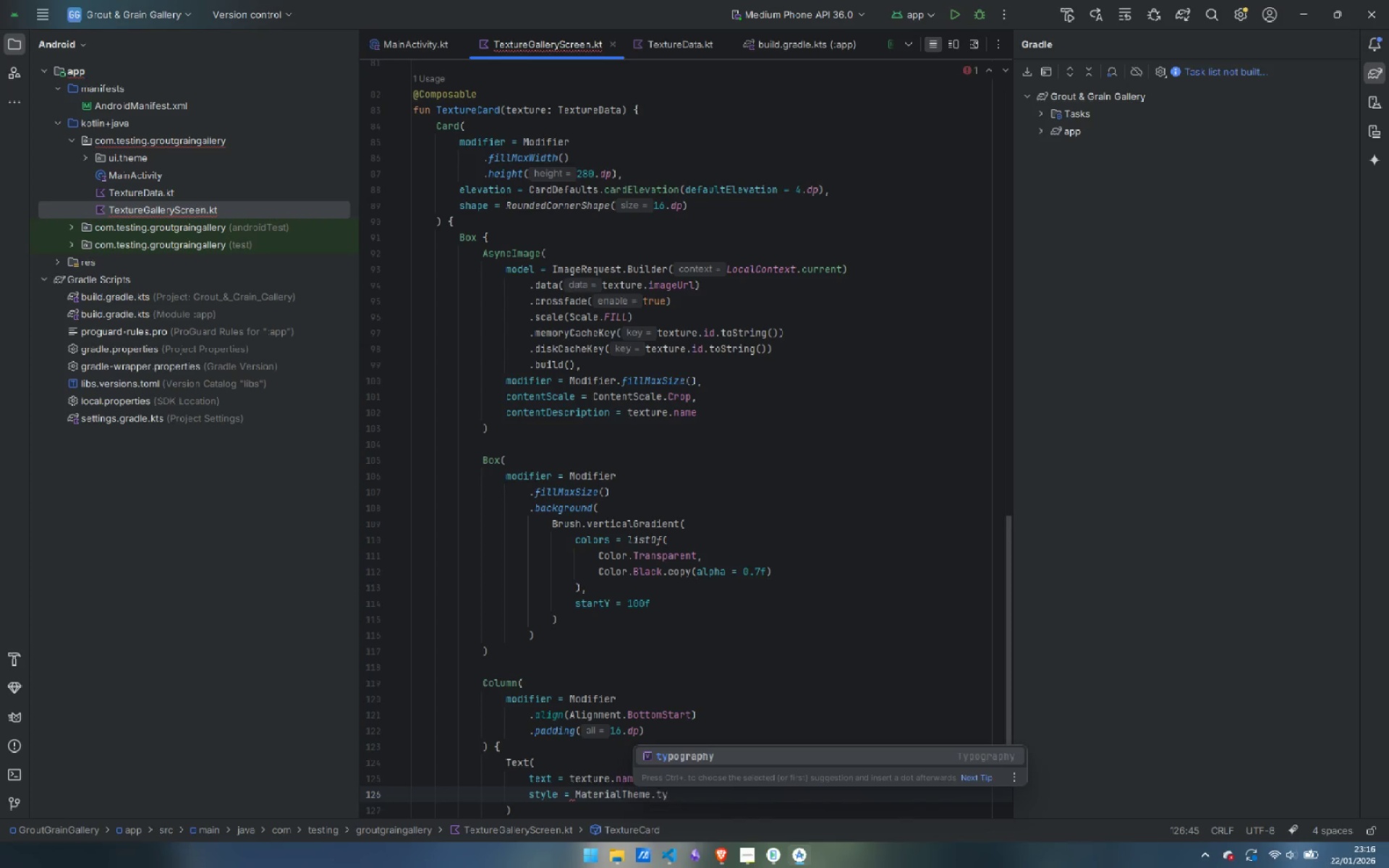 
key(Enter)
 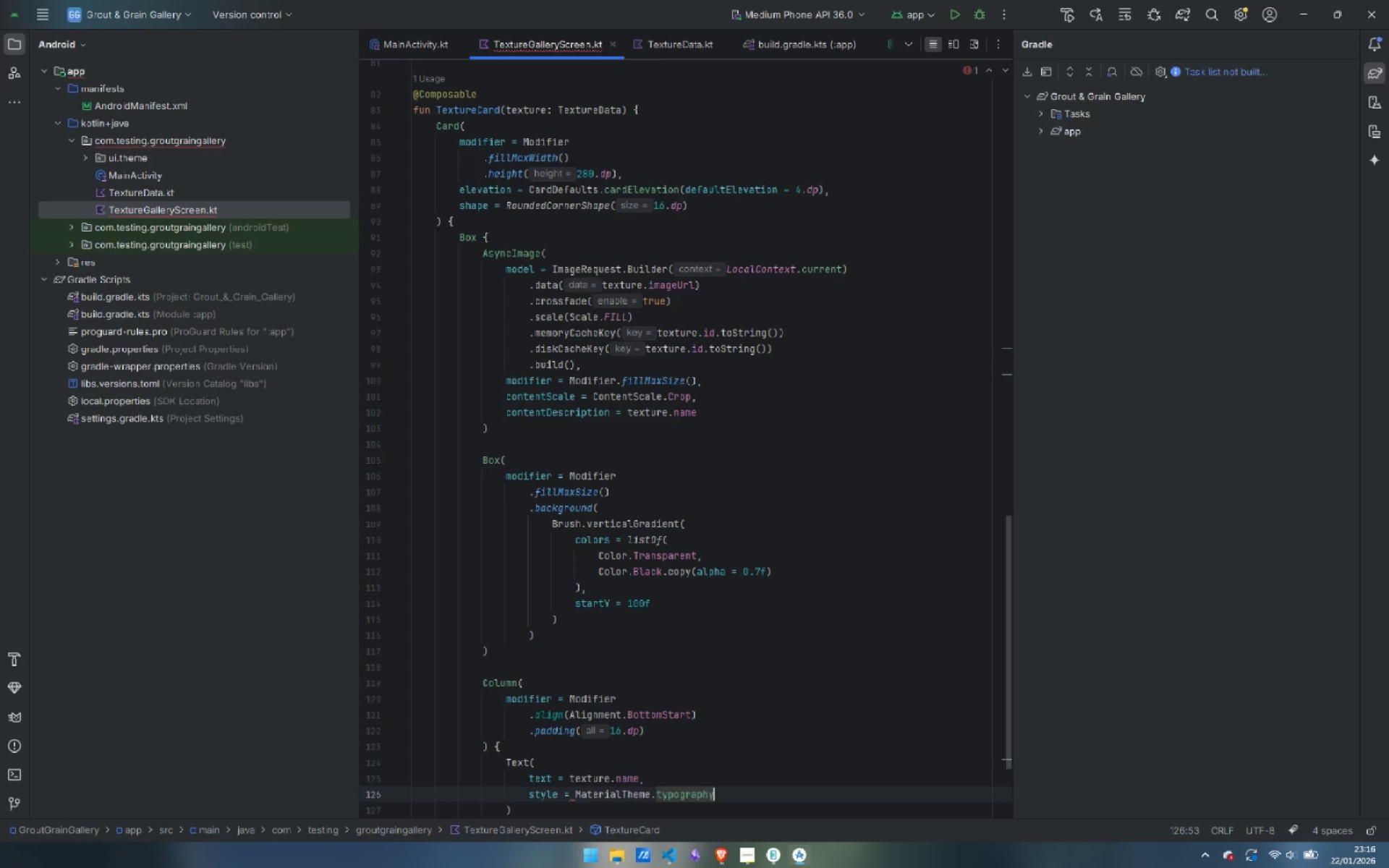 
type(.tit)
 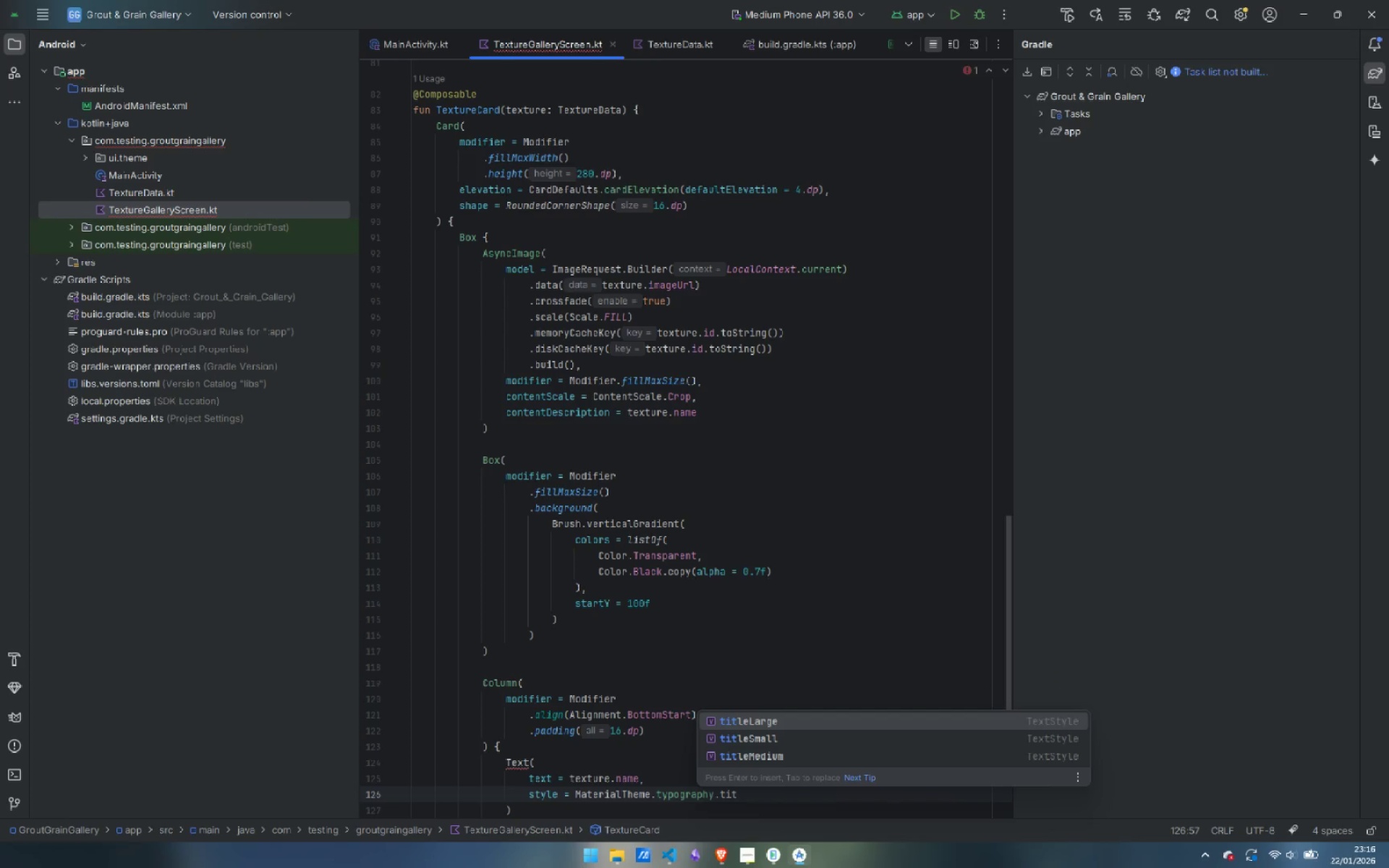 
key(Enter)
 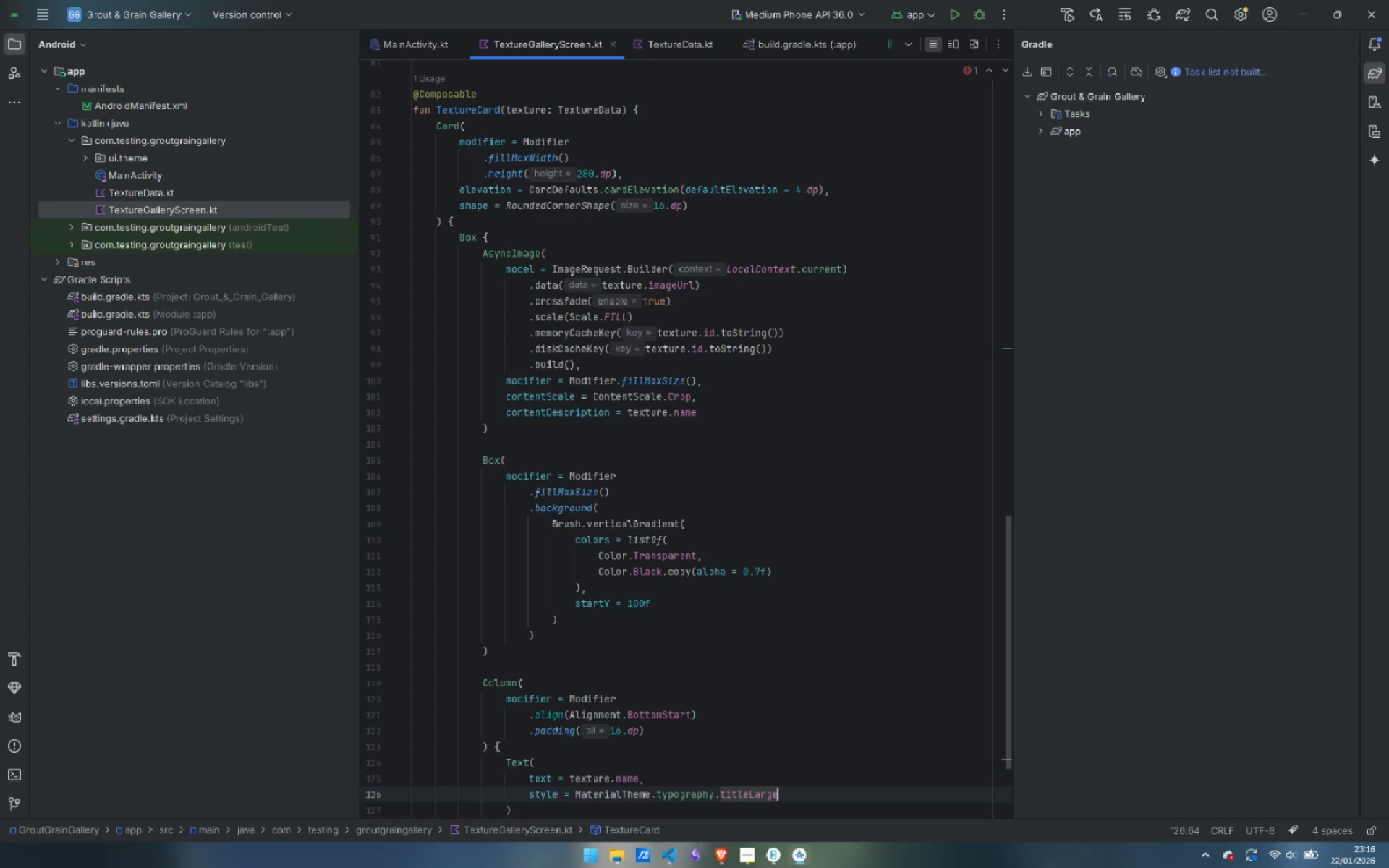 
key(Comma)
 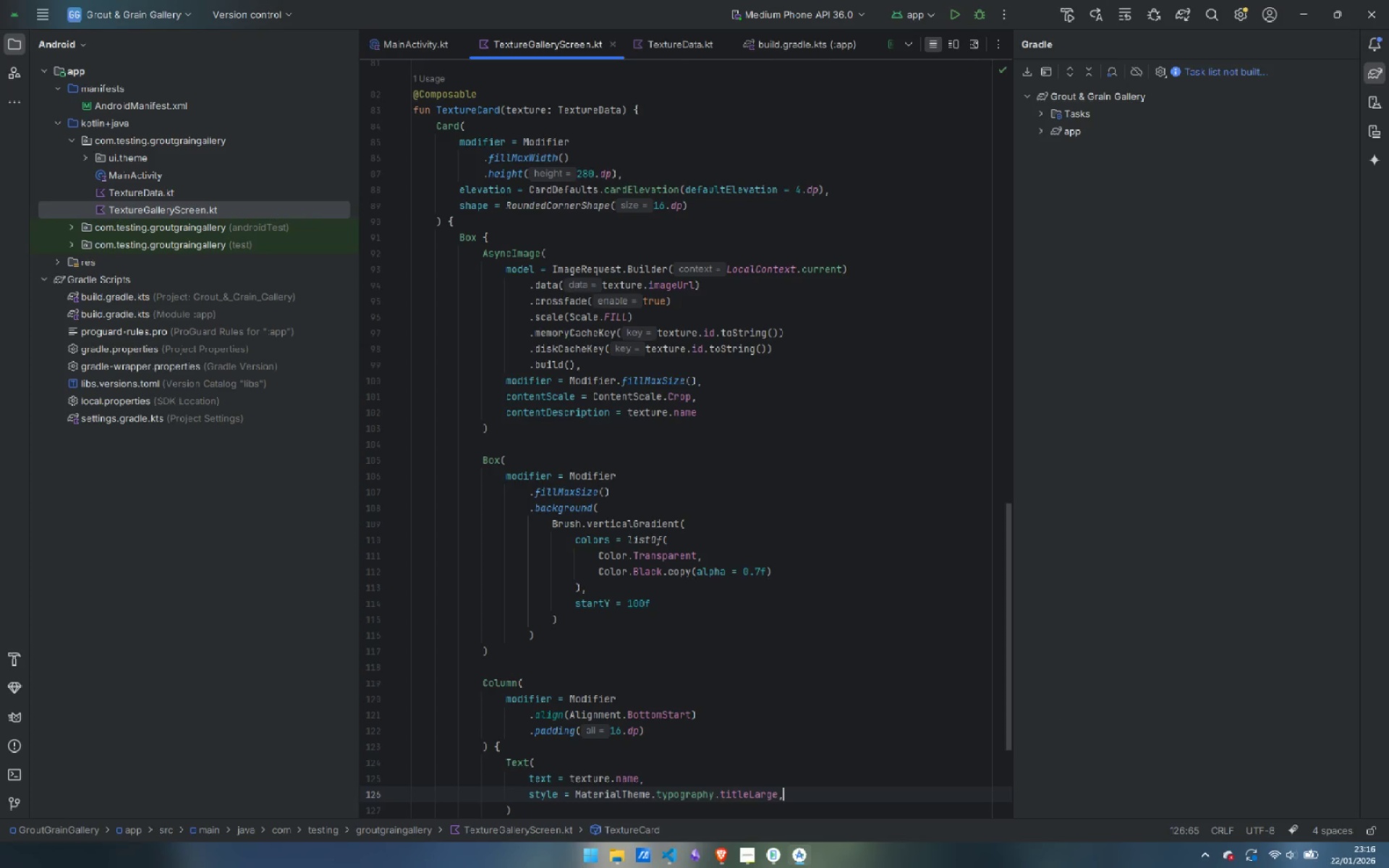 
key(Enter)
 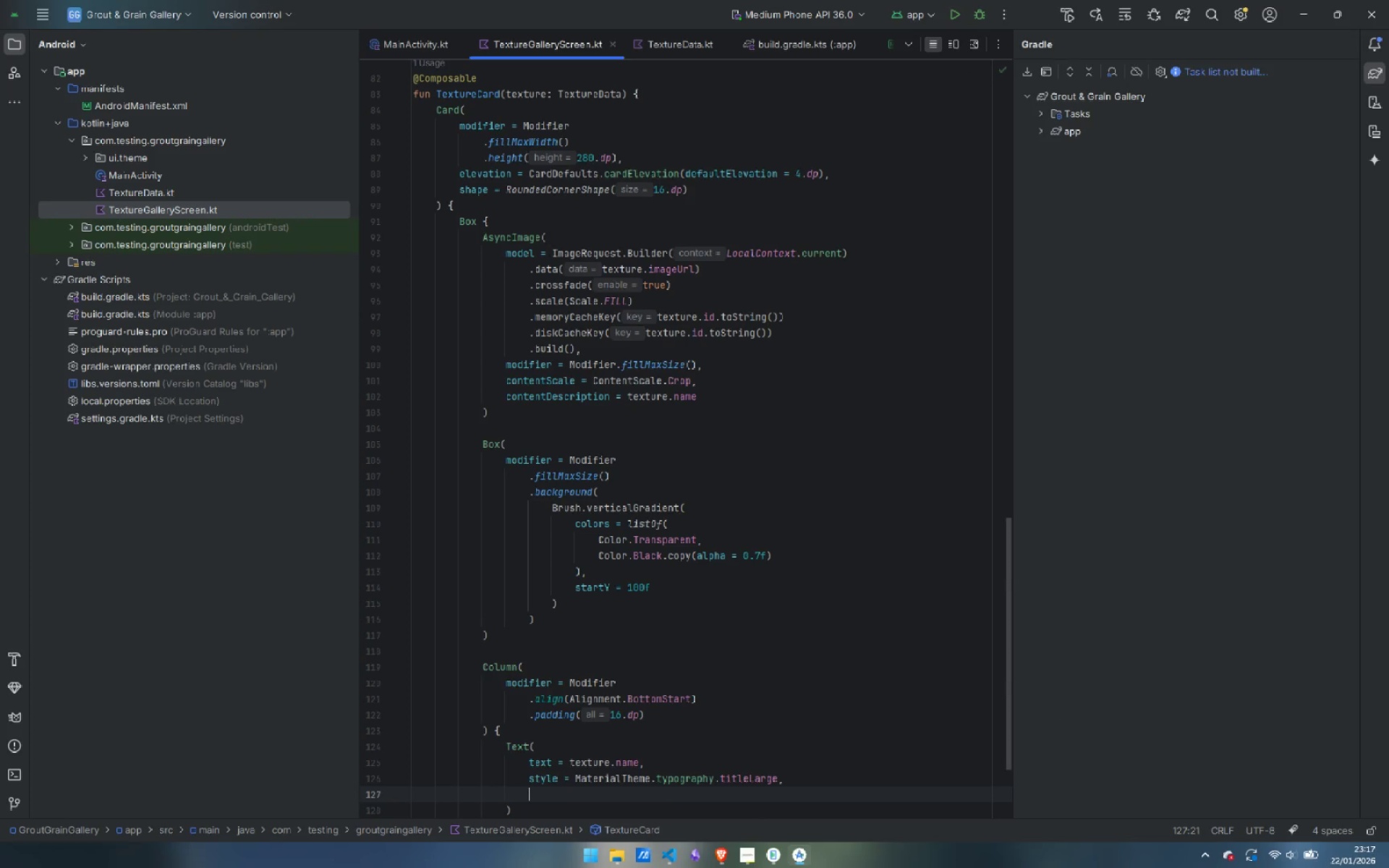 
type(fon)
 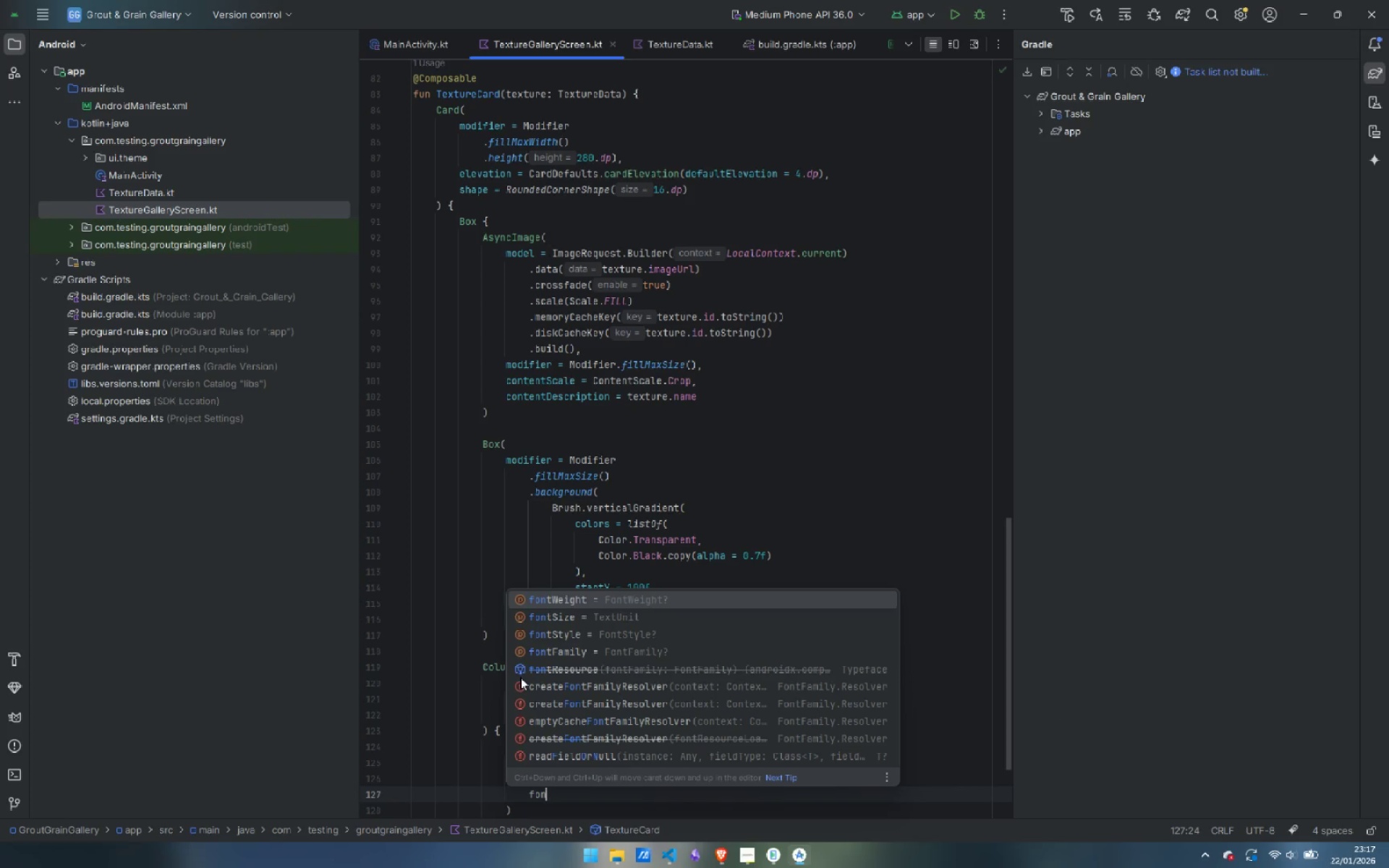 
key(Enter)
 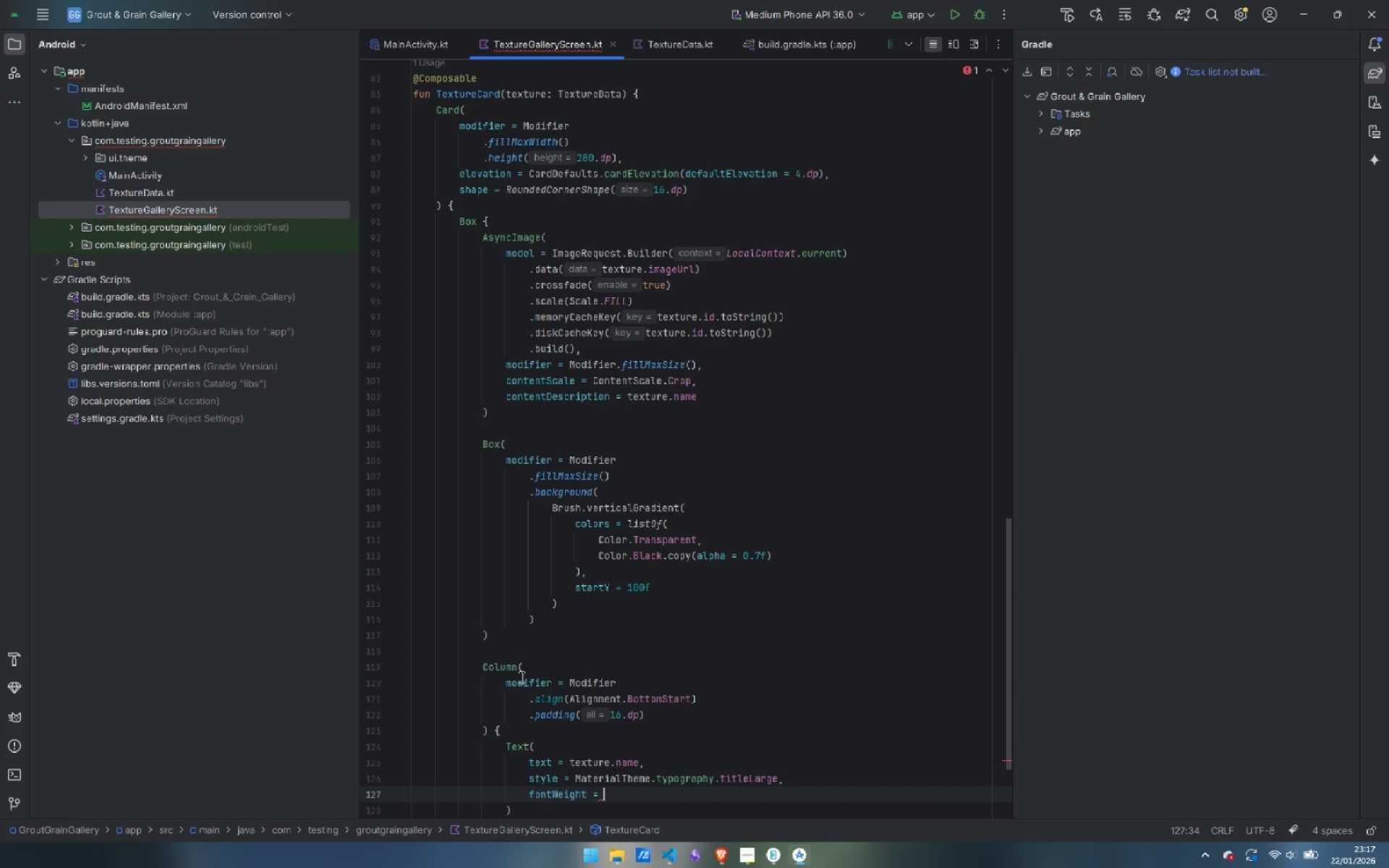 
type(FontW)
 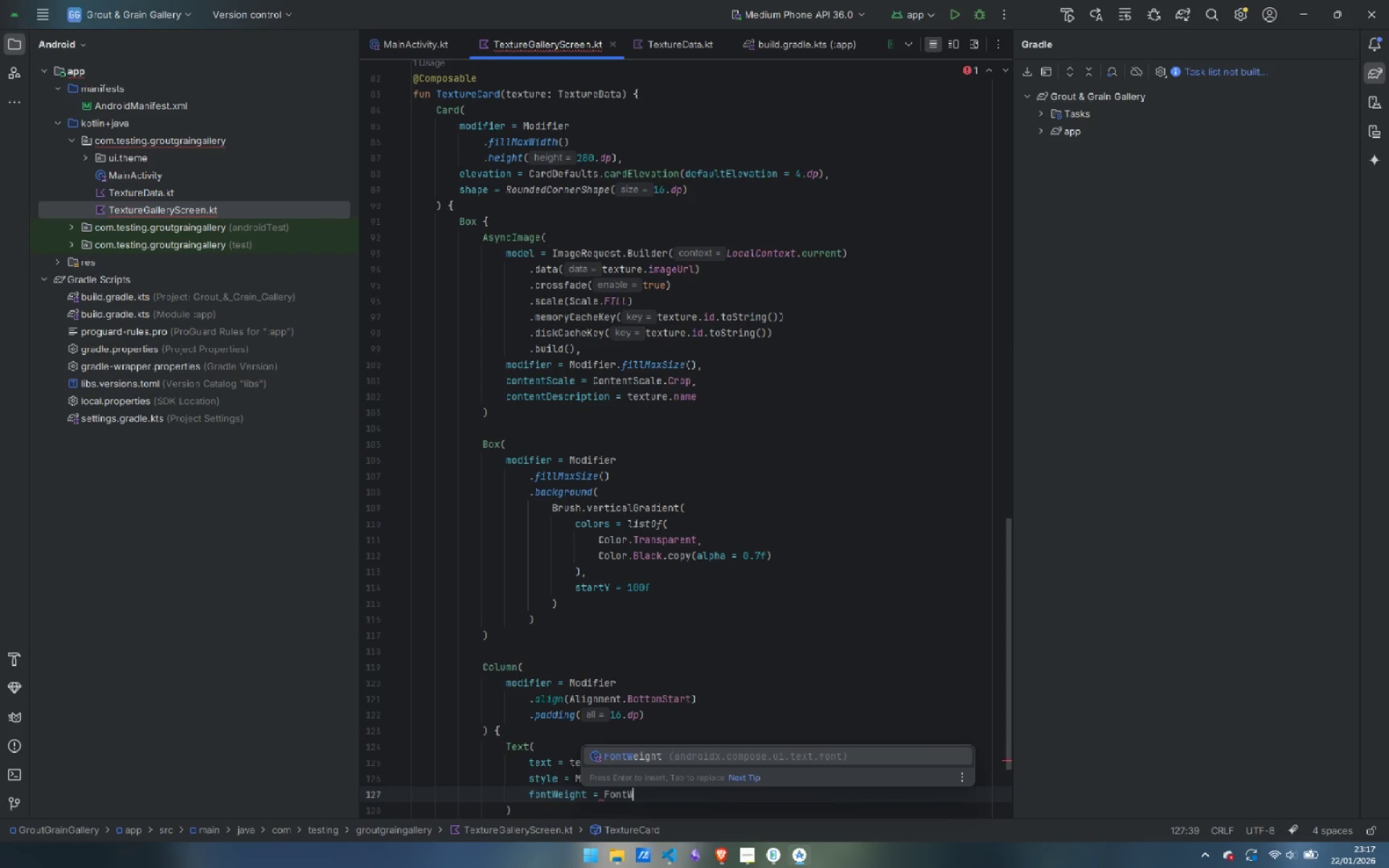 
key(Enter)
 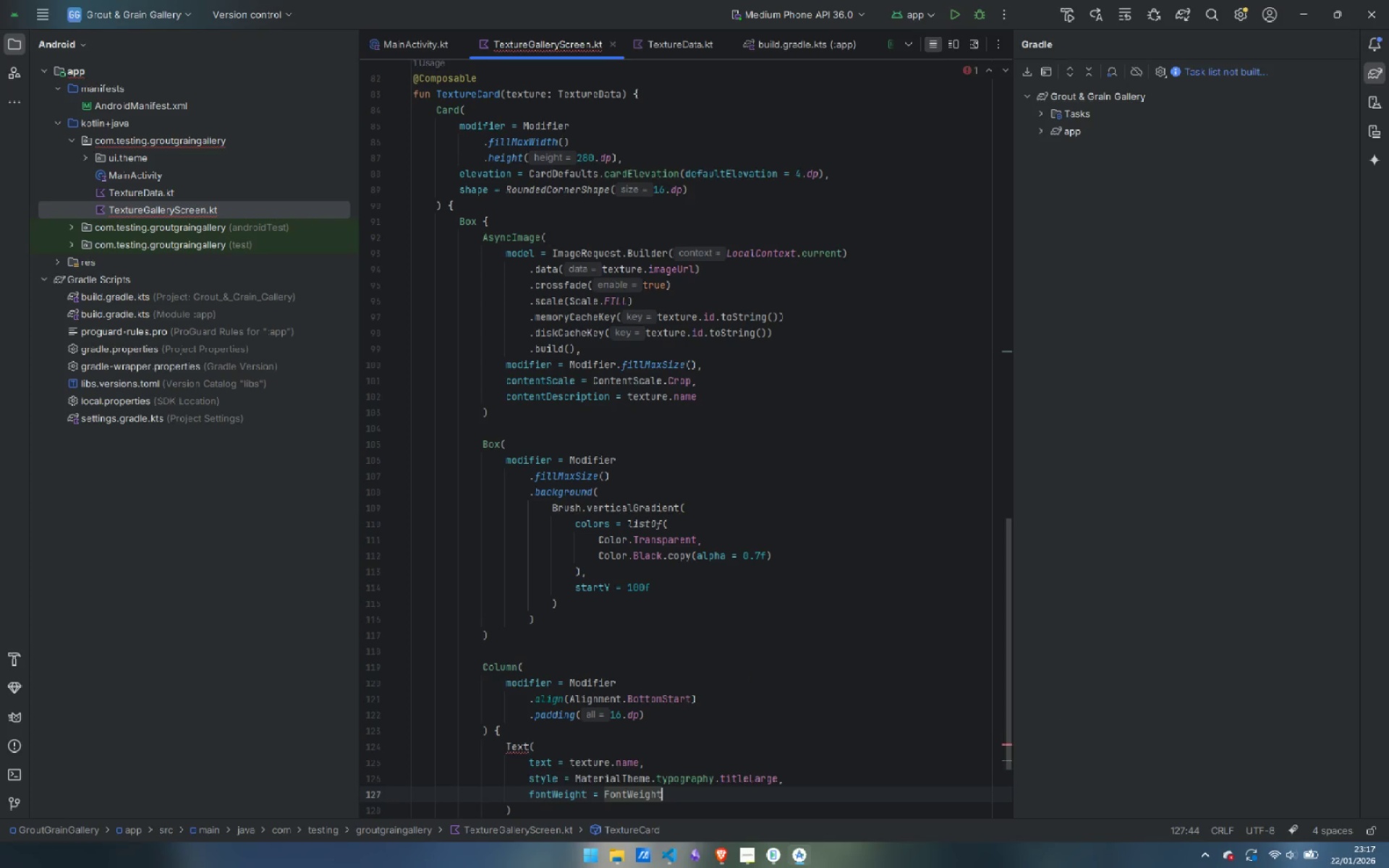 
key(Period)
 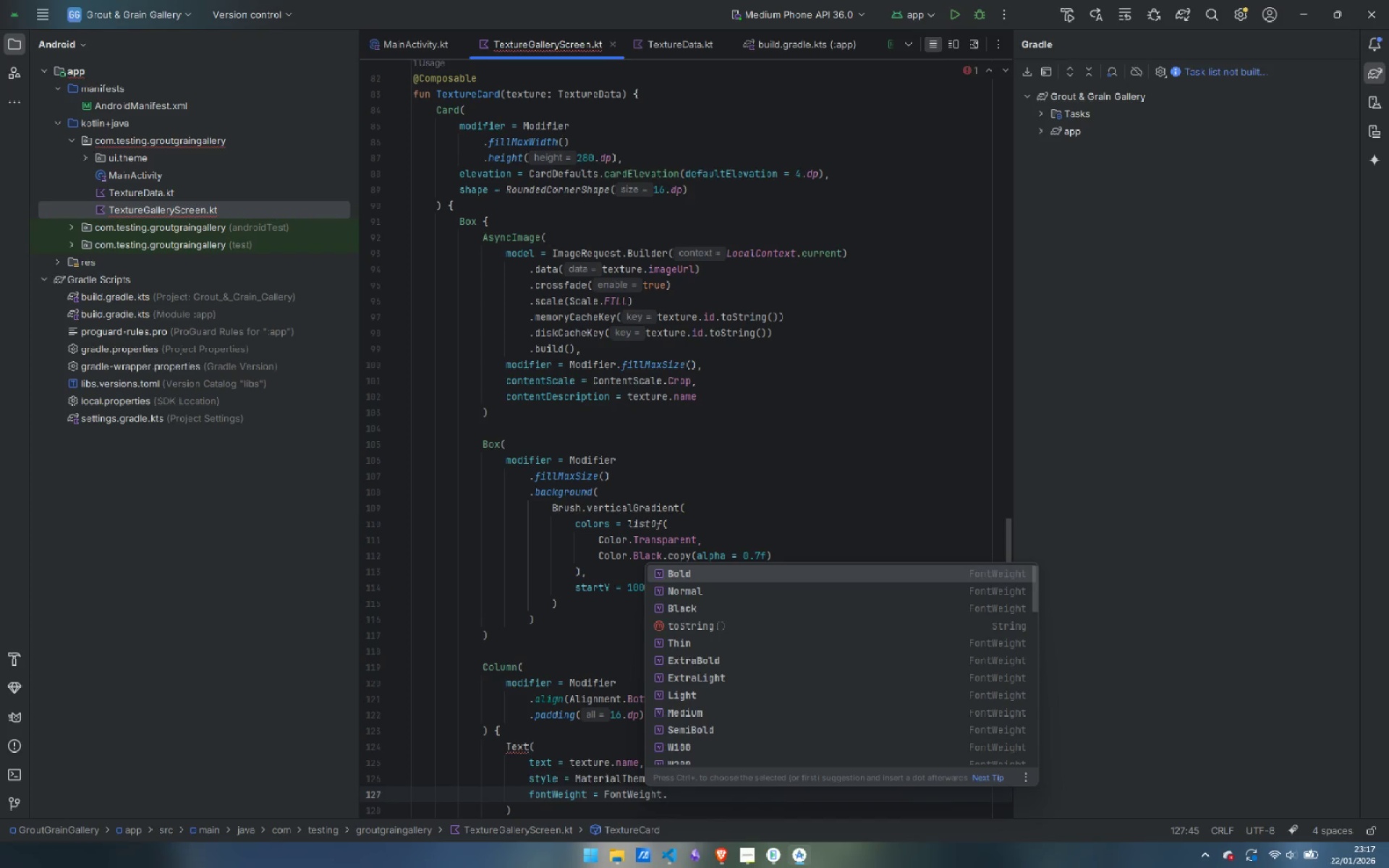 
key(Shift+ShiftLeft)
 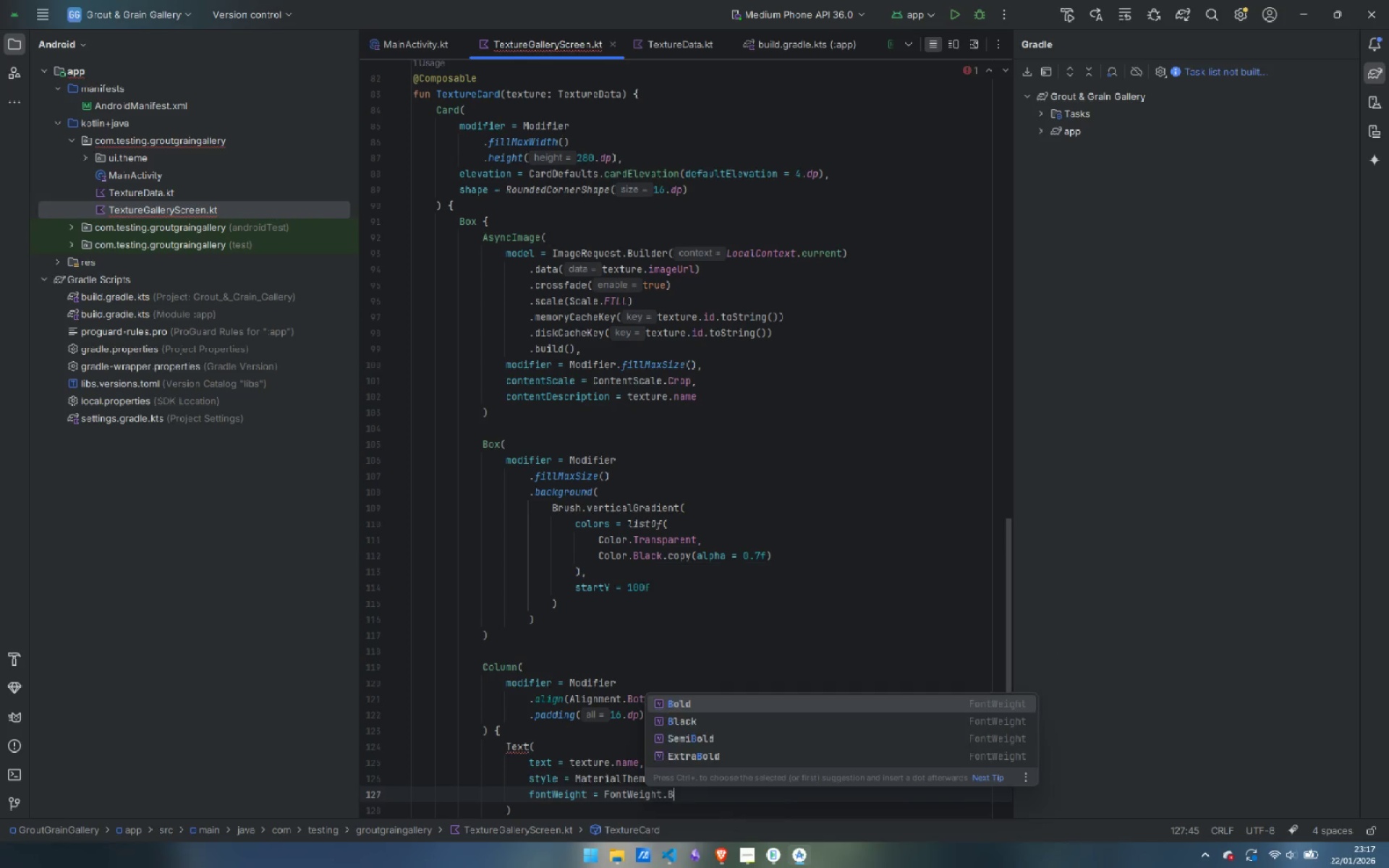 
key(Shift+B)
 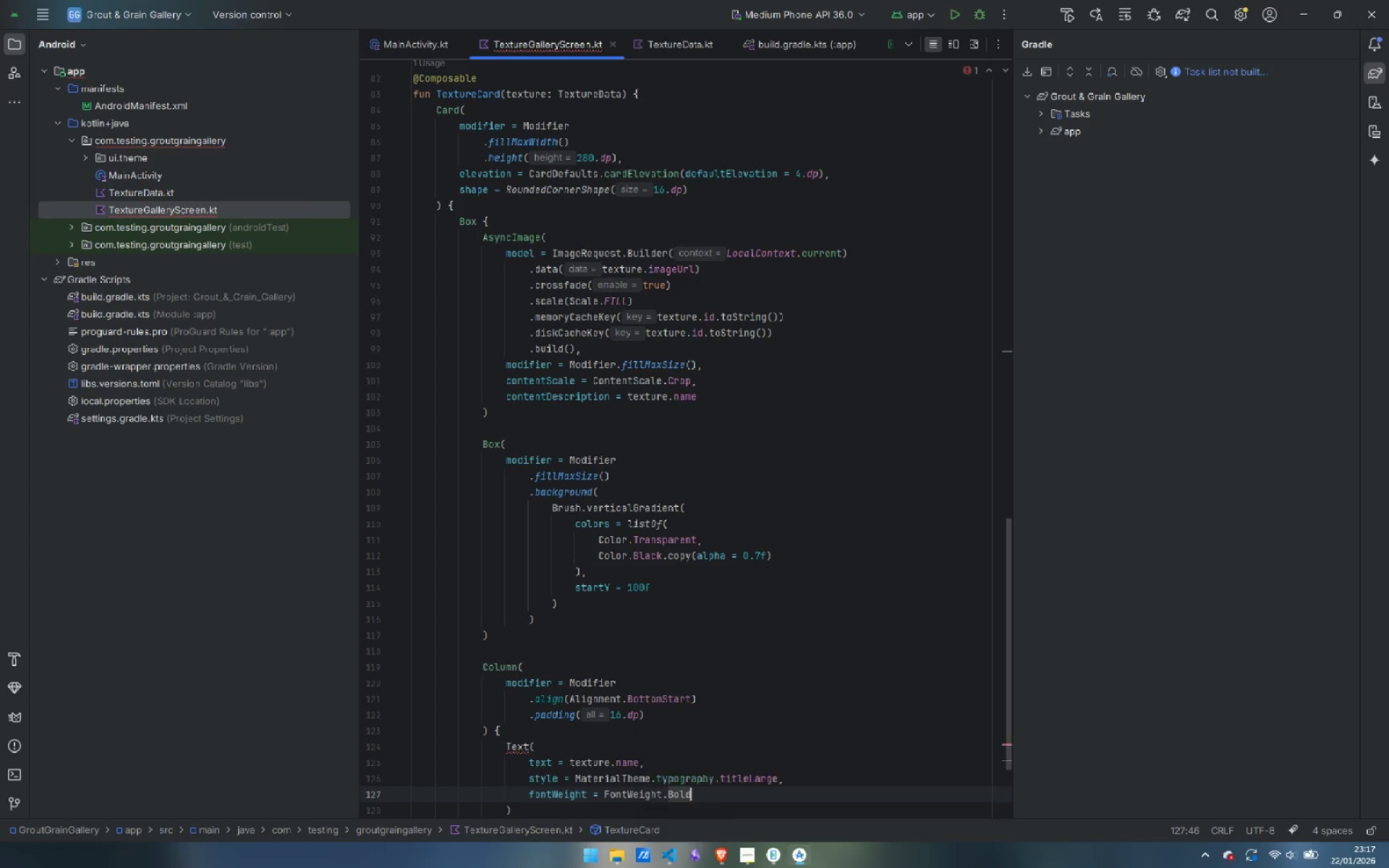 
key(Enter)
 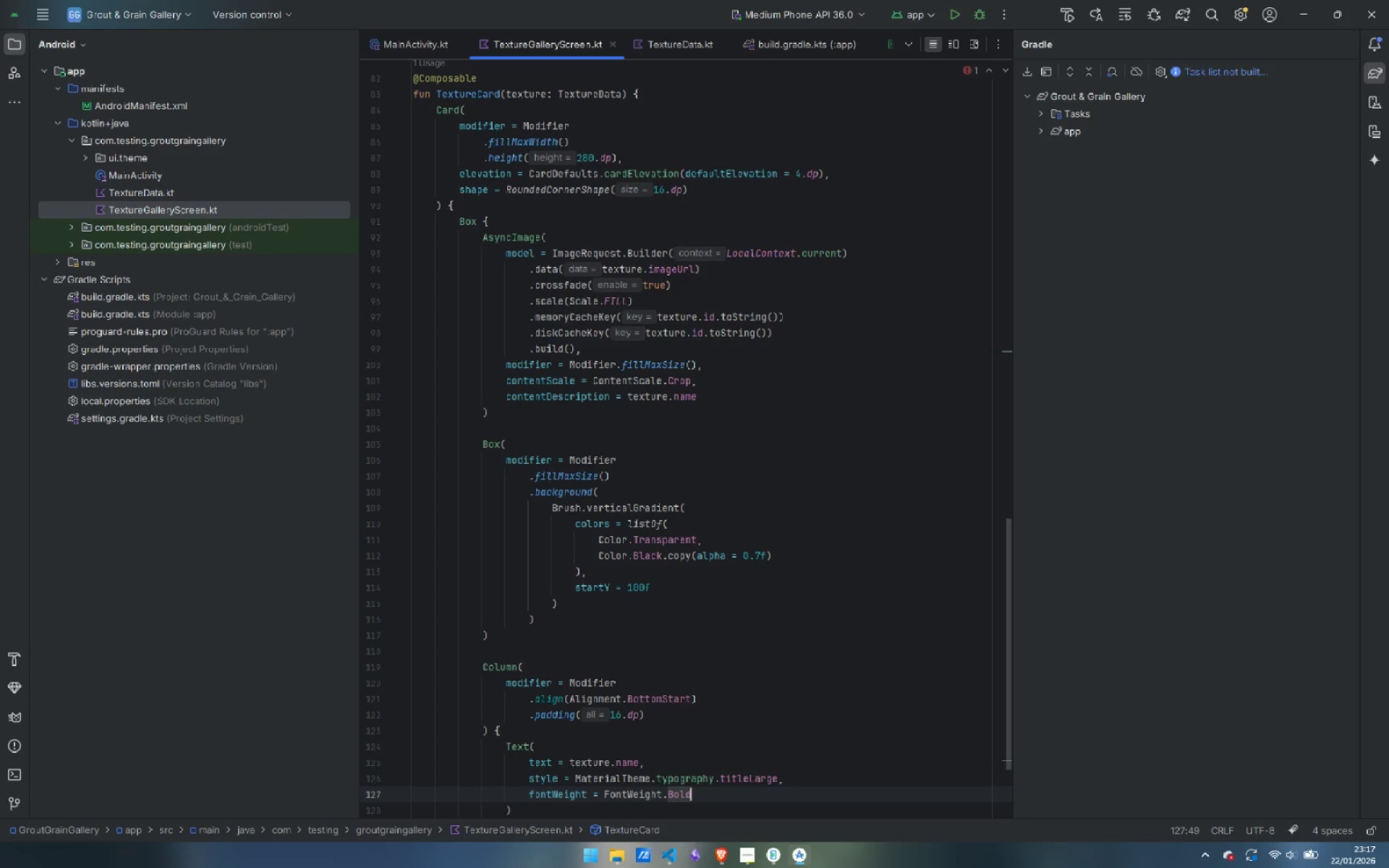 
key(Comma)
 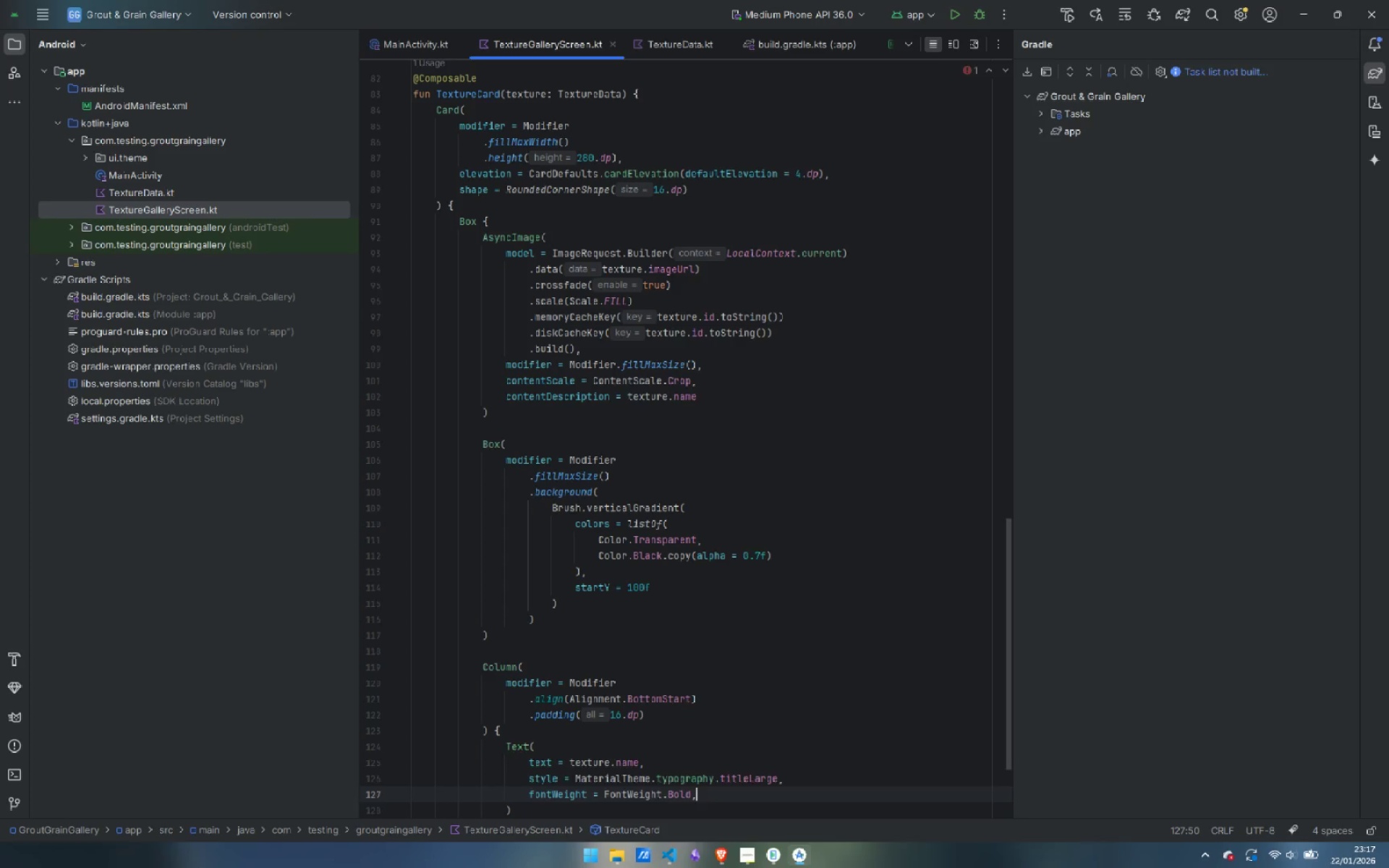 
key(Enter)
 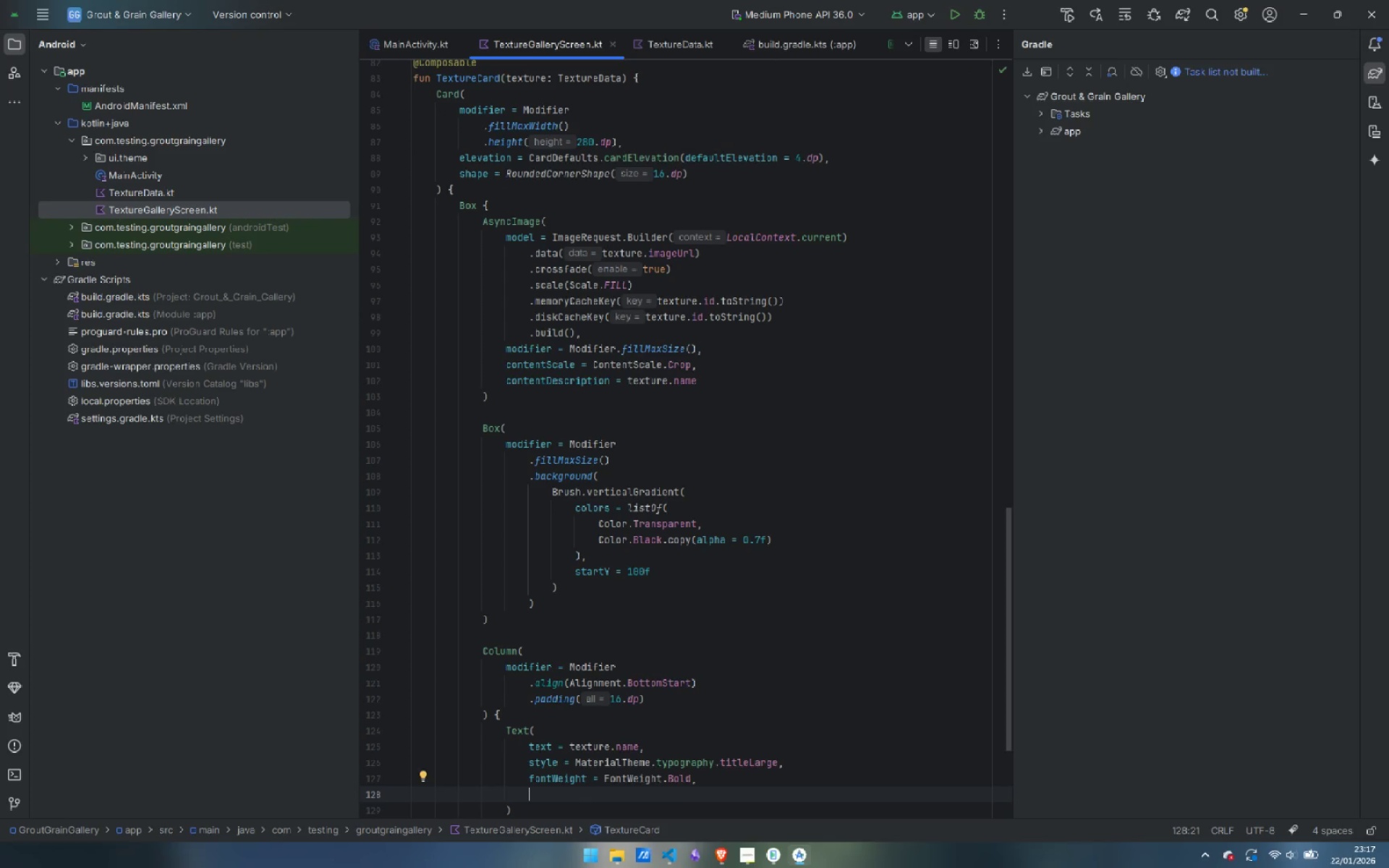 
type(co)
 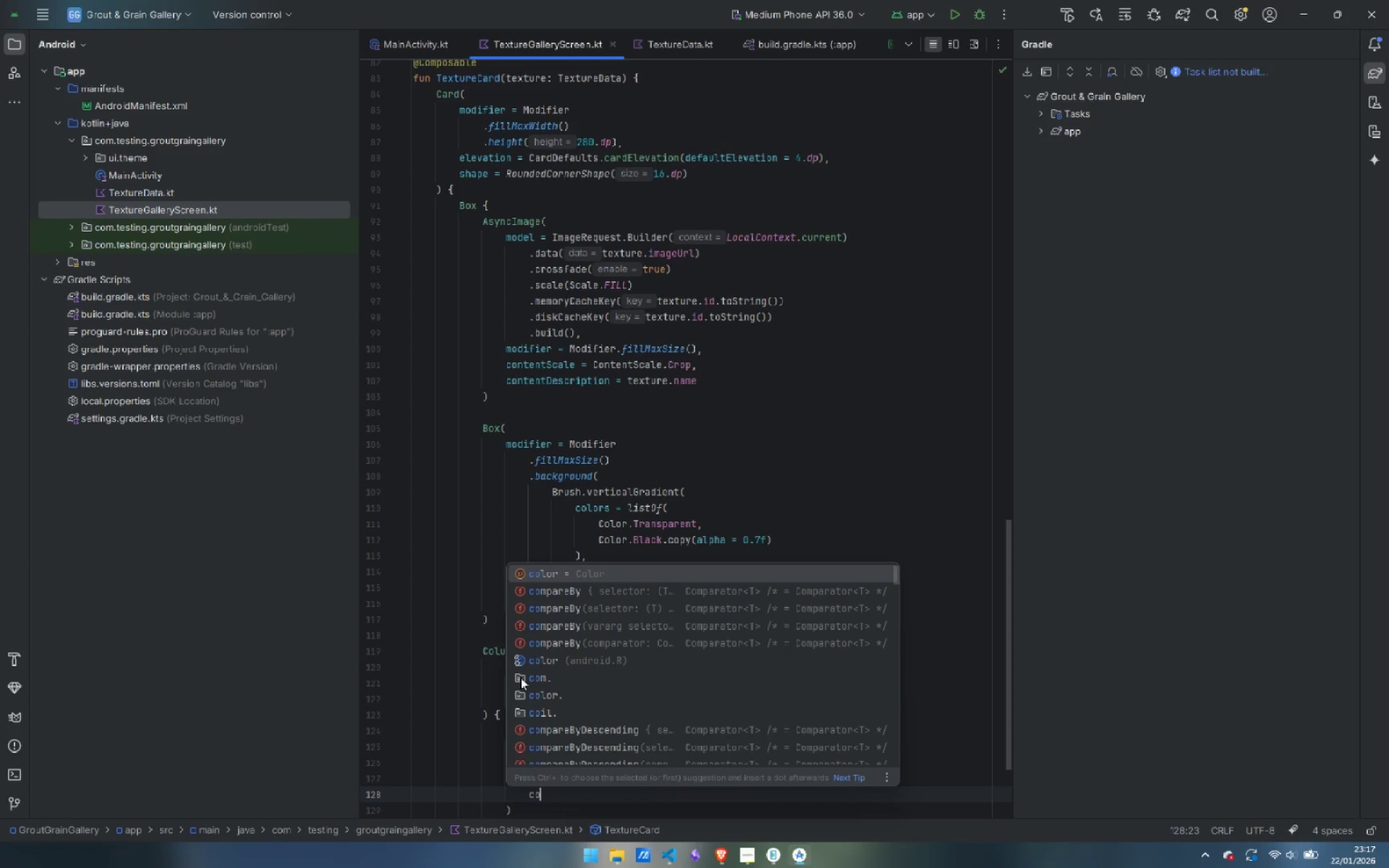 
key(Enter)
 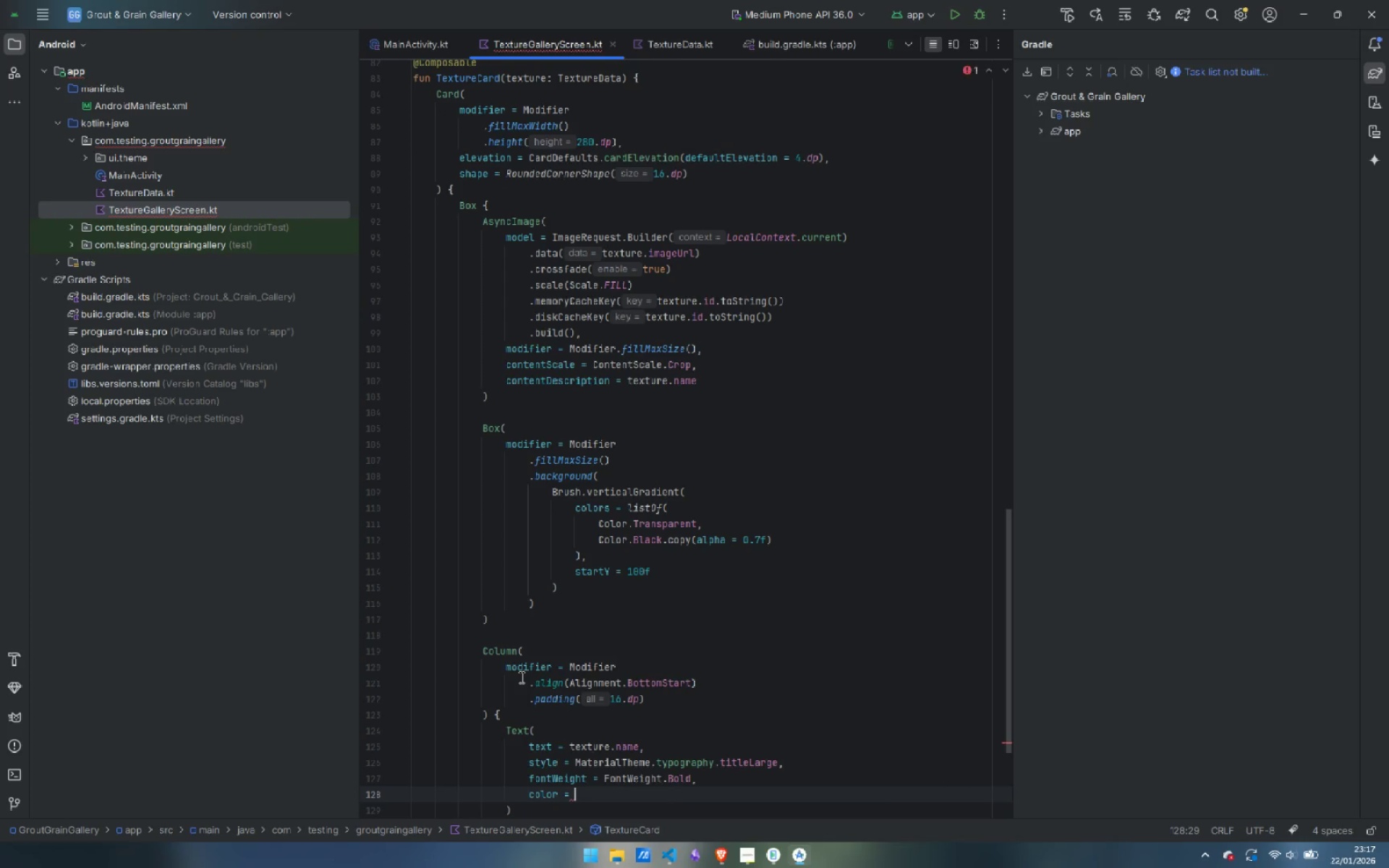 
type(Co)
 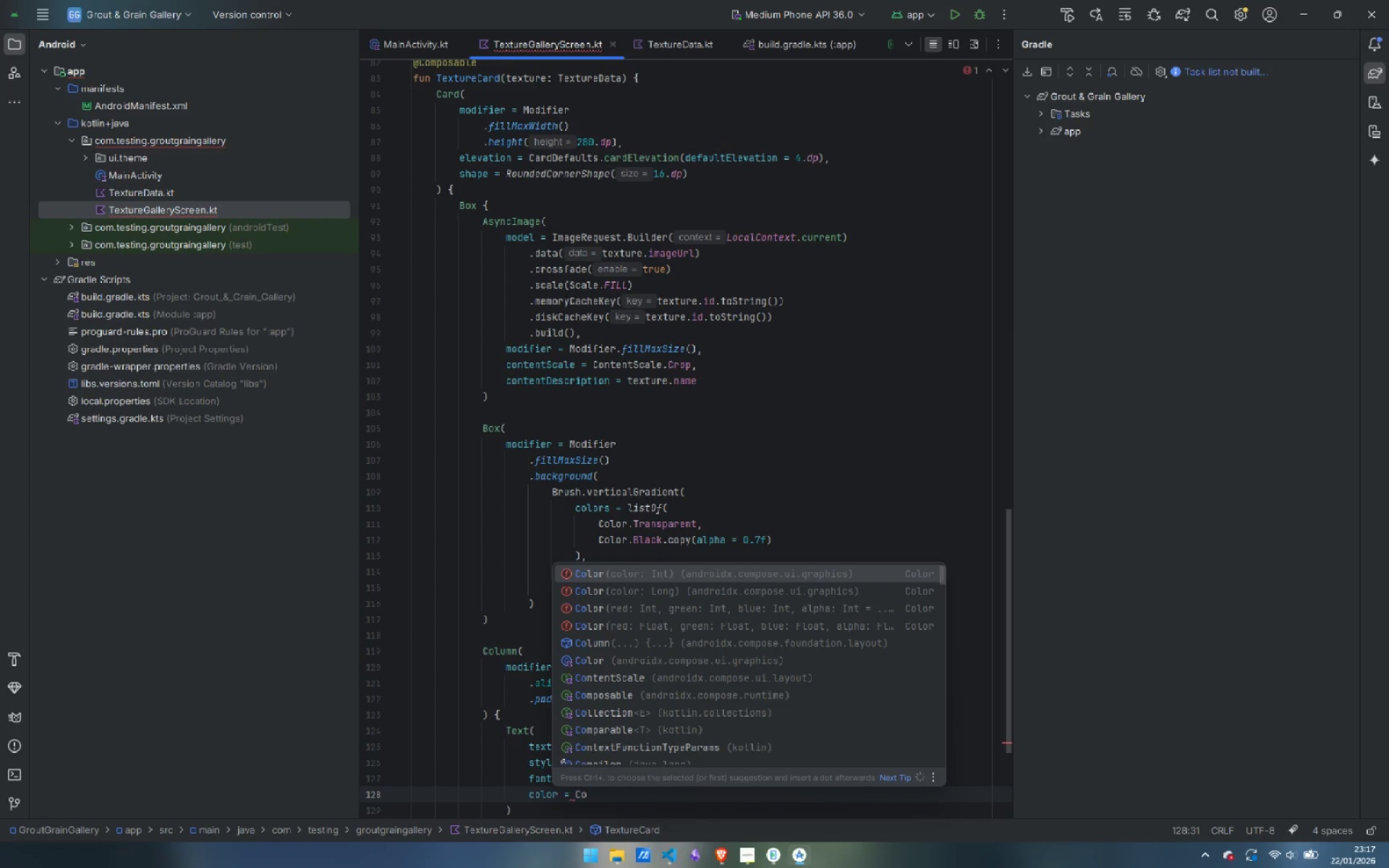 
key(Enter)
 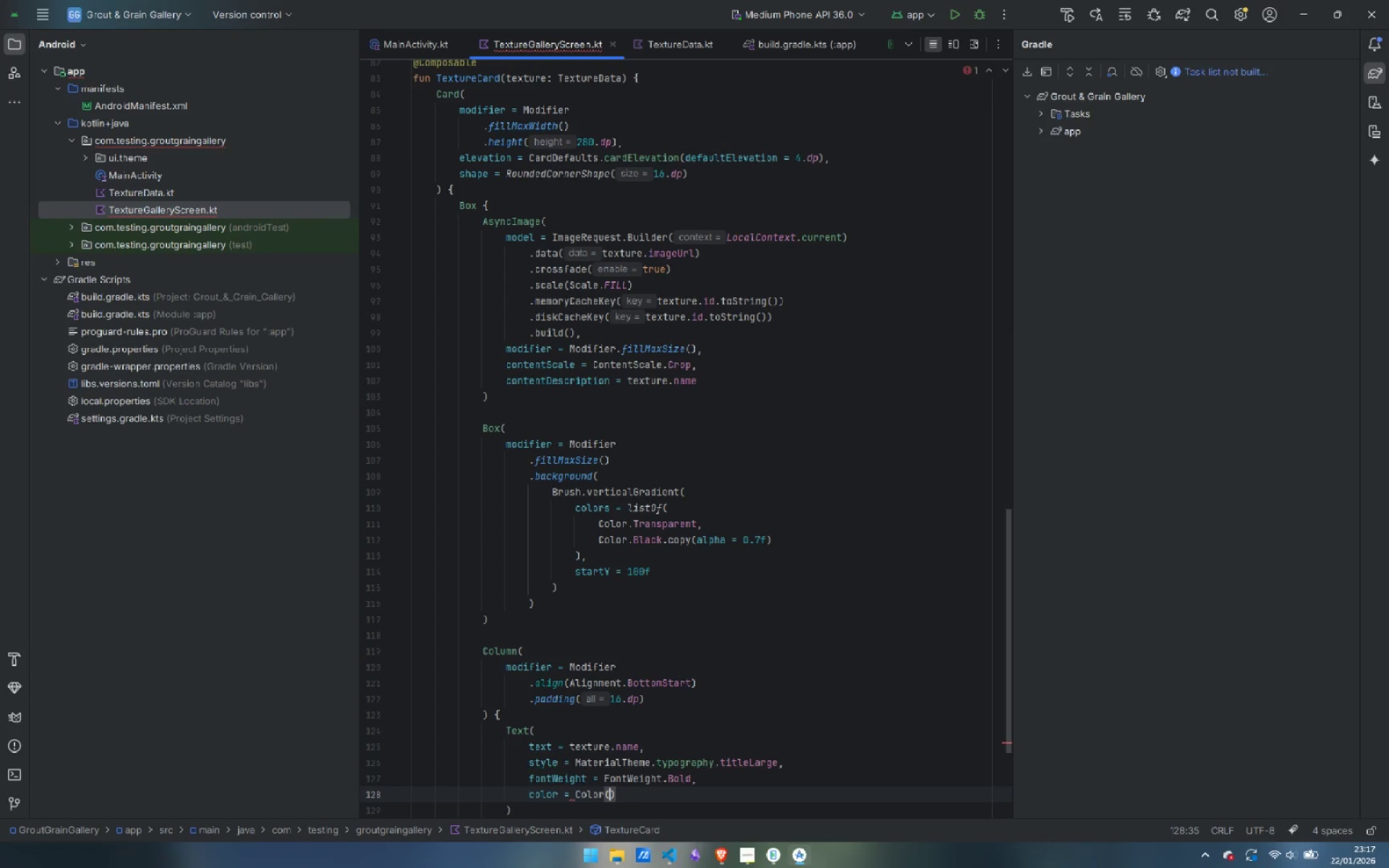 
key(Period)
 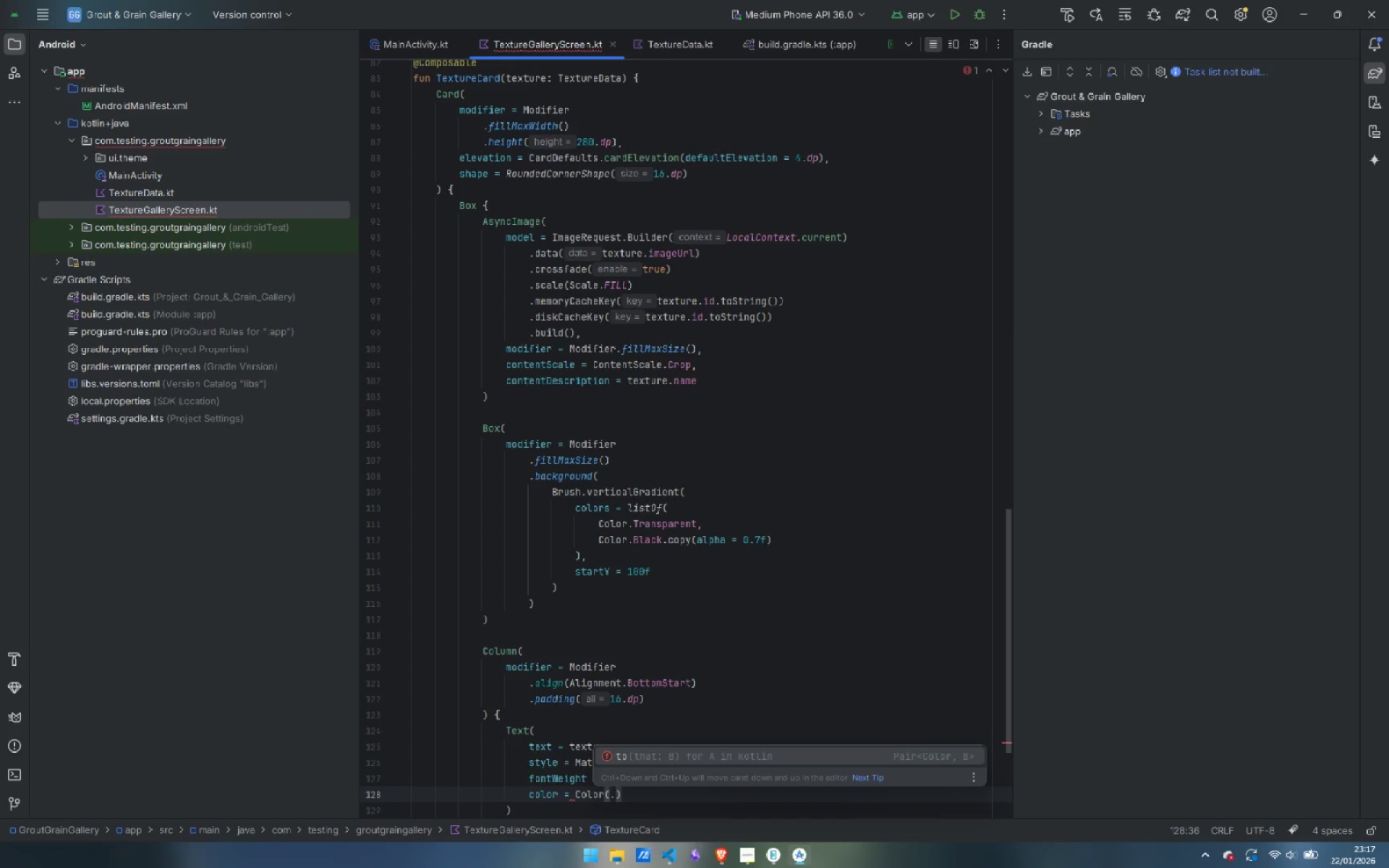 
key(Shift+ShiftLeft)
 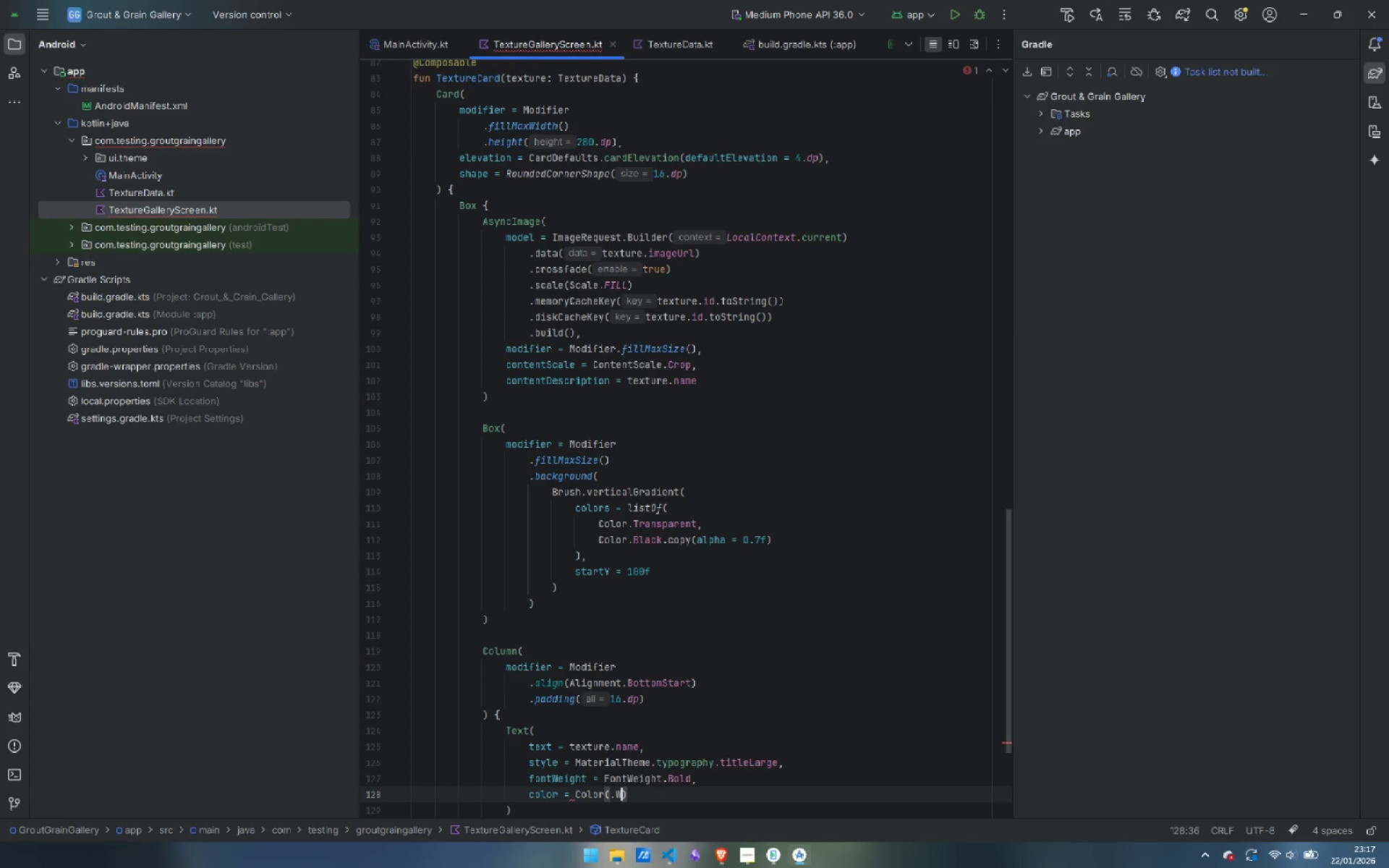 
key(Shift+W)
 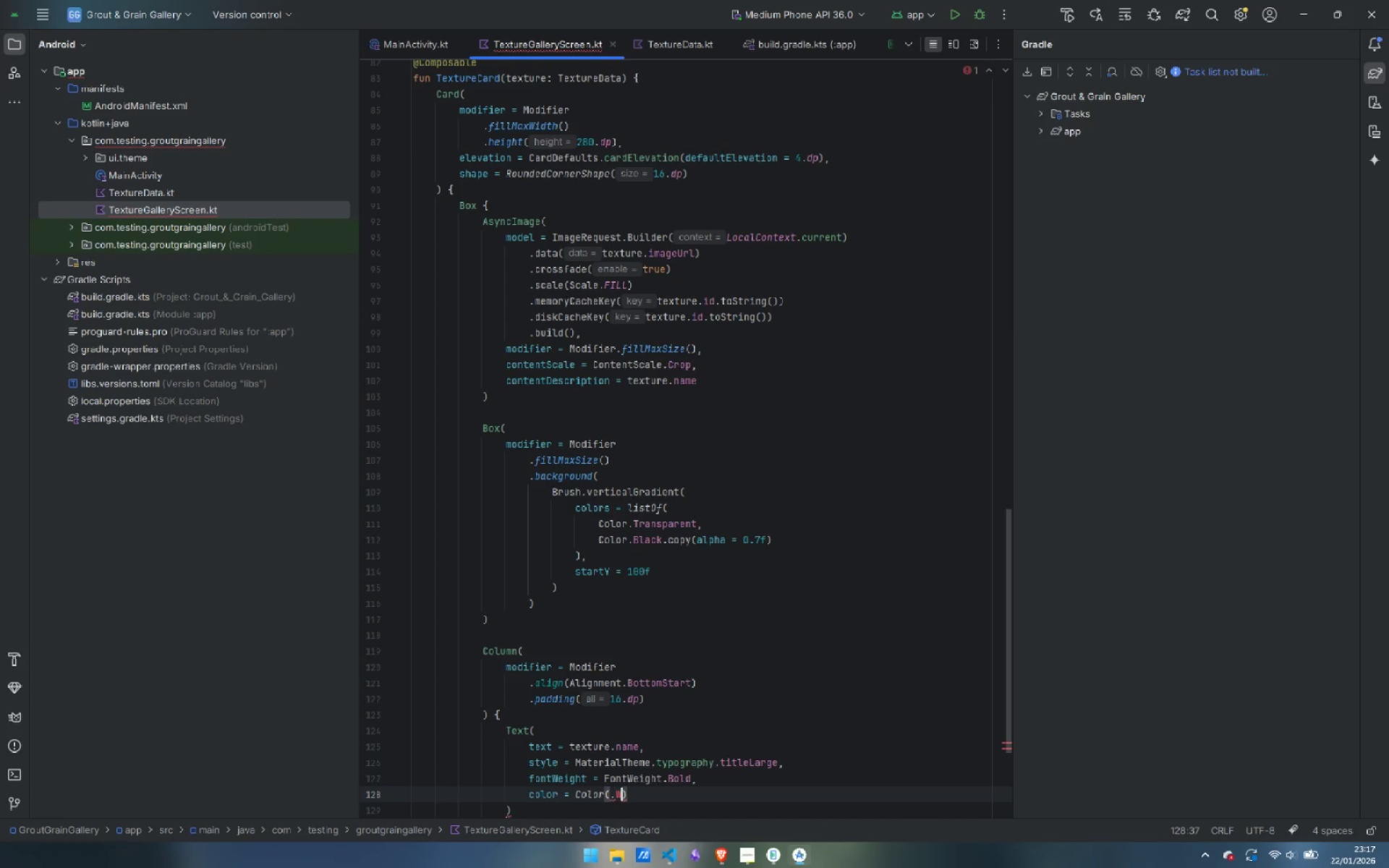 
key(Backspace)
 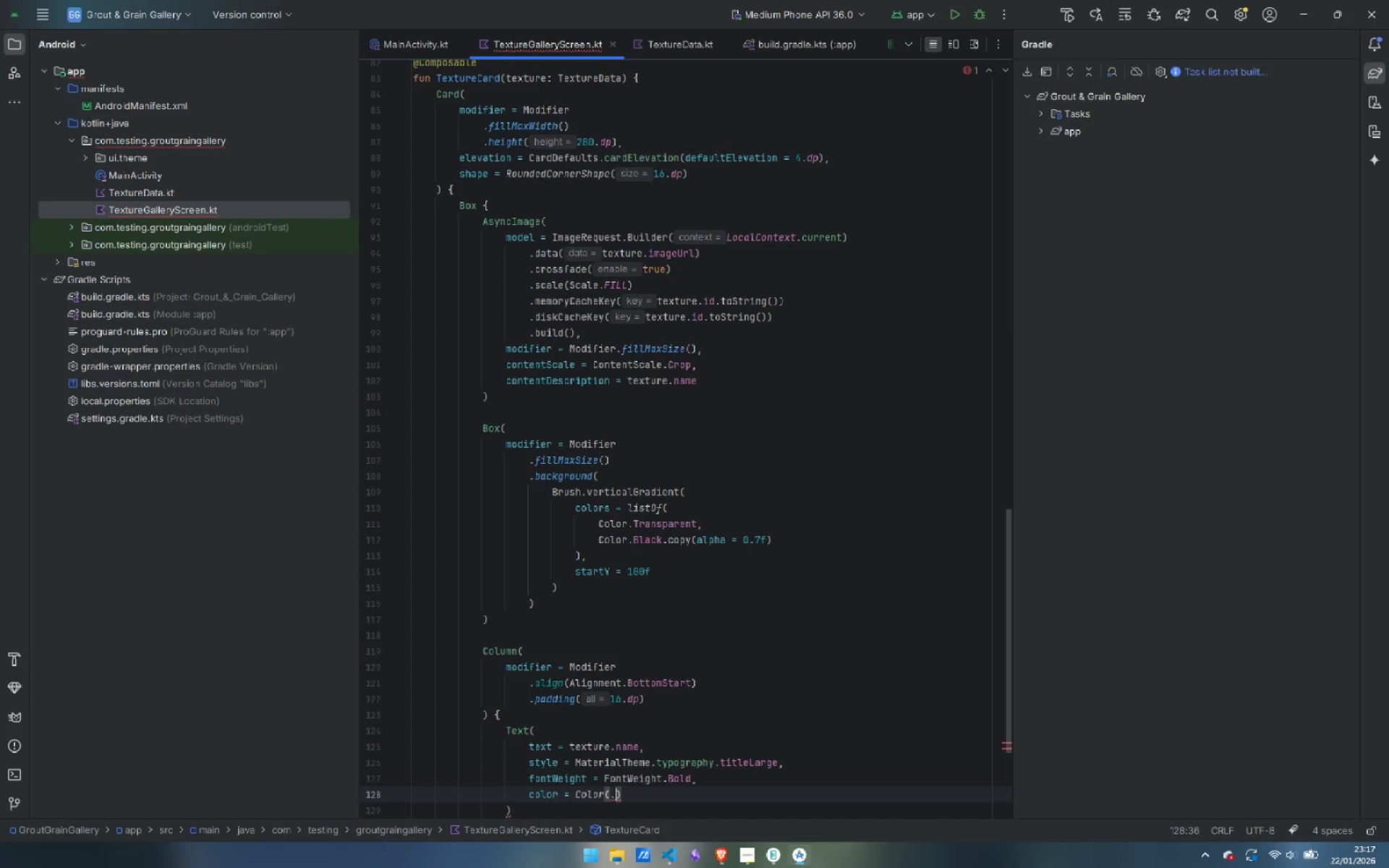 
key(Backspace)
 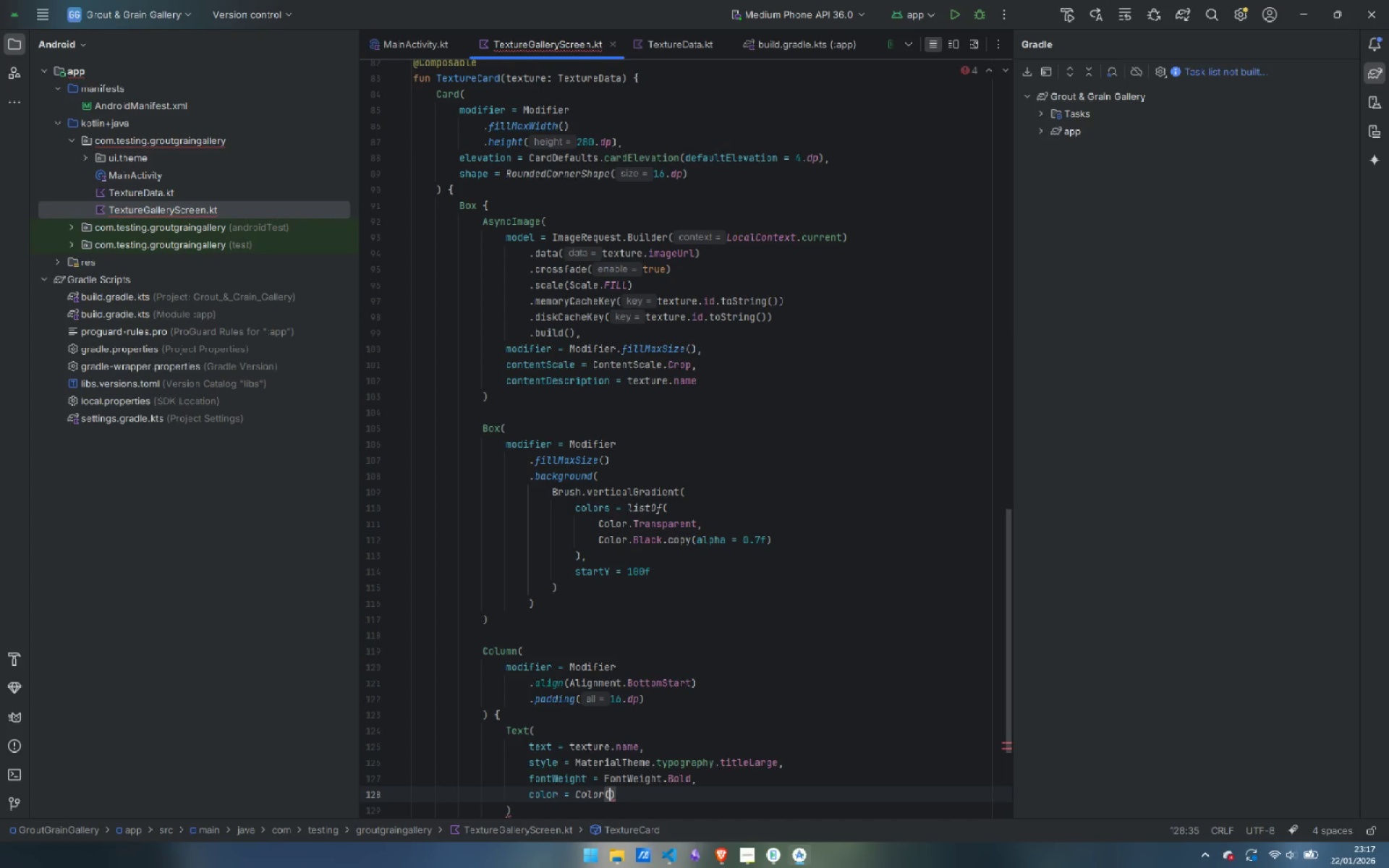 
key(Backspace)
 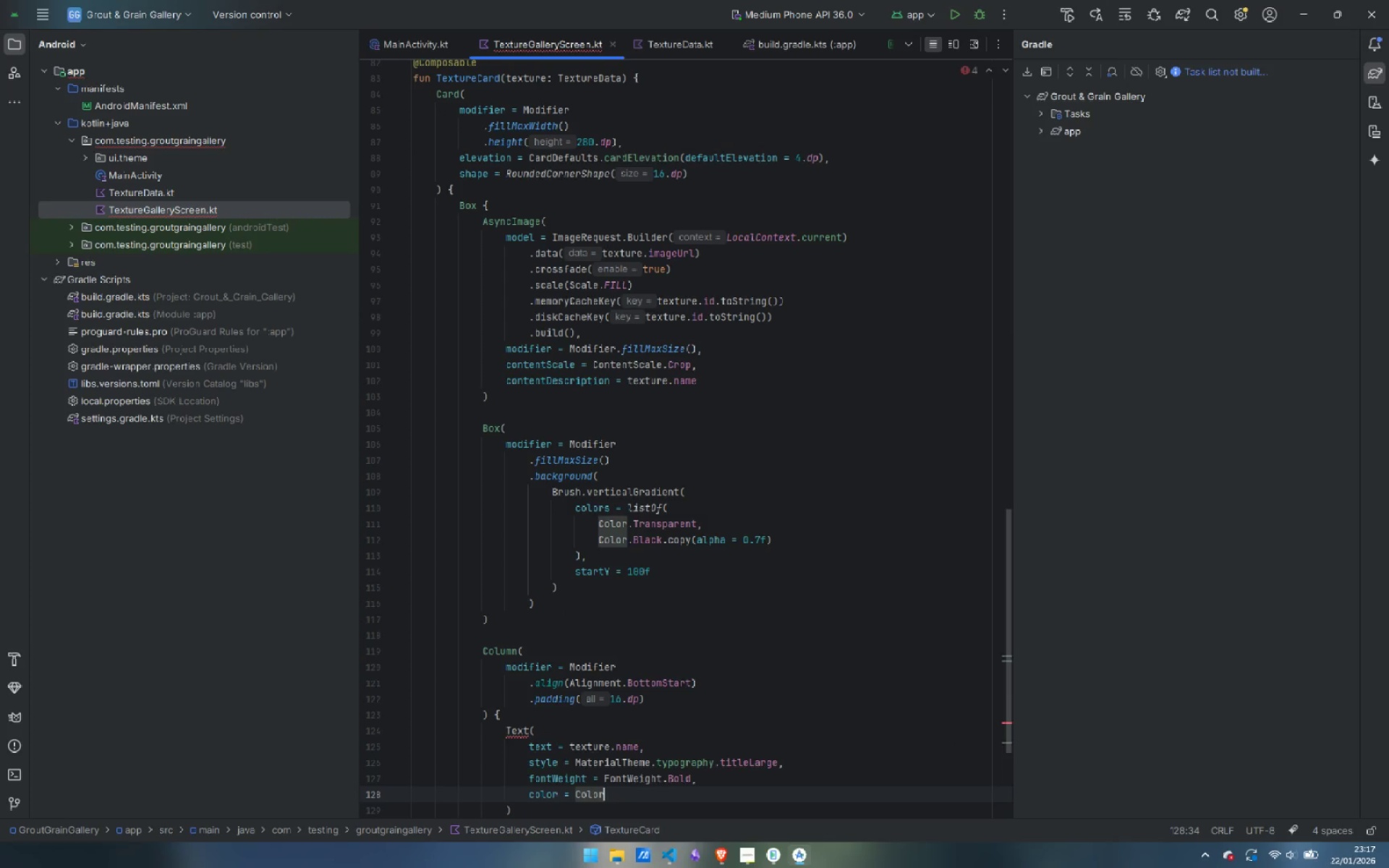 
key(Period)
 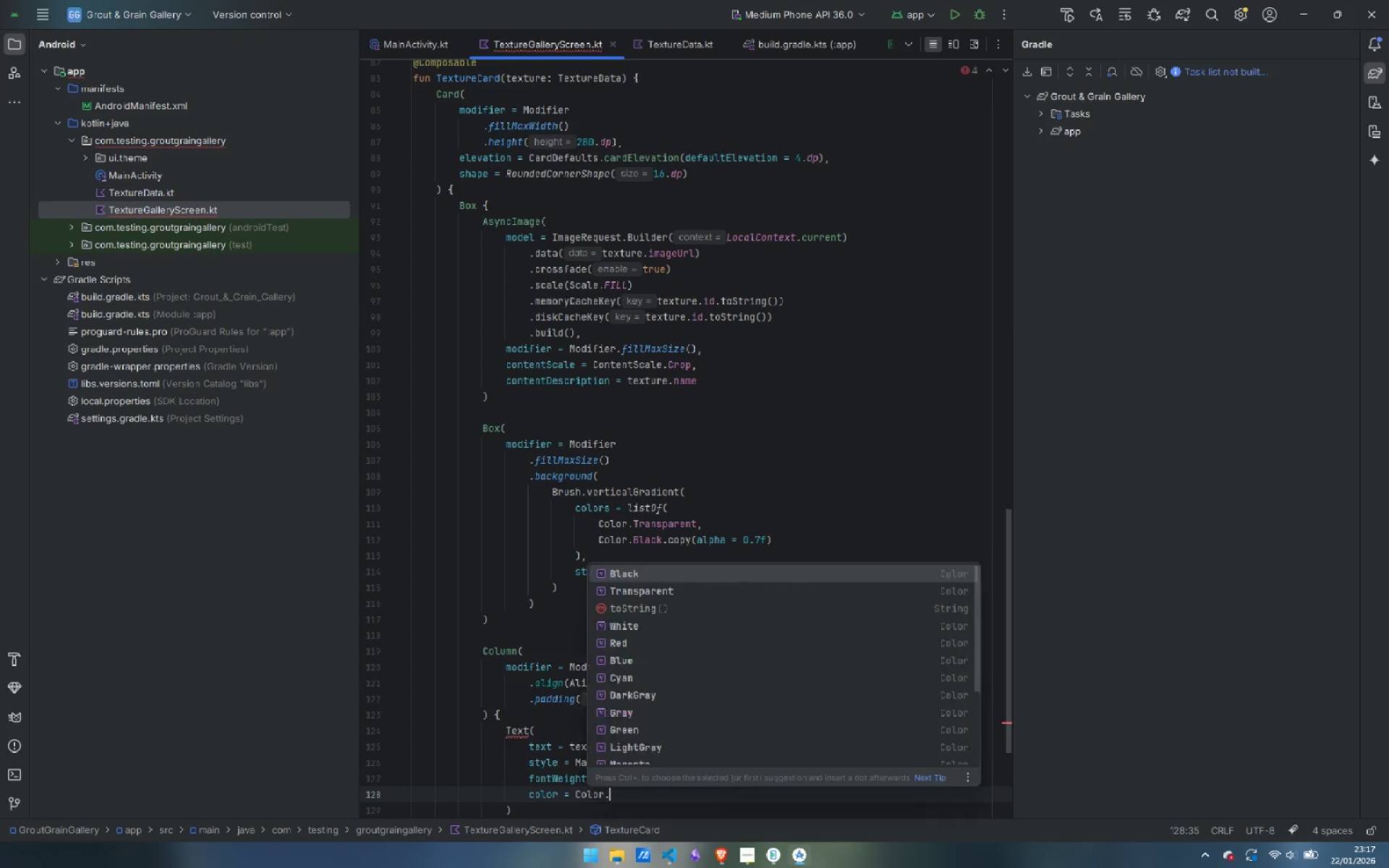 
key(Shift+ShiftLeft)
 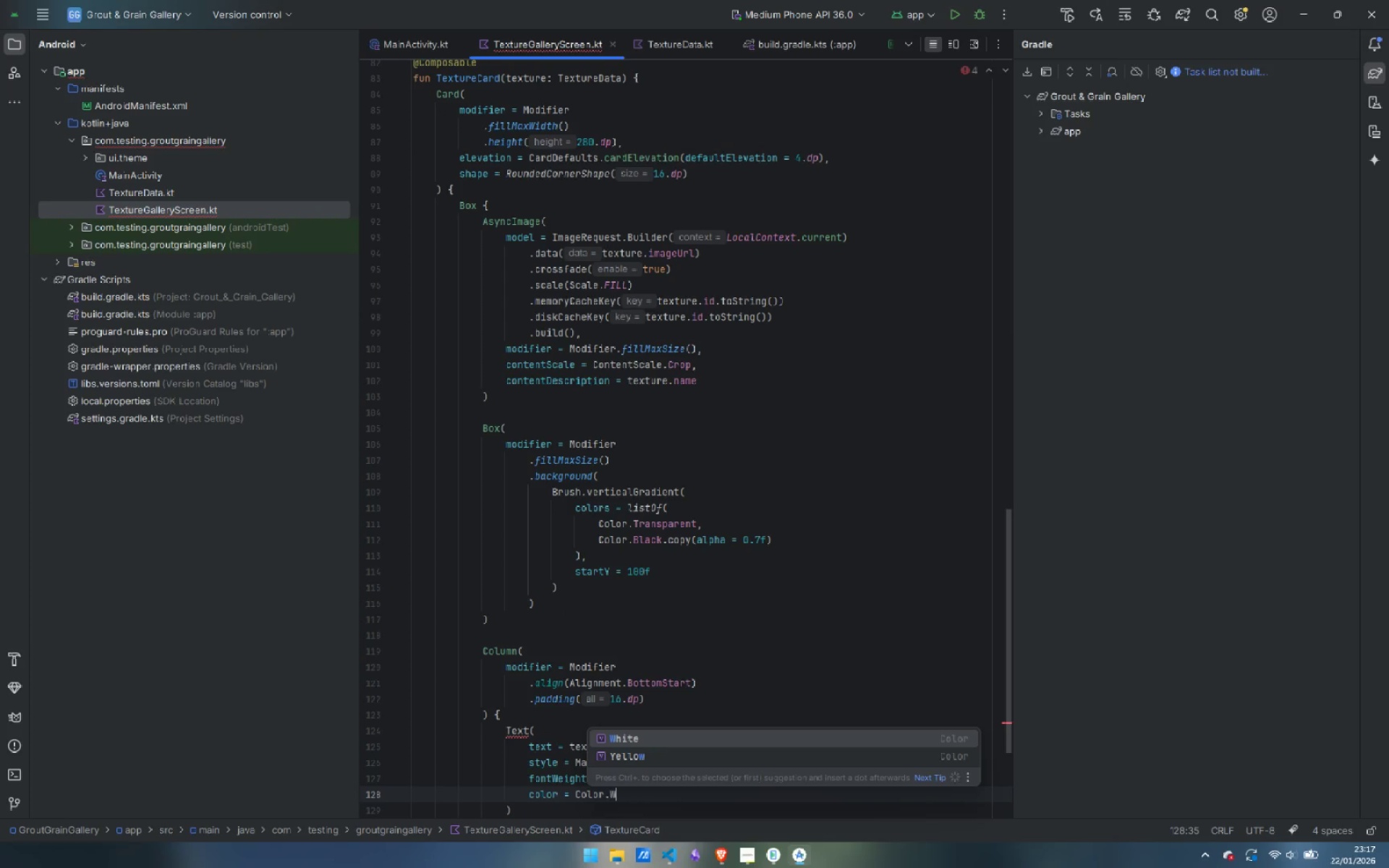 
key(Shift+W)
 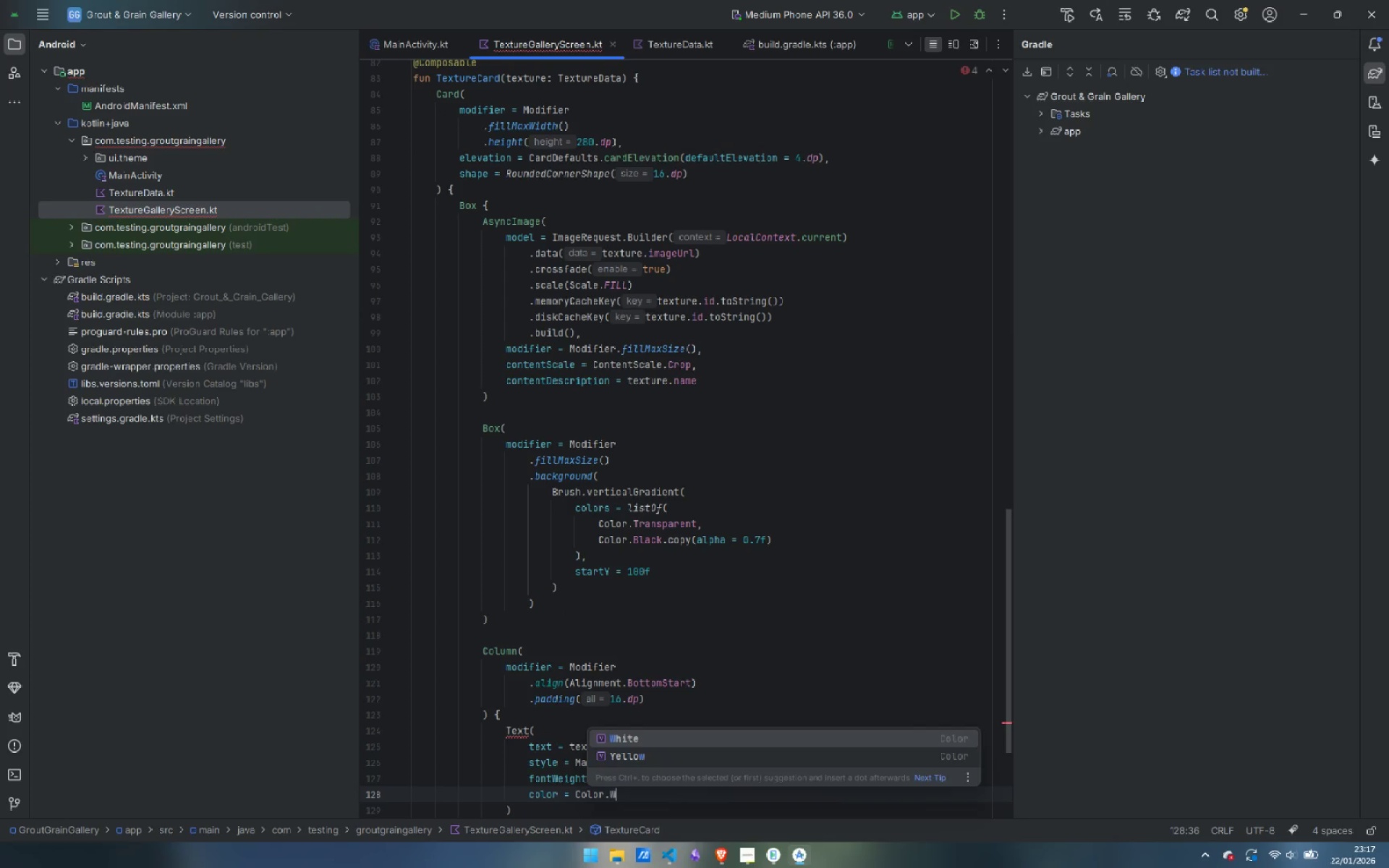 
key(Enter)
 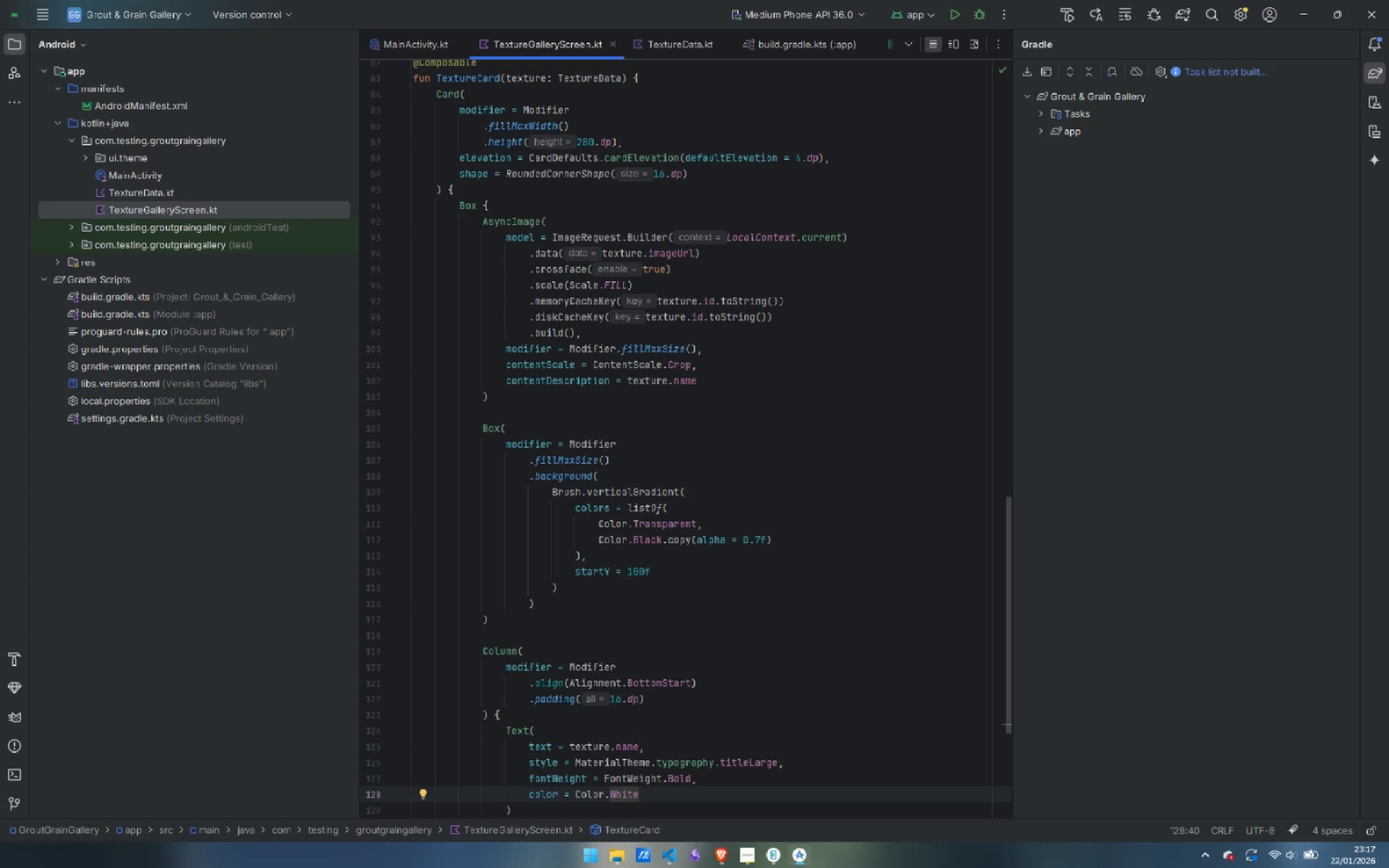 
key(ArrowDown)
 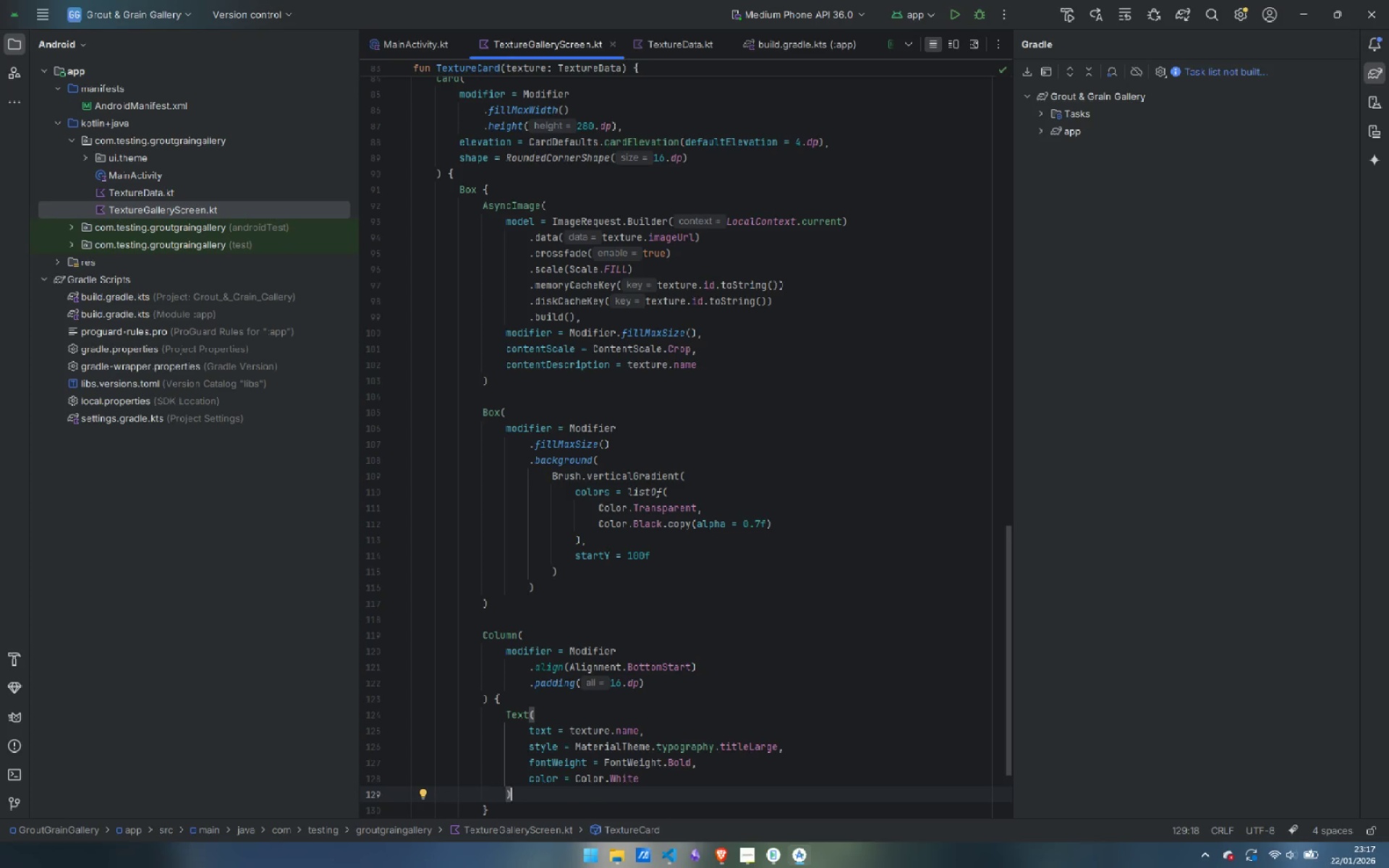 
key(Enter)
 